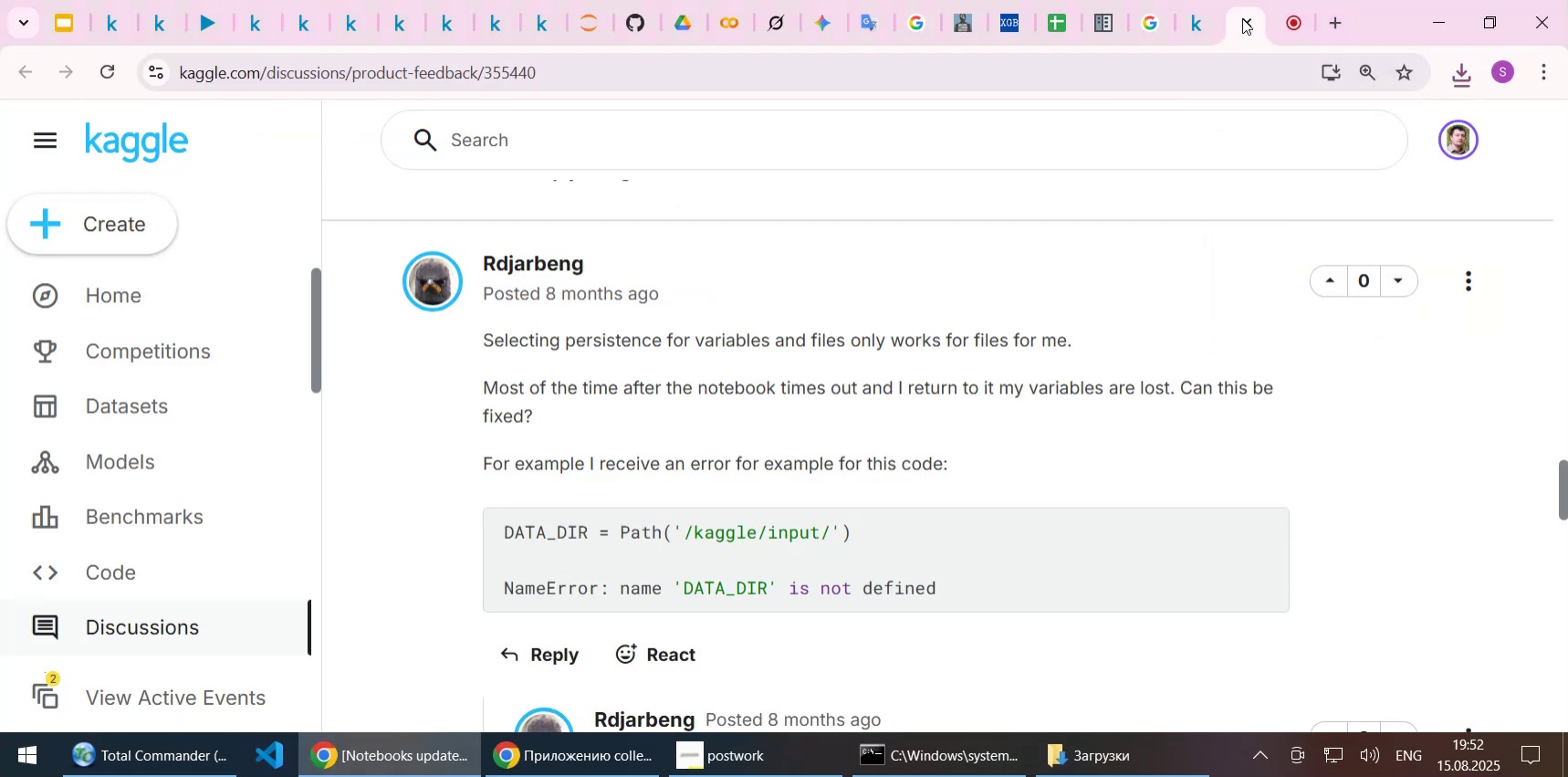 
scroll: coordinate [1092, 262], scroll_direction: up, amount: 15.0
 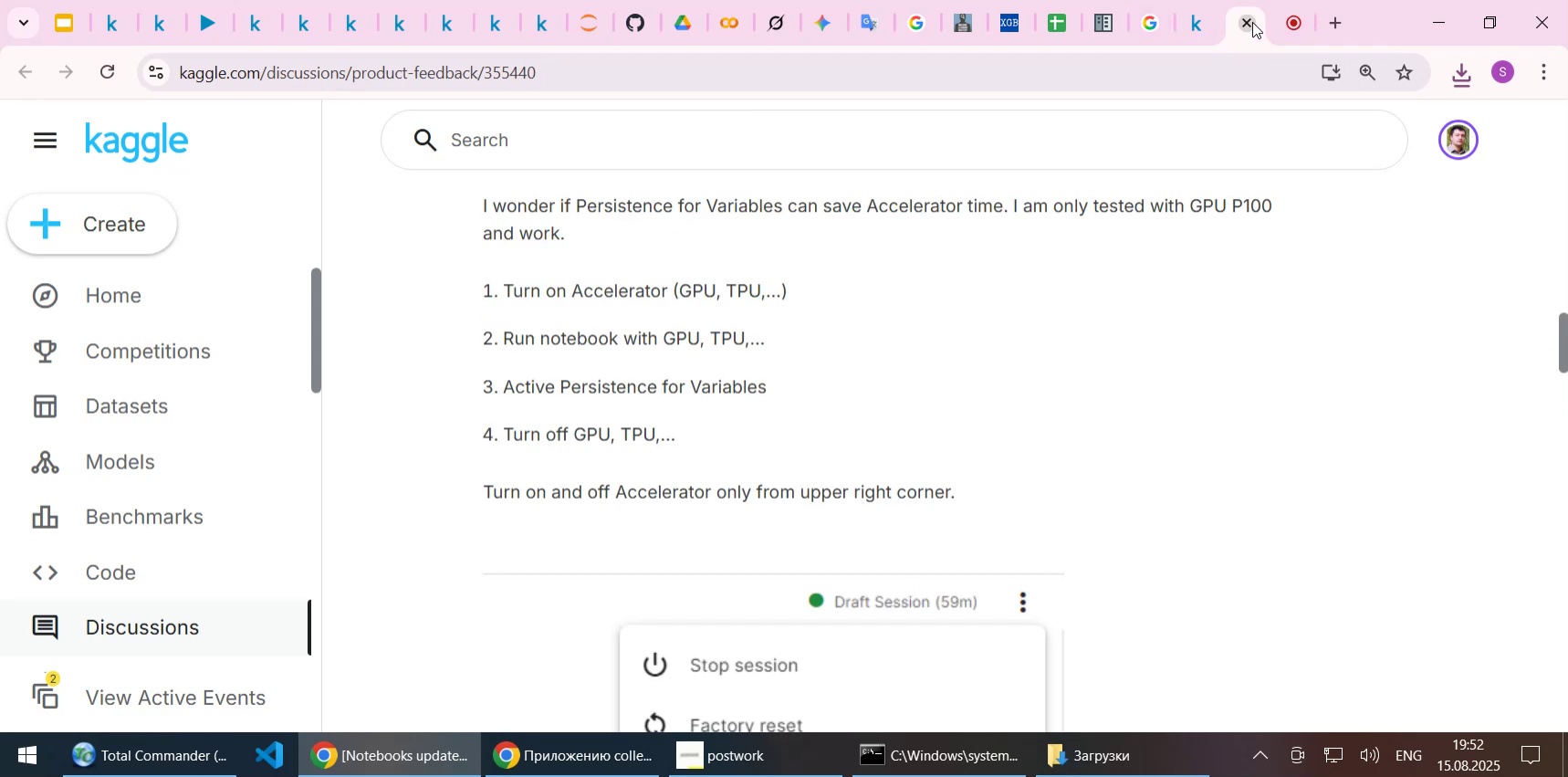 
left_click([1252, 22])
 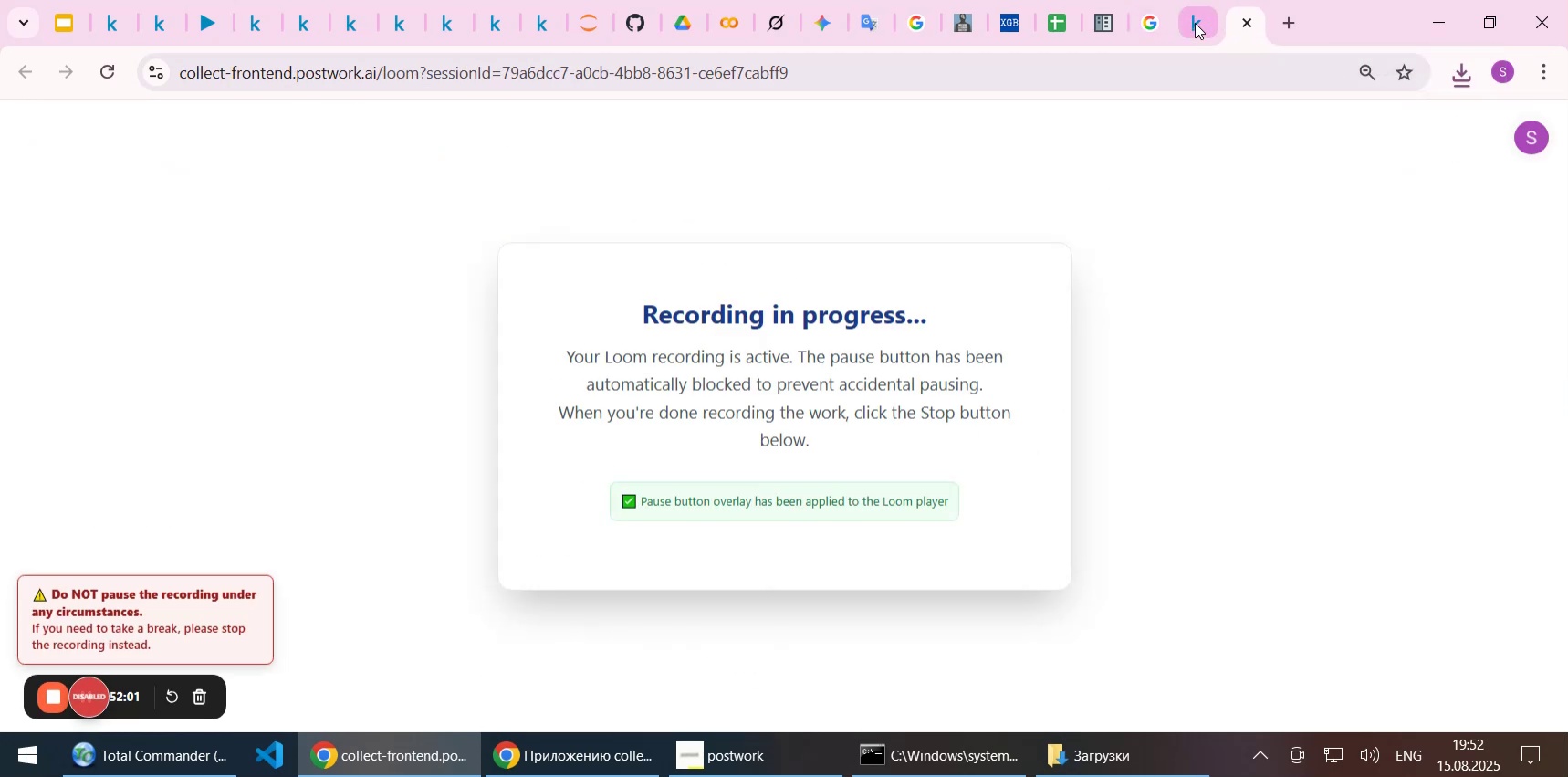 
left_click([1195, 23])
 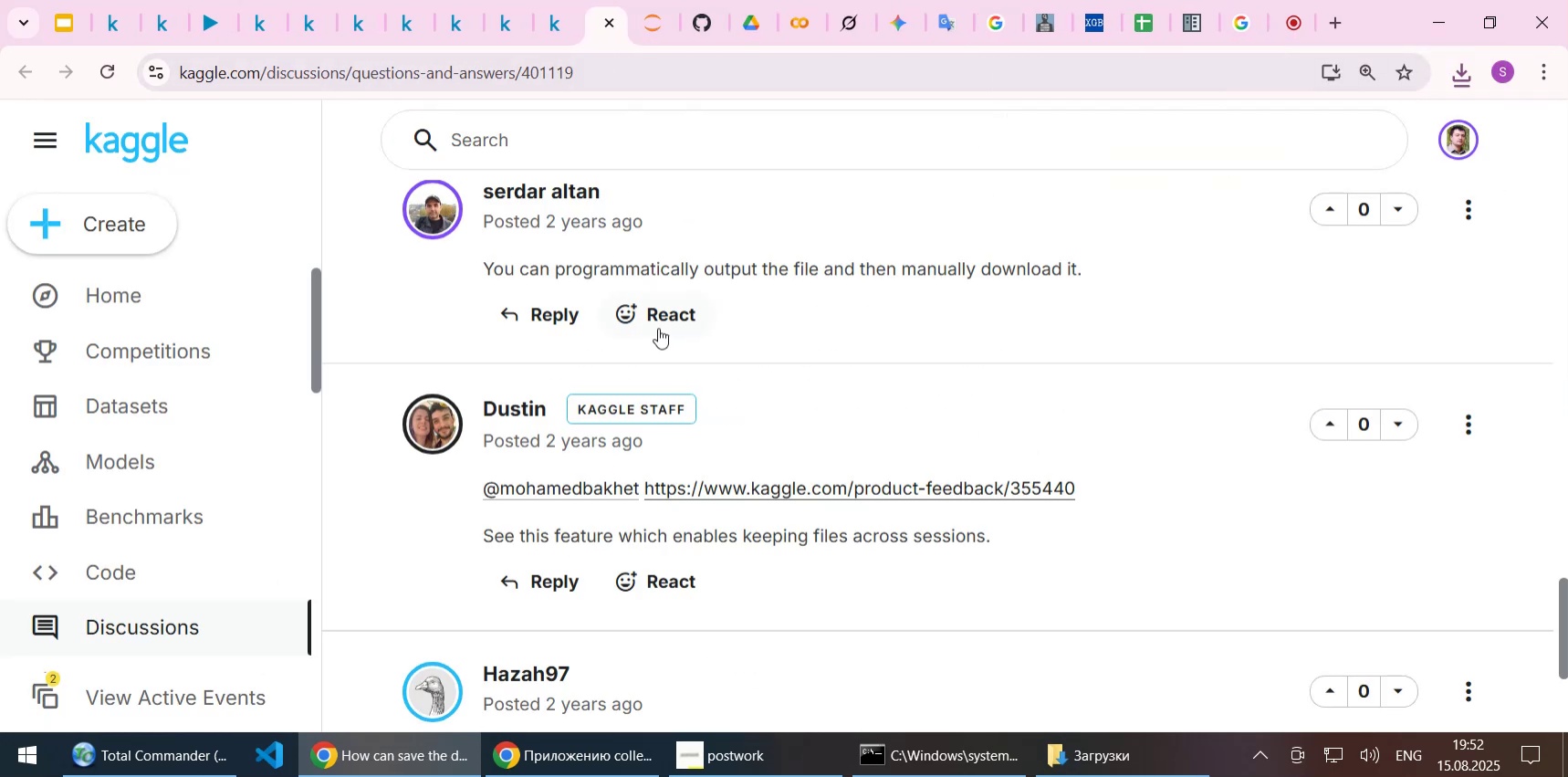 
wait(5.69)
 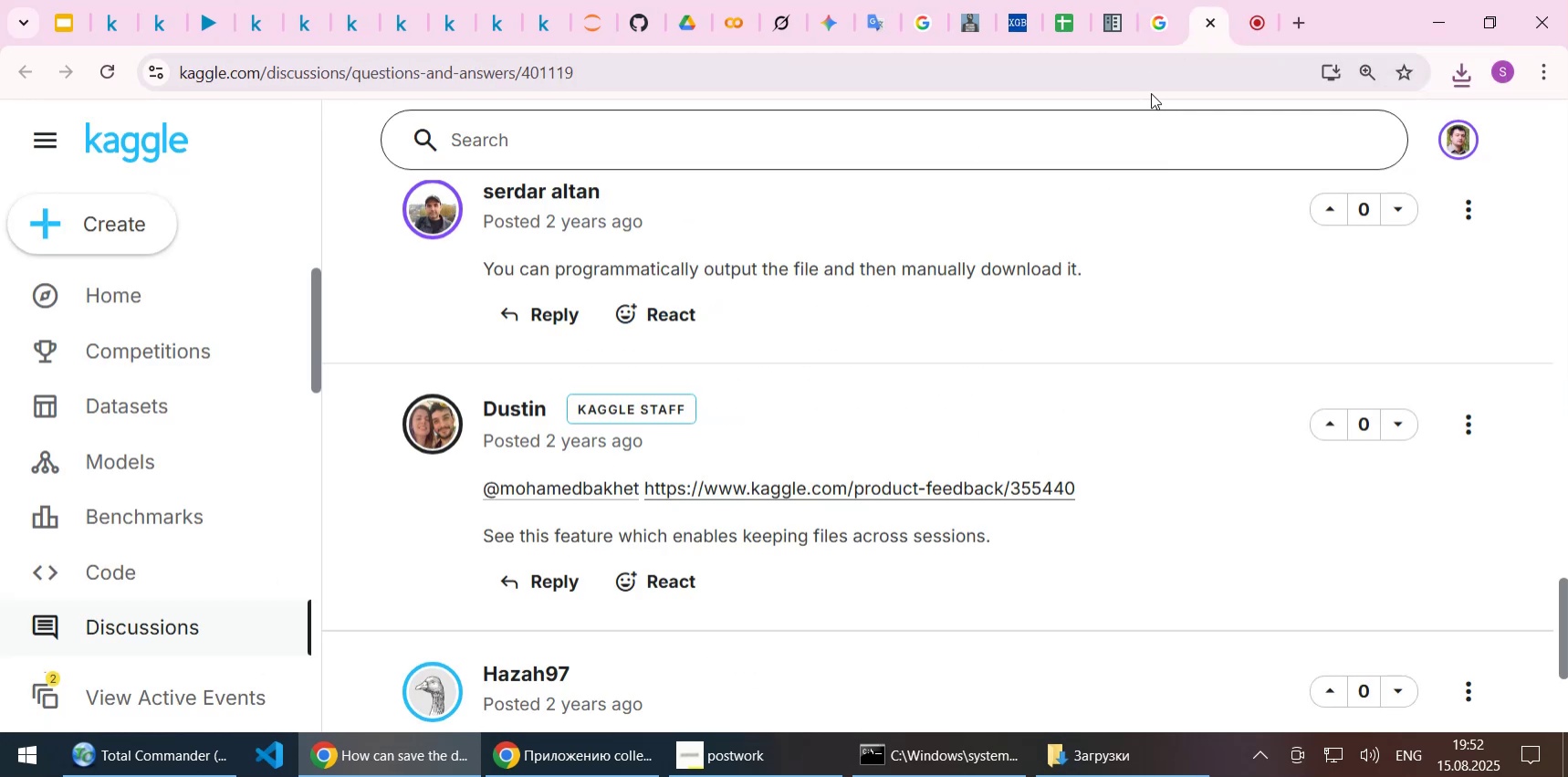 
left_click([128, 152])
 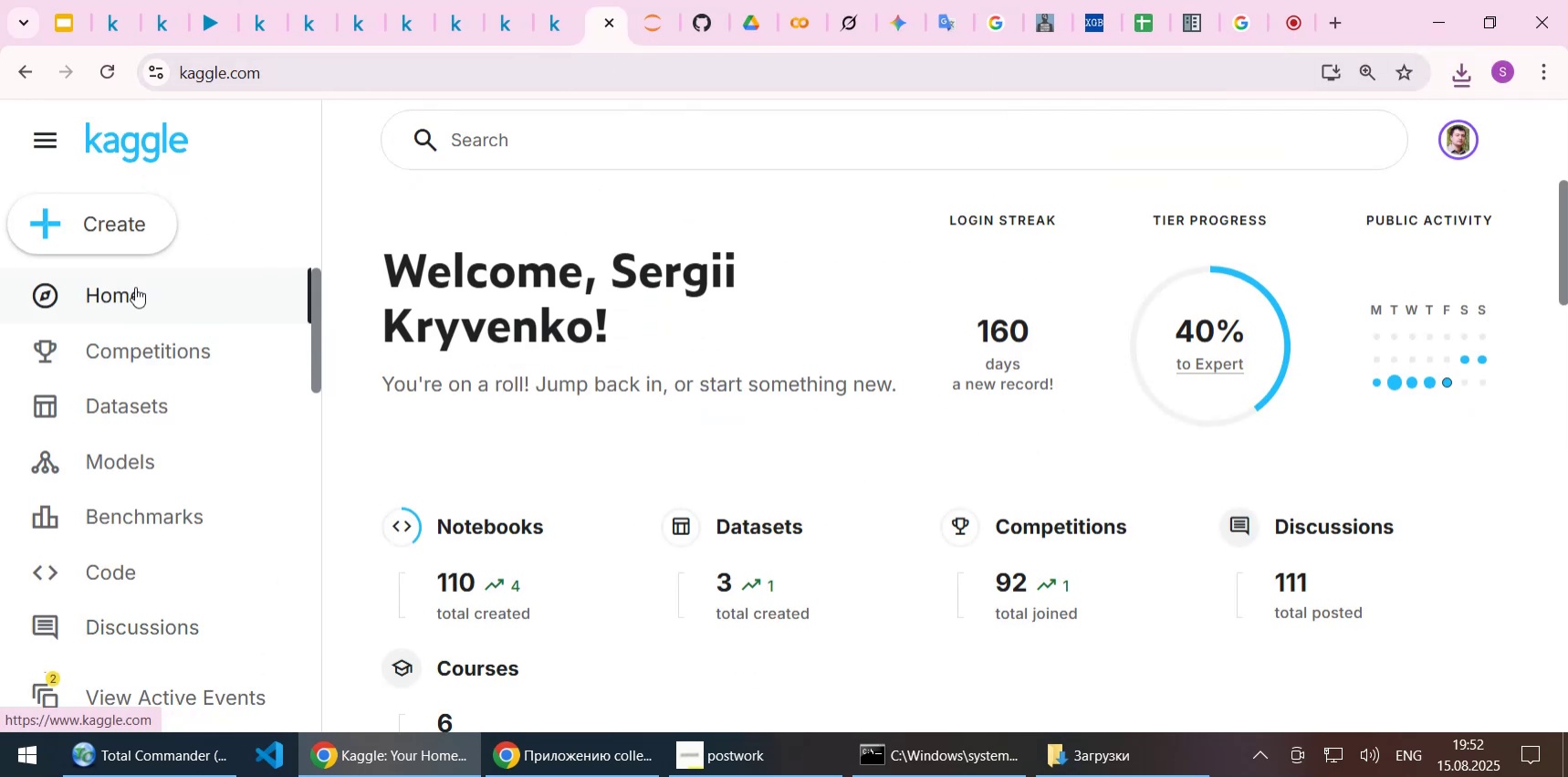 
left_click([151, 339])
 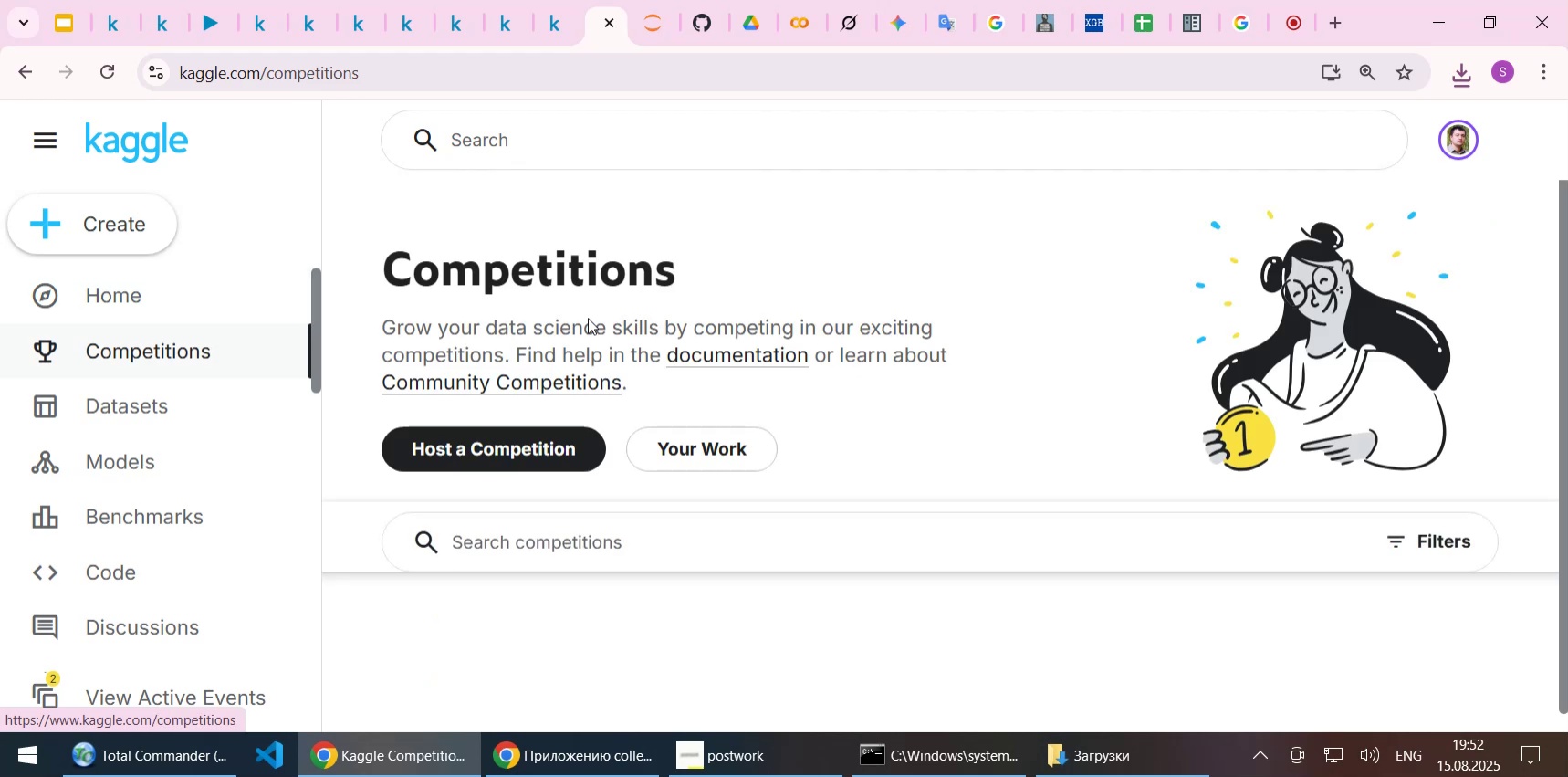 
scroll: coordinate [685, 437], scroll_direction: down, amount: 5.0
 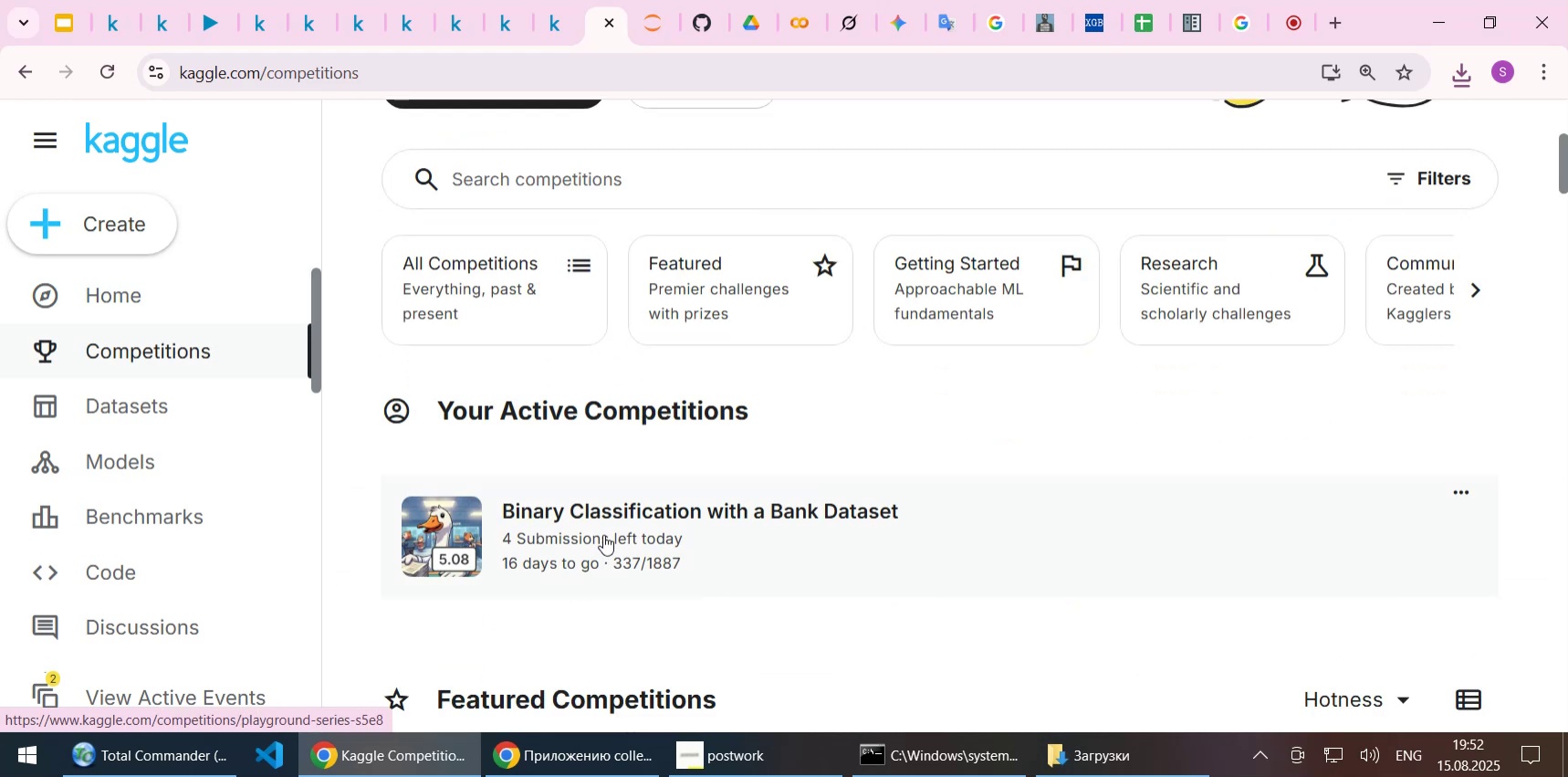 
left_click([603, 534])
 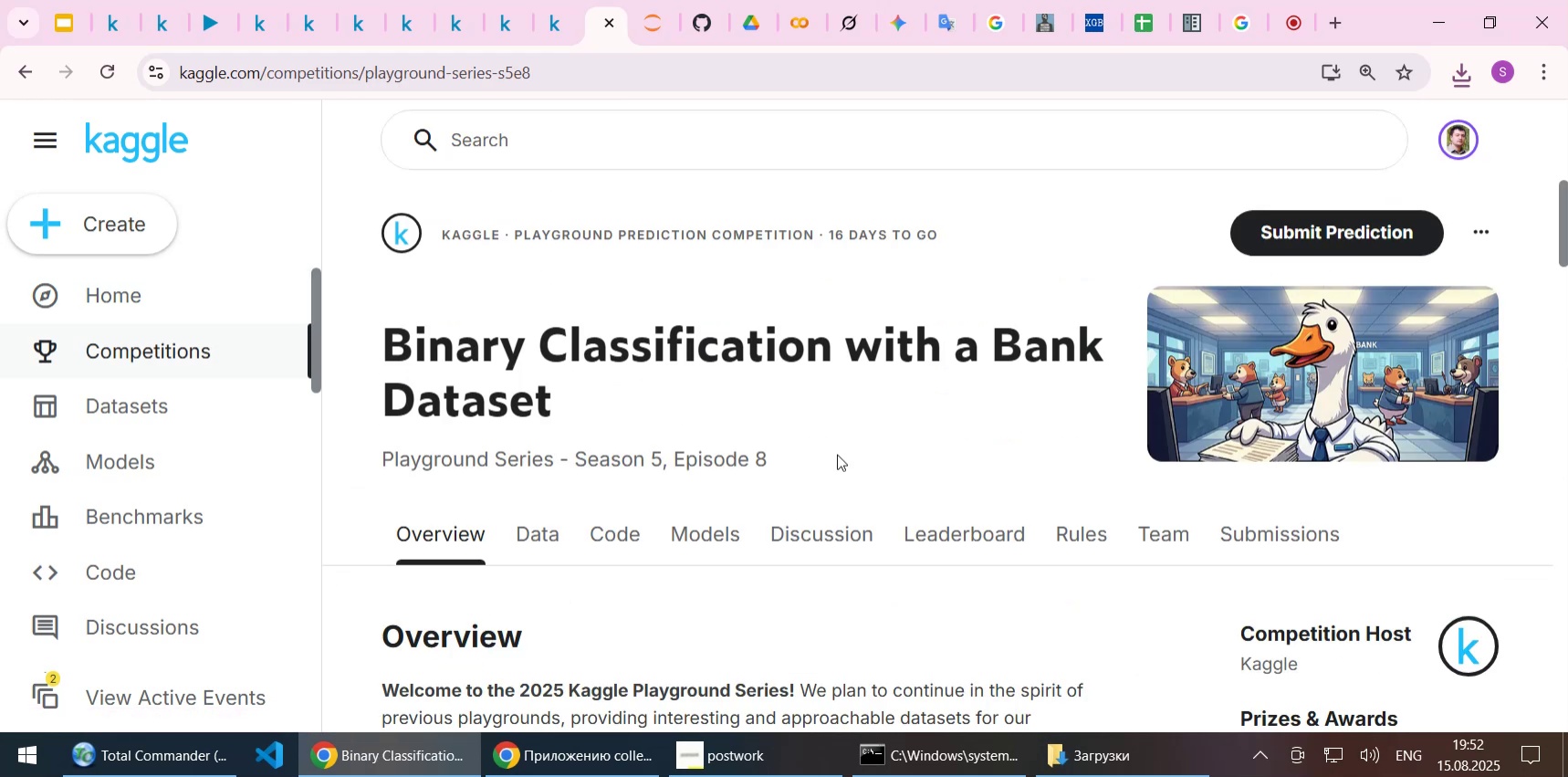 
left_click([1352, 221])
 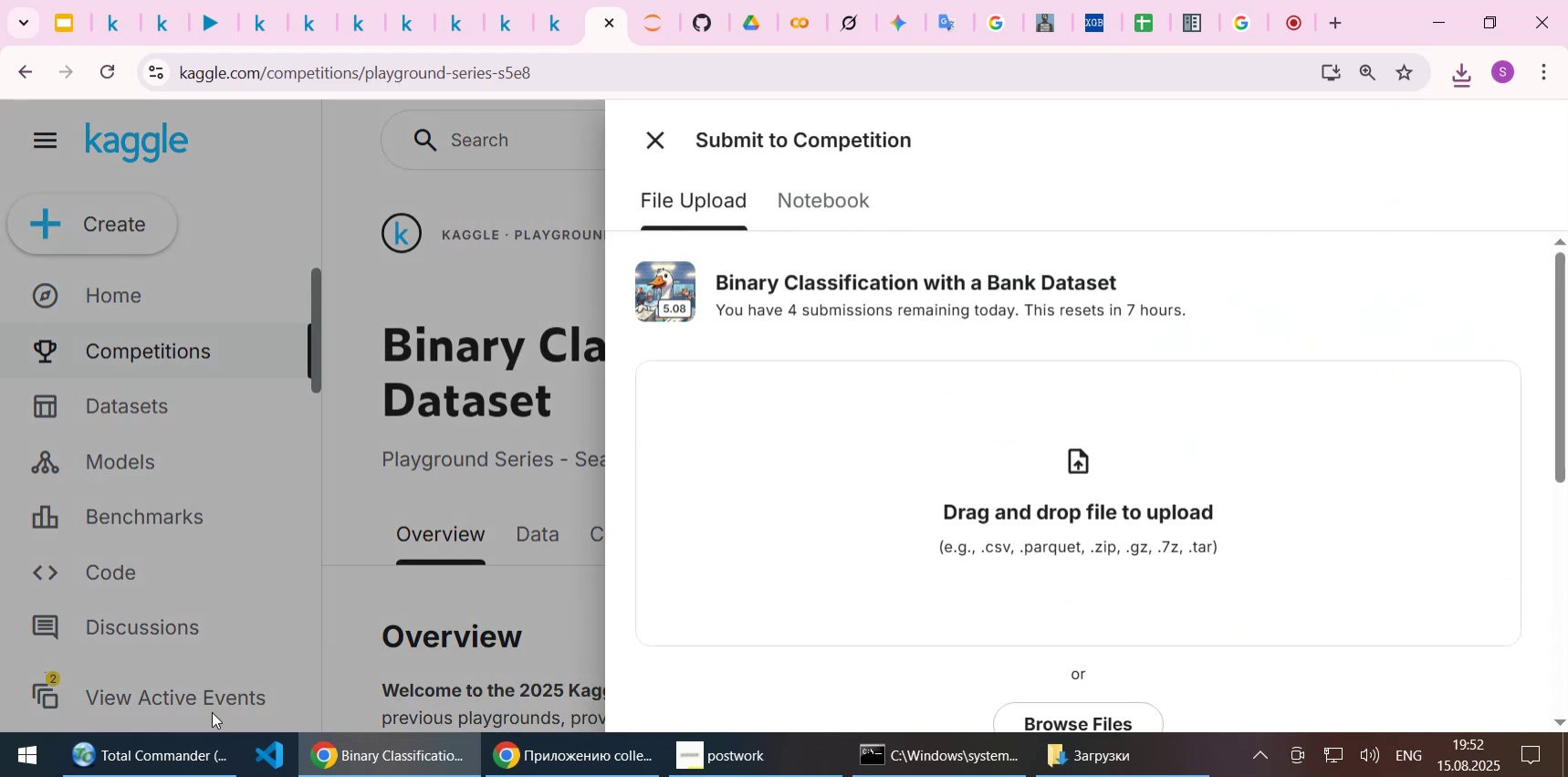 
left_click([179, 745])
 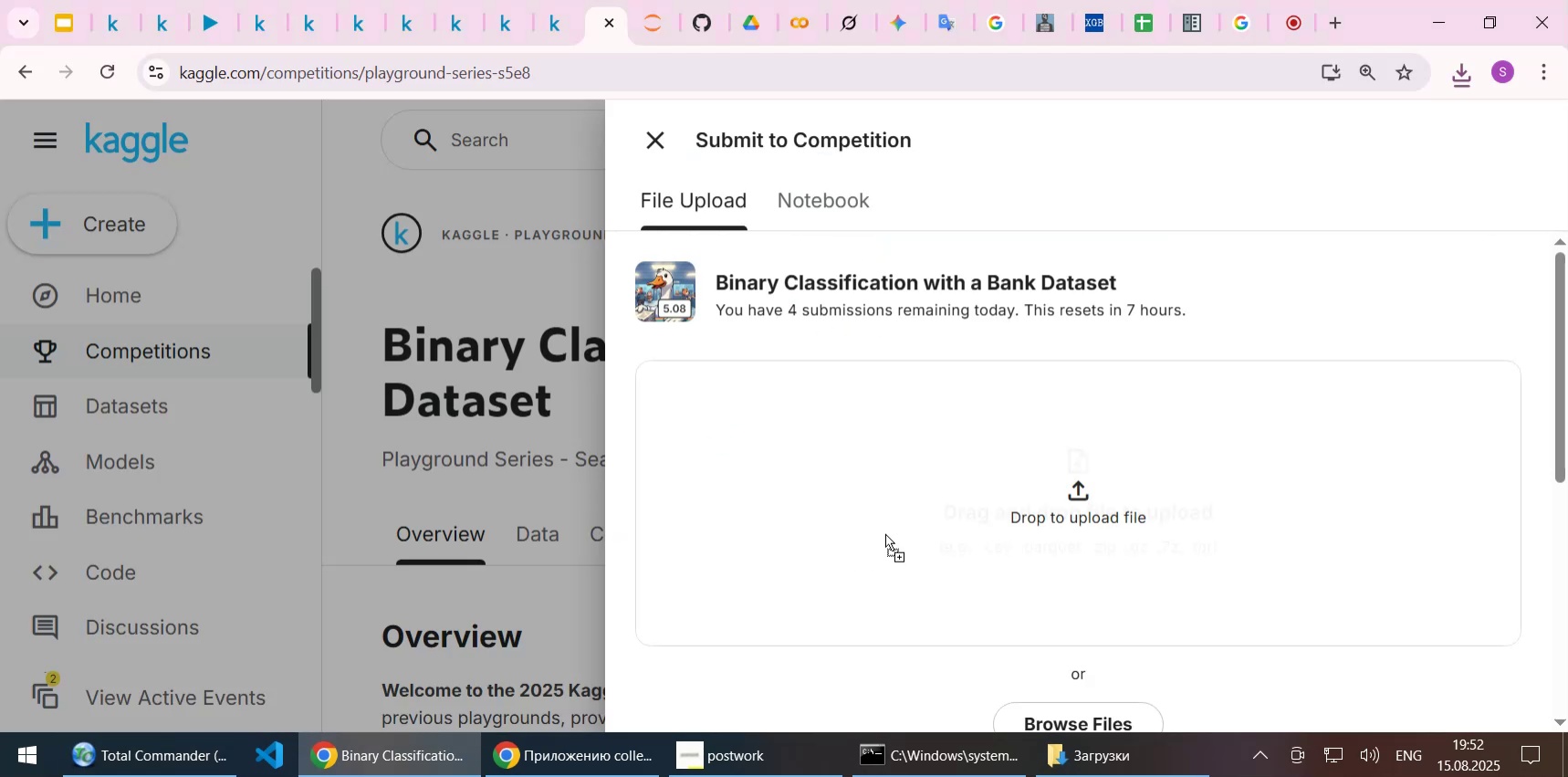 
wait(5.97)
 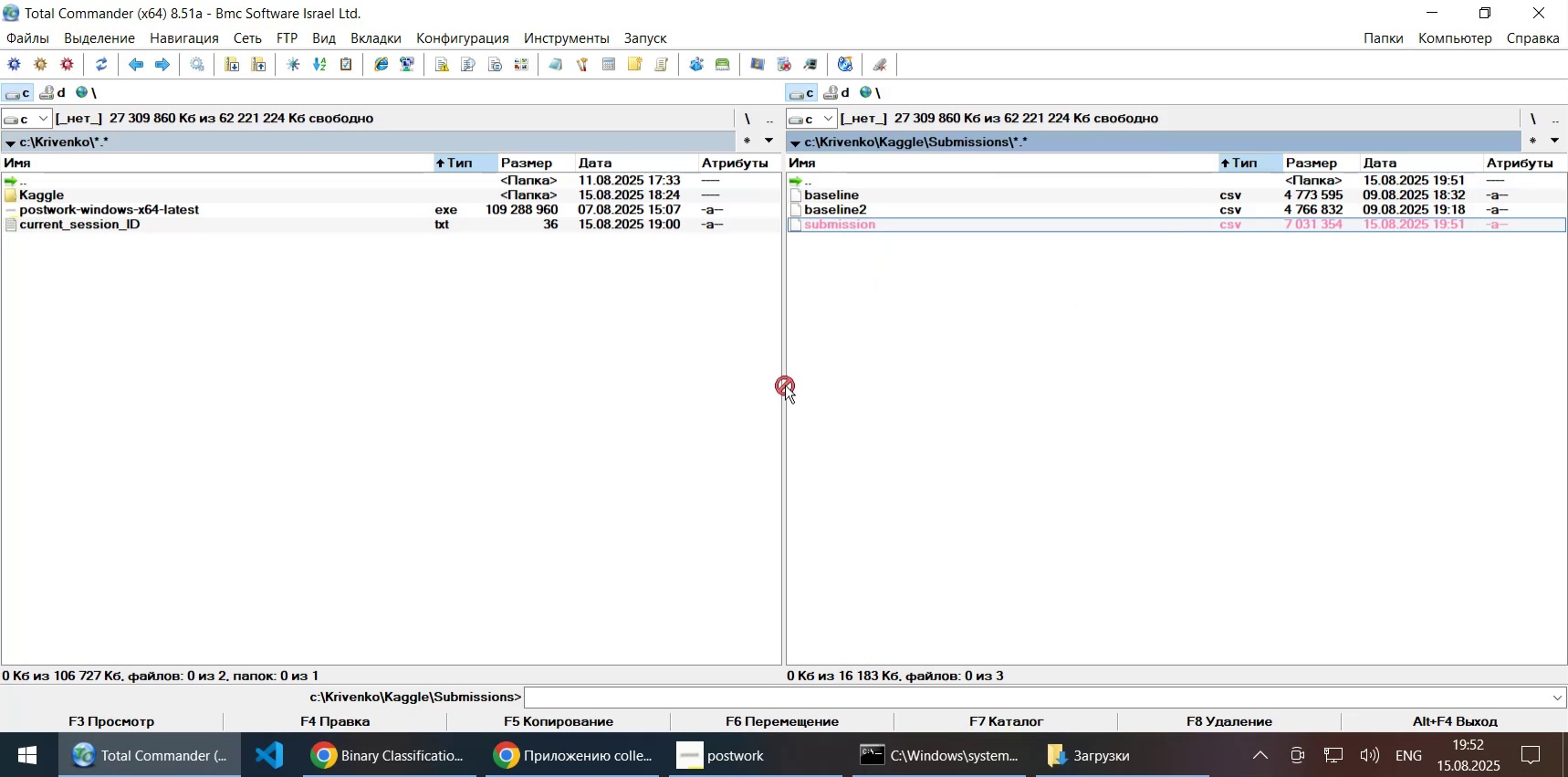 
left_click([908, 581])
 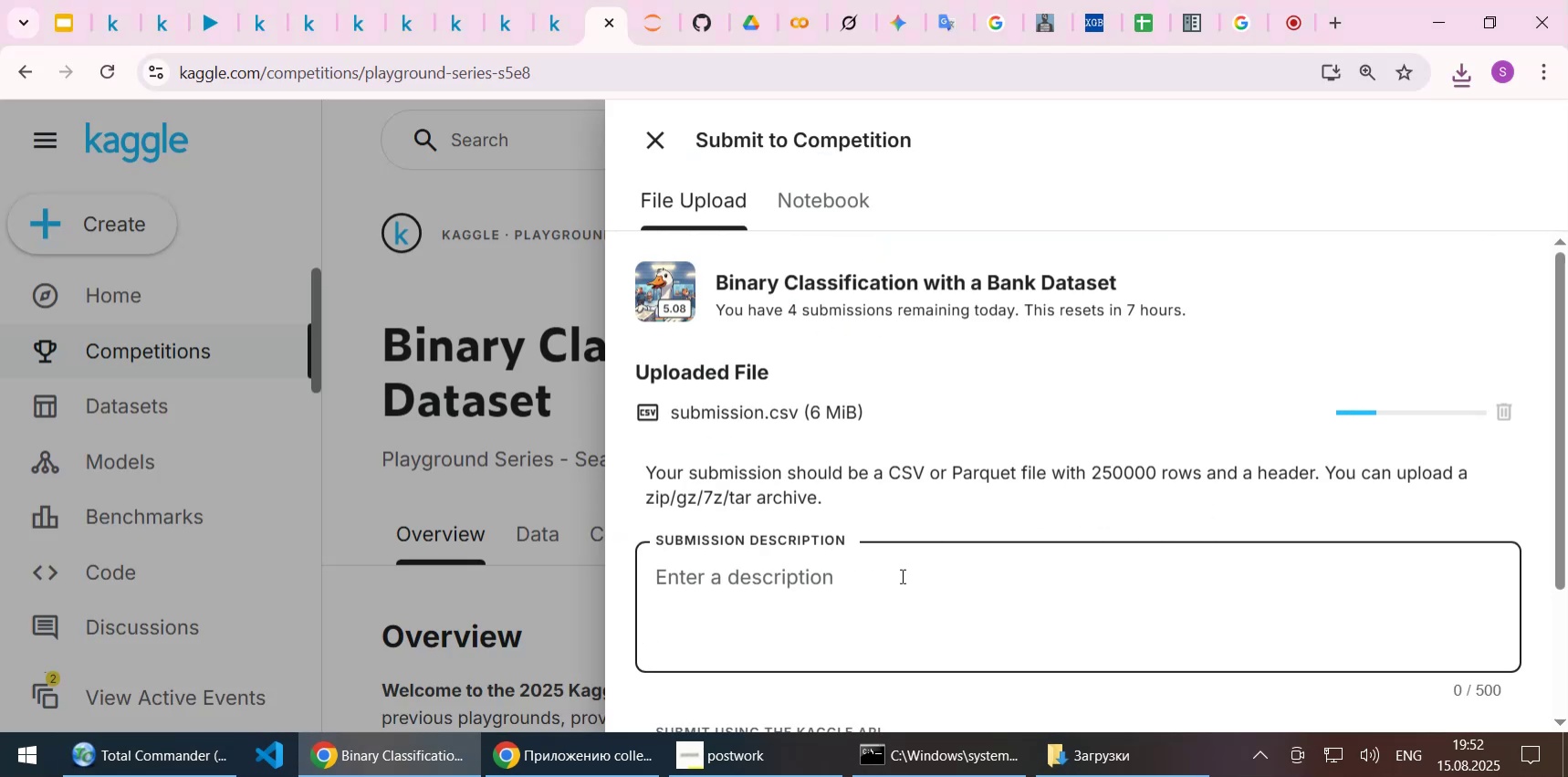 
type(XGB, 16 Features + 5 groups, CPU )
key(Backspace)
type(-based, 20 folds)
 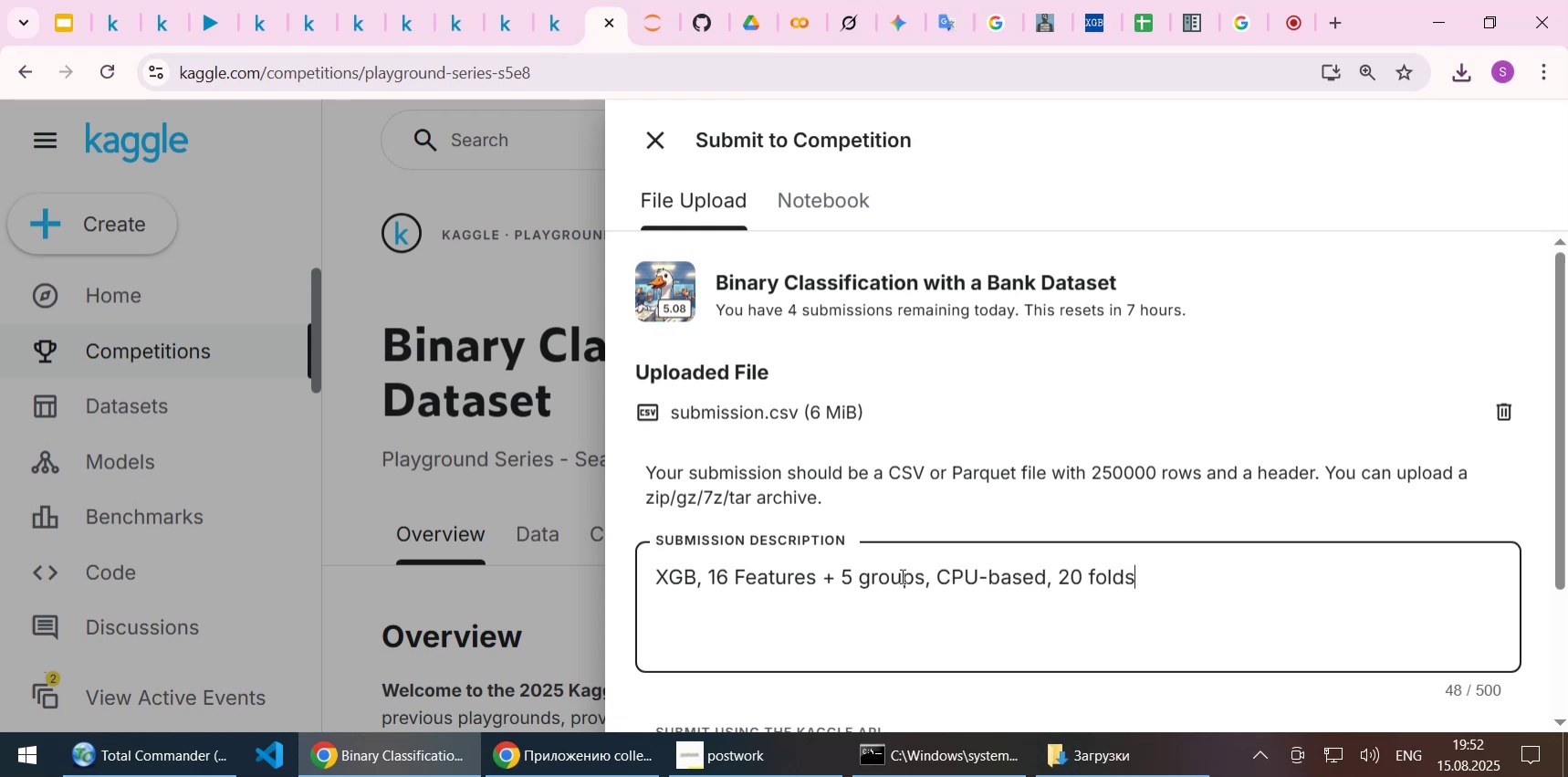 
scroll: coordinate [1069, 504], scroll_direction: down, amount: 1.0
 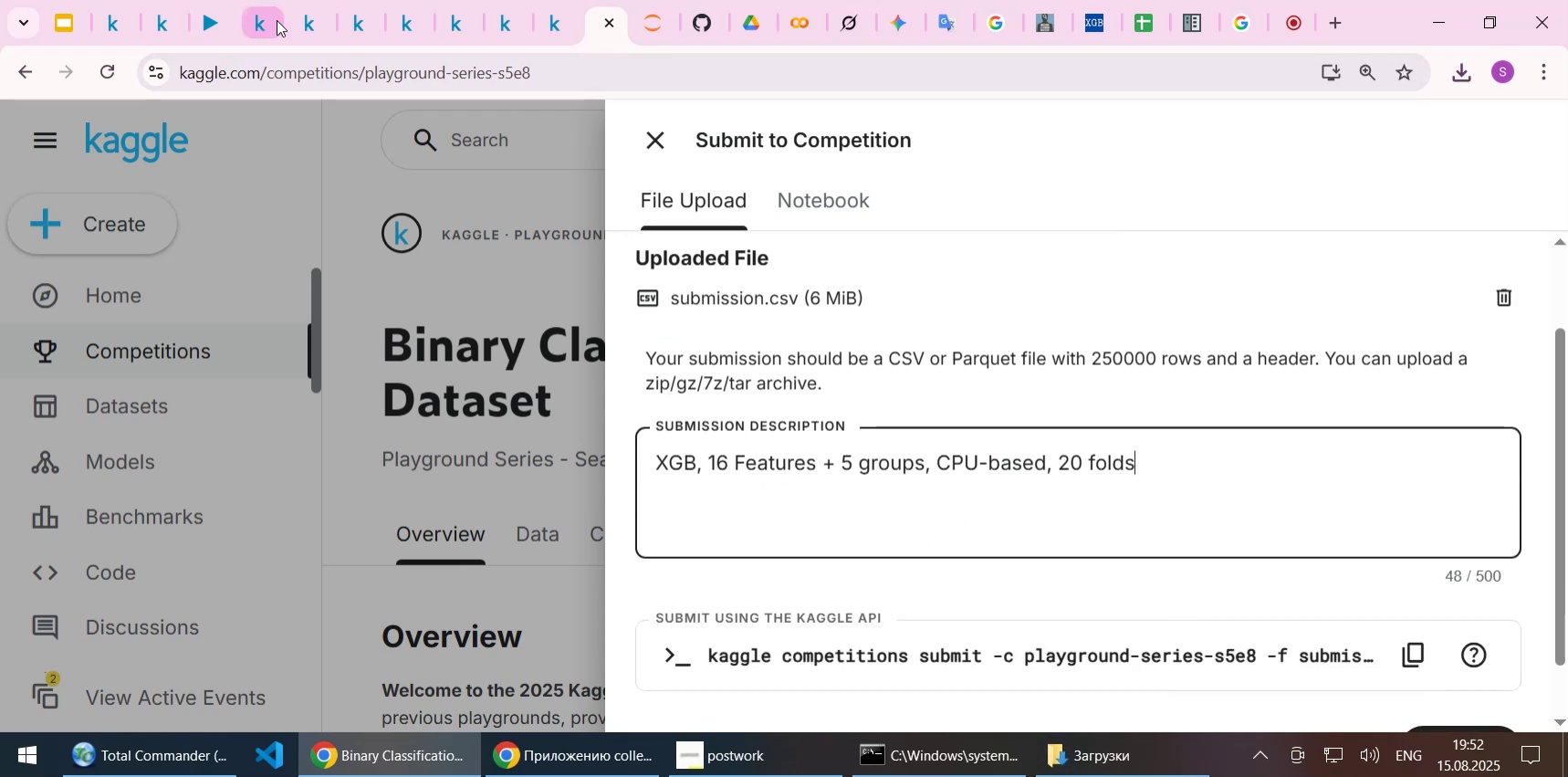 
left_click([303, 20])
 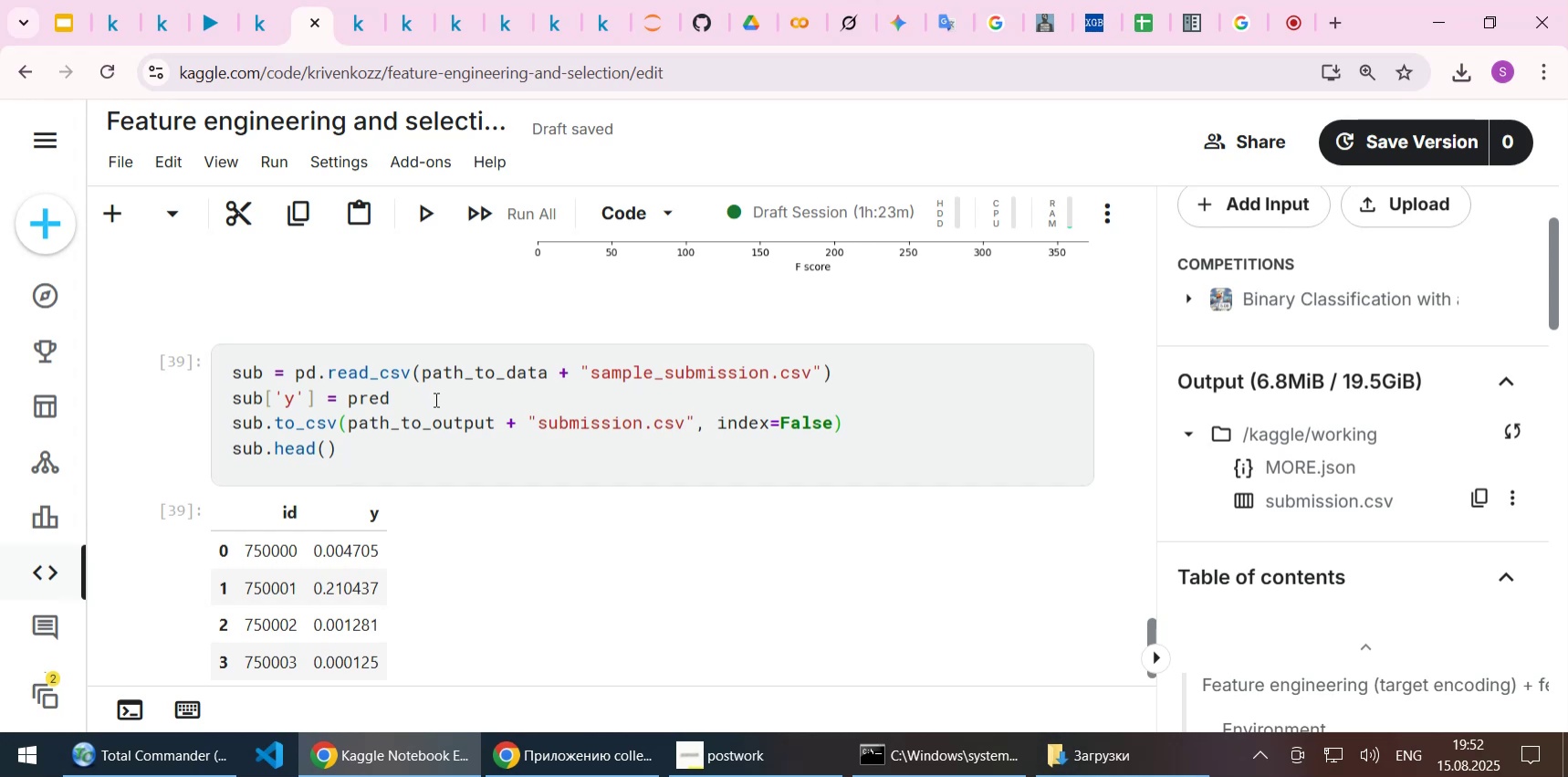 
scroll: coordinate [434, 399], scroll_direction: up, amount: 2.0
 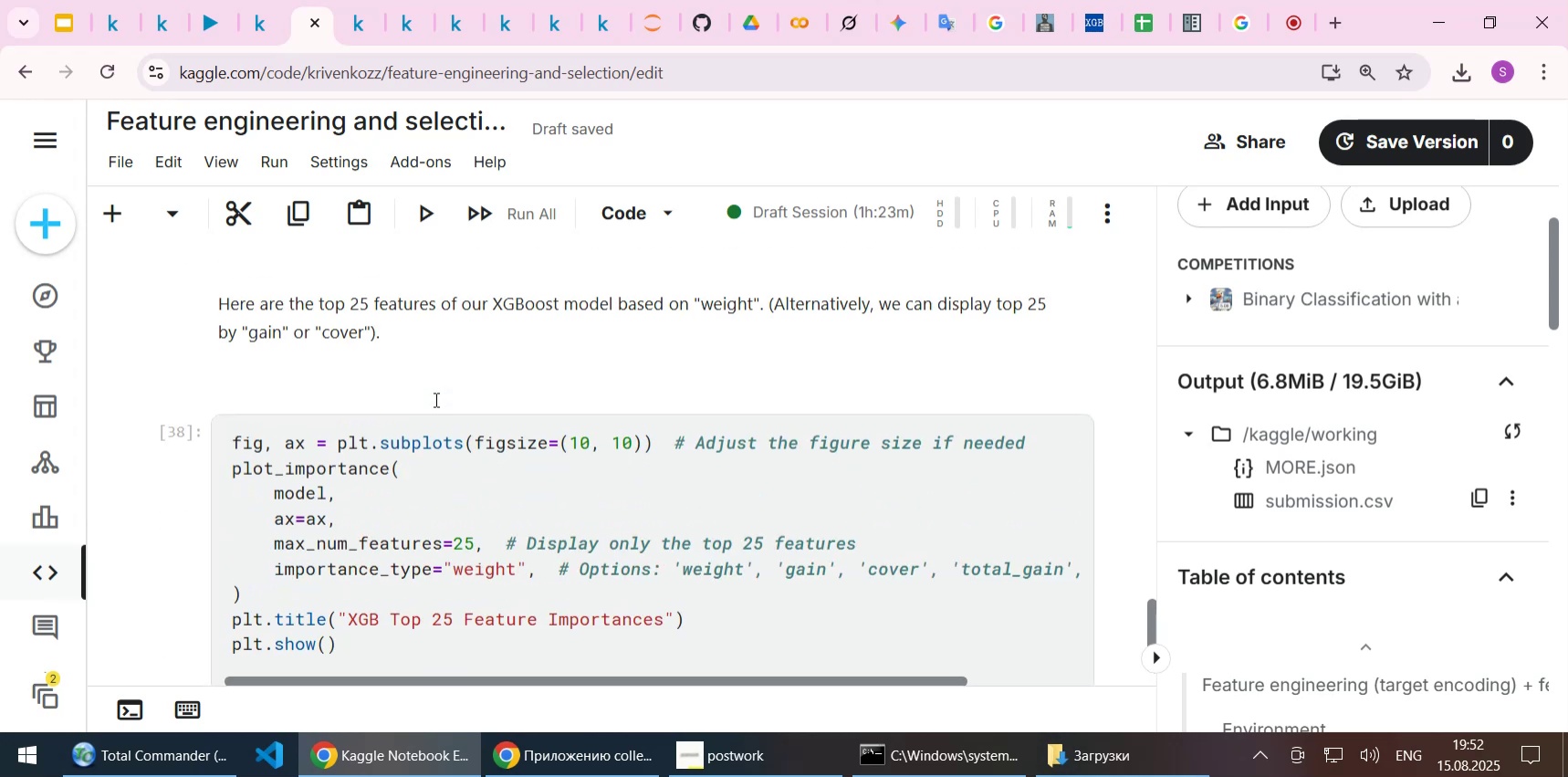 
scroll: coordinate [434, 399], scroll_direction: none, amount: 0.0
 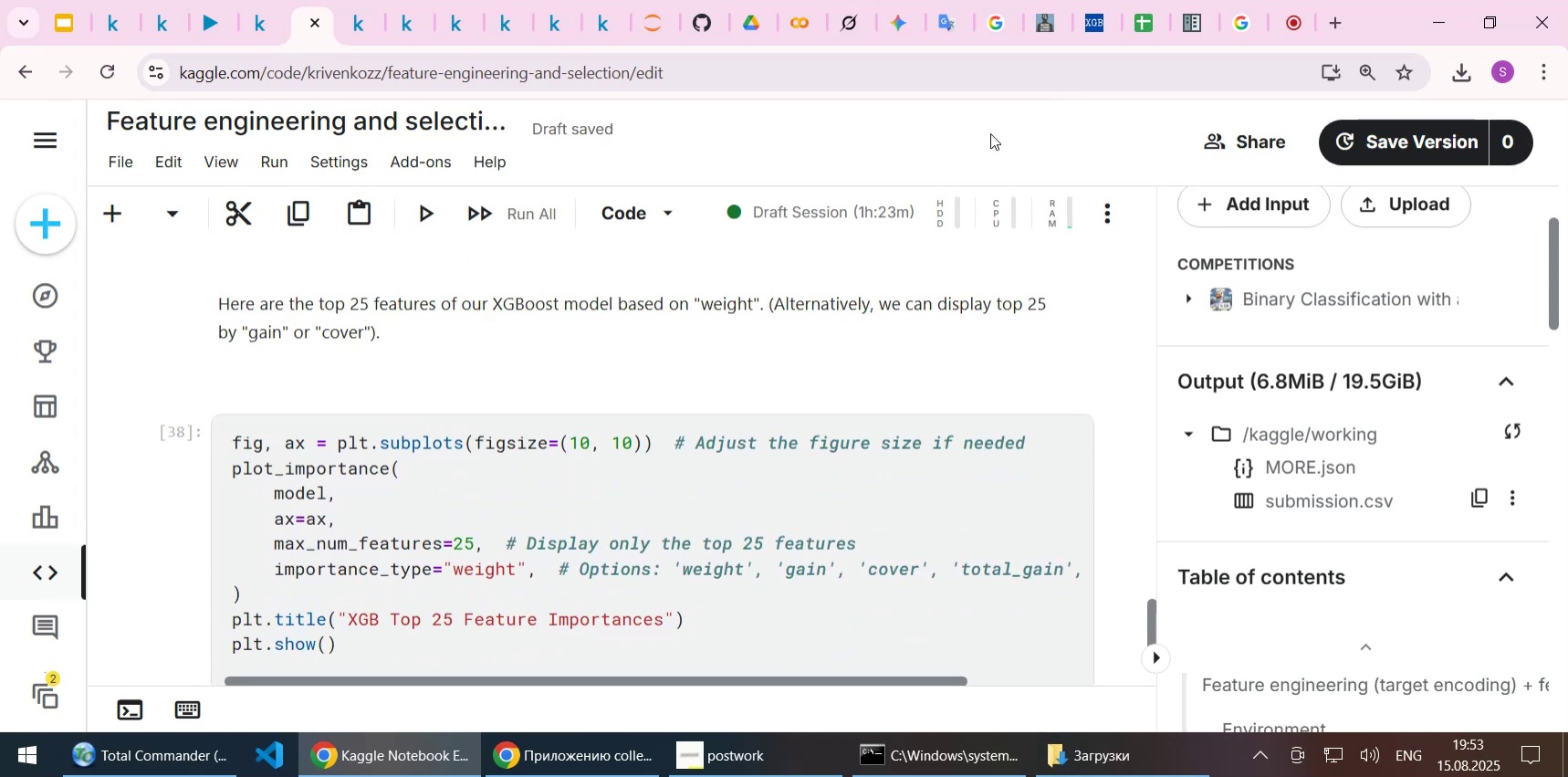 
scroll: coordinate [862, 466], scroll_direction: down, amount: 2.0
 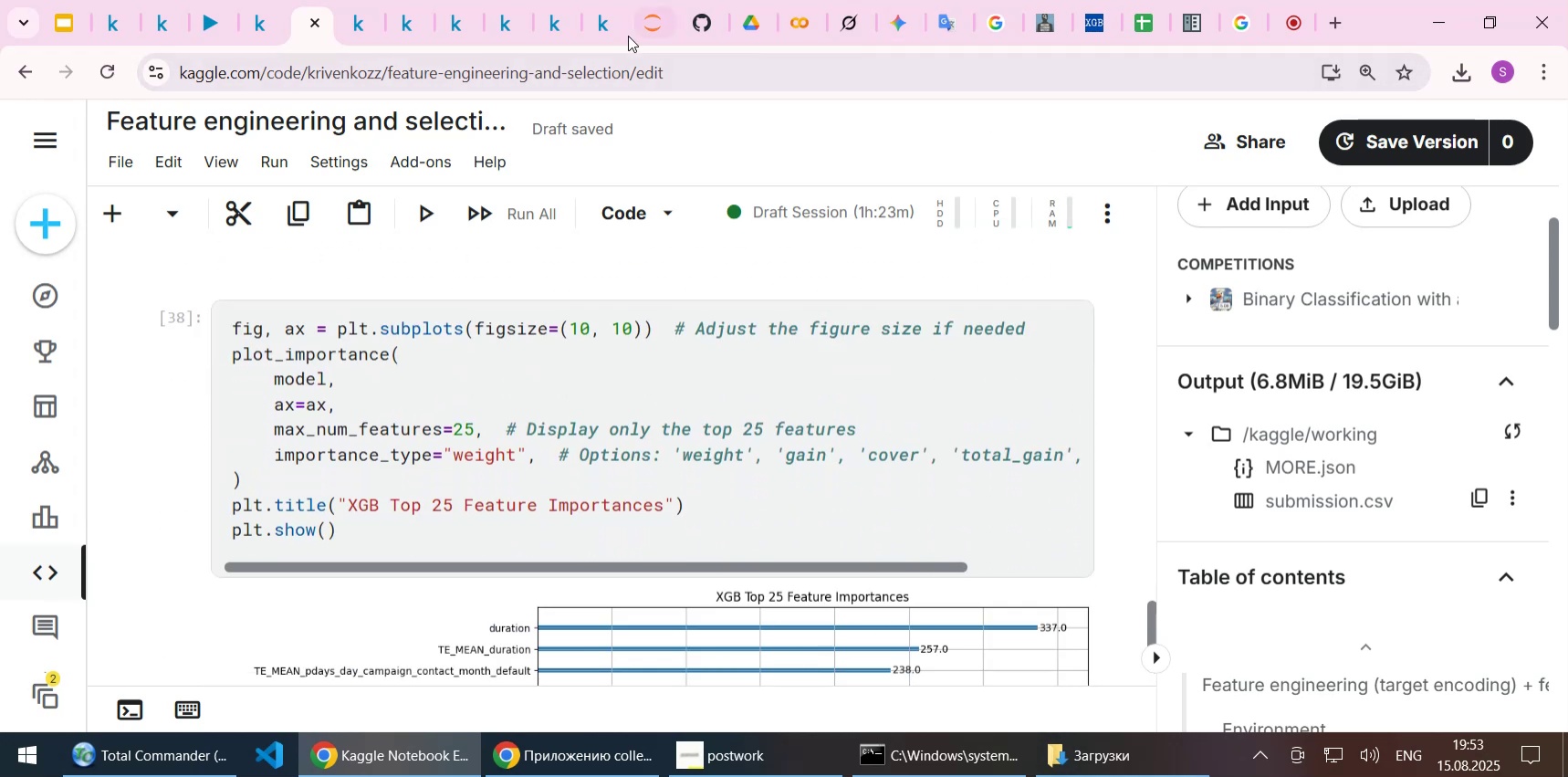 
left_click([606, 24])
 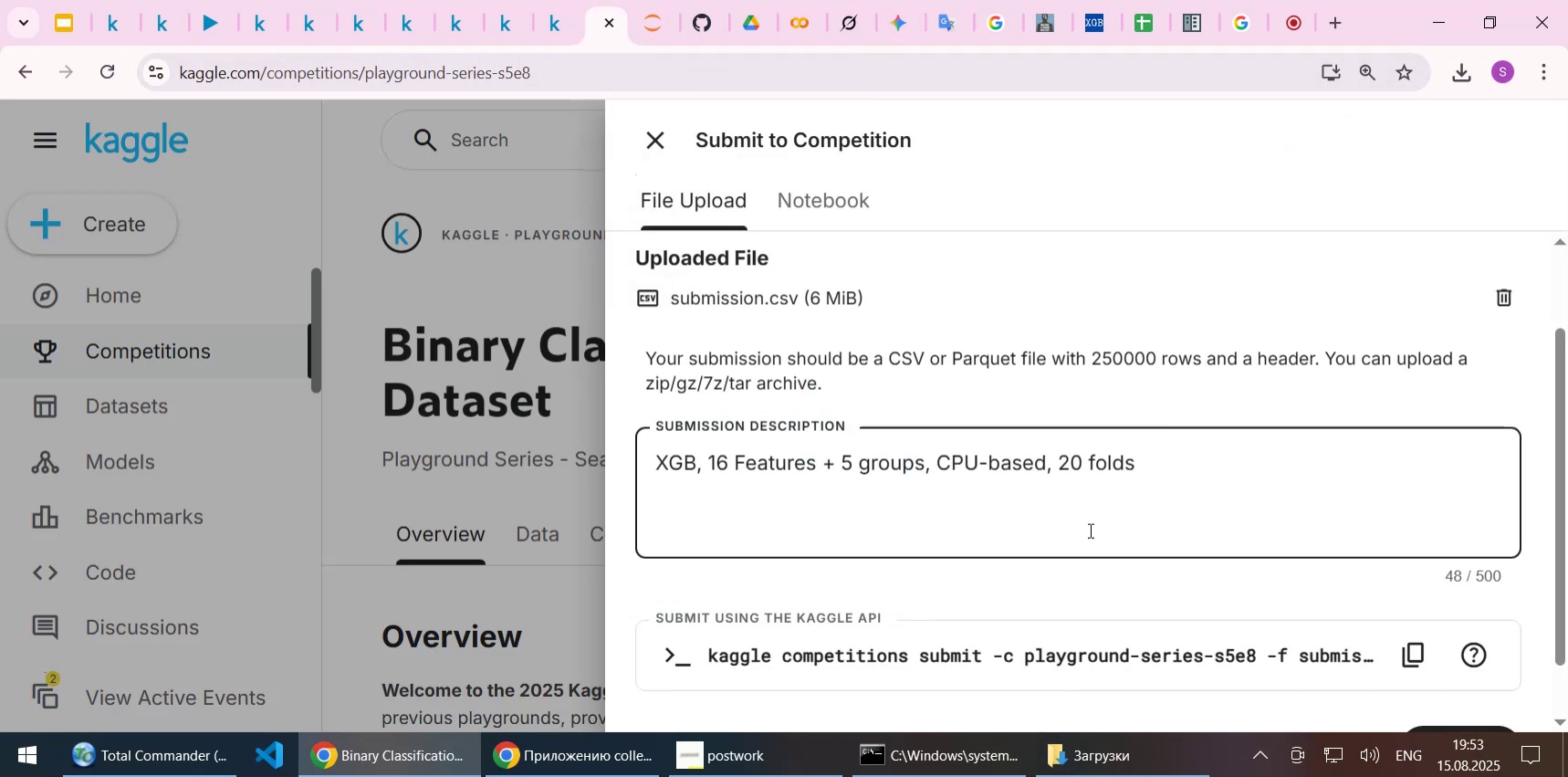 
scroll: coordinate [1204, 517], scroll_direction: down, amount: 2.0
 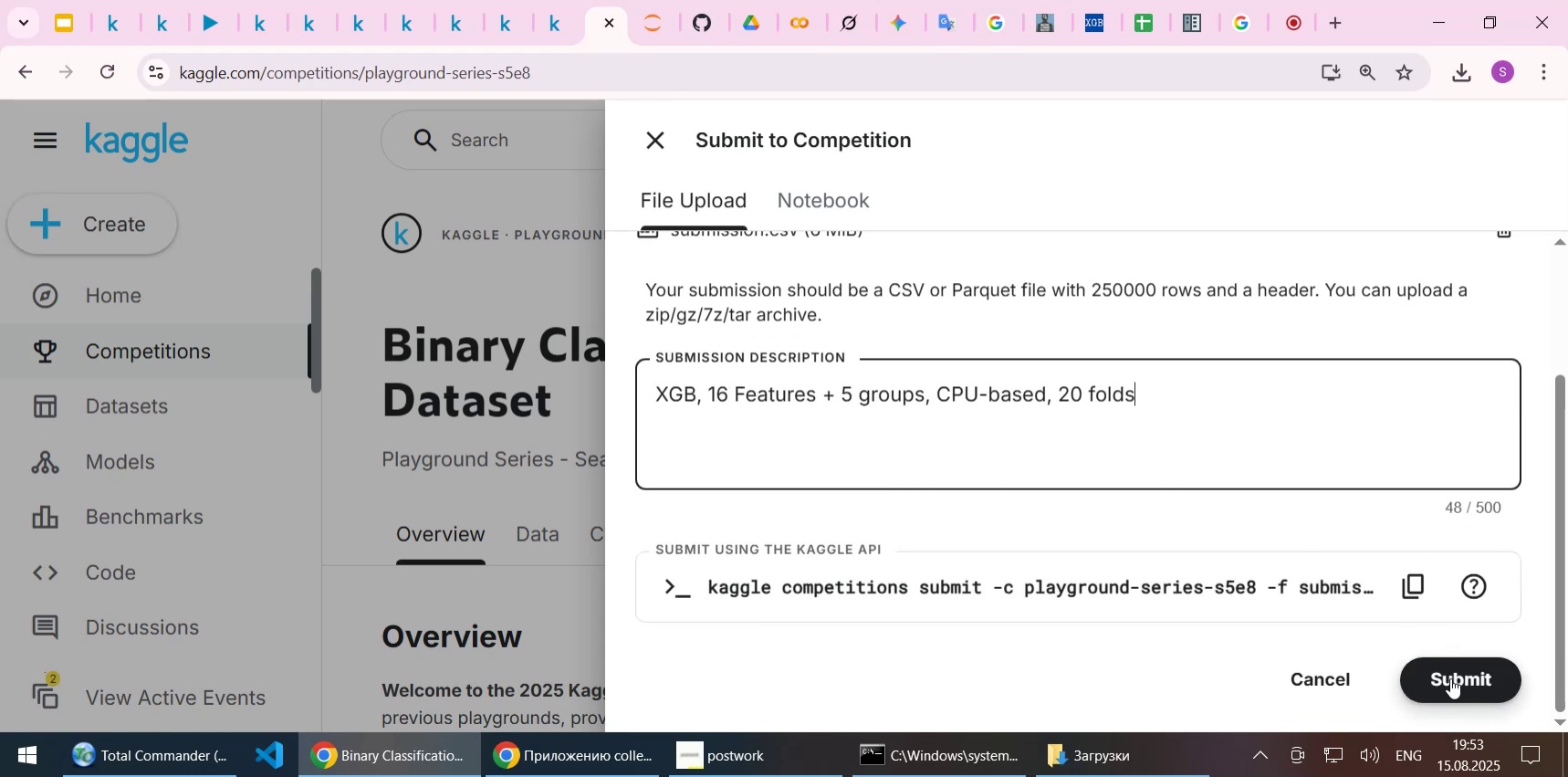 
left_click([1450, 677])
 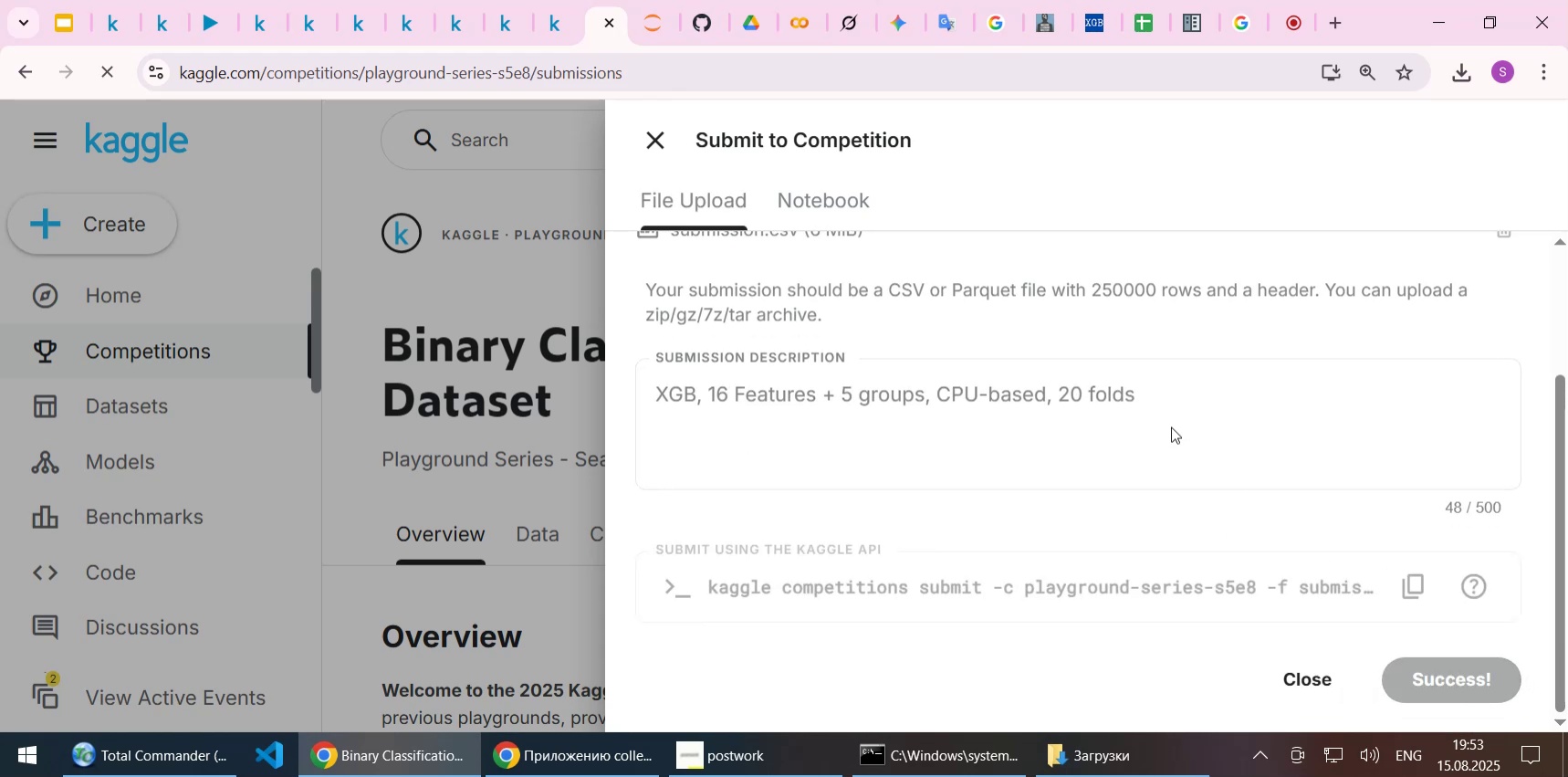 
mouse_move([1134, 404])
 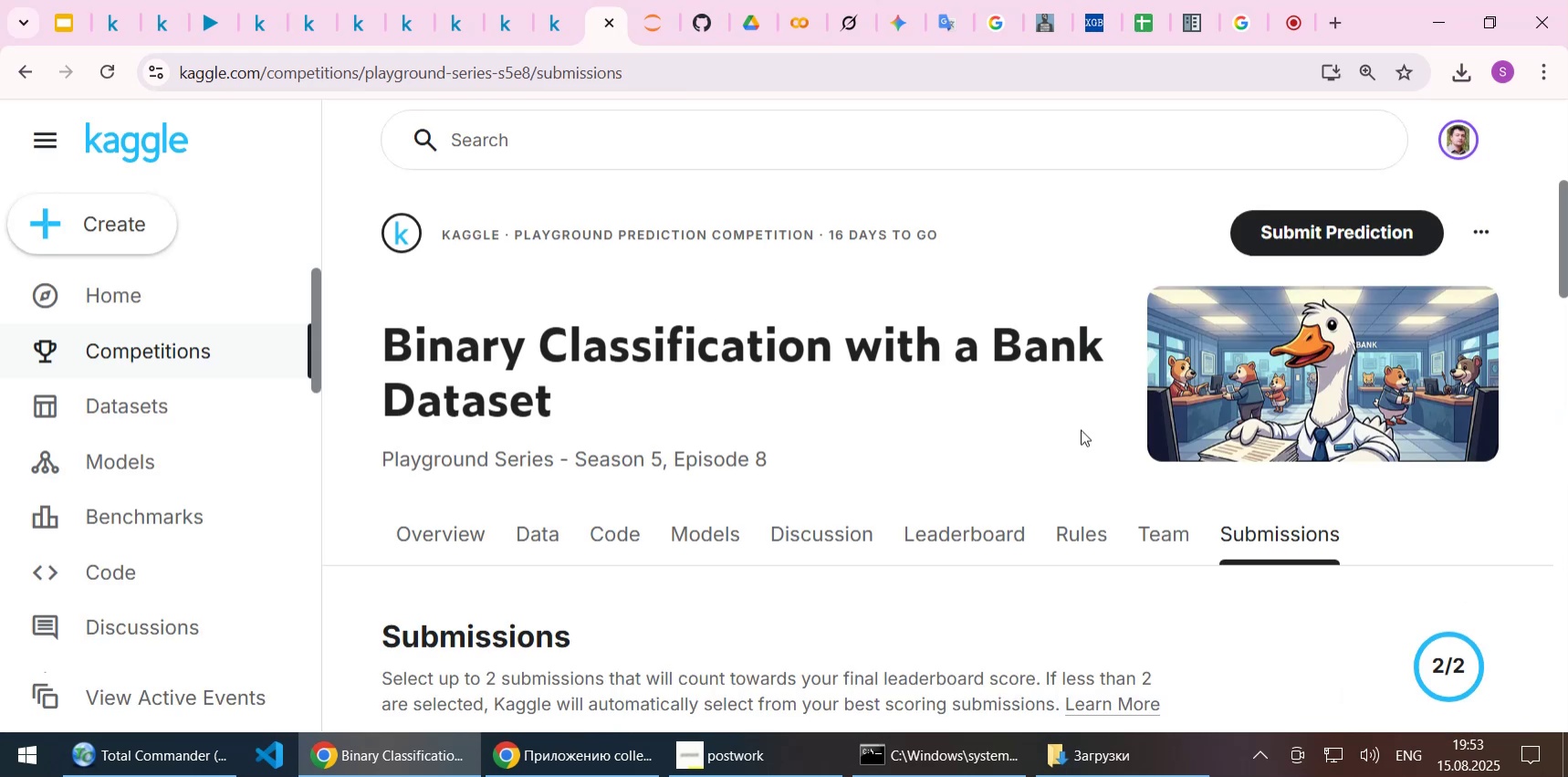 
scroll: coordinate [1034, 424], scroll_direction: down, amount: 4.0
 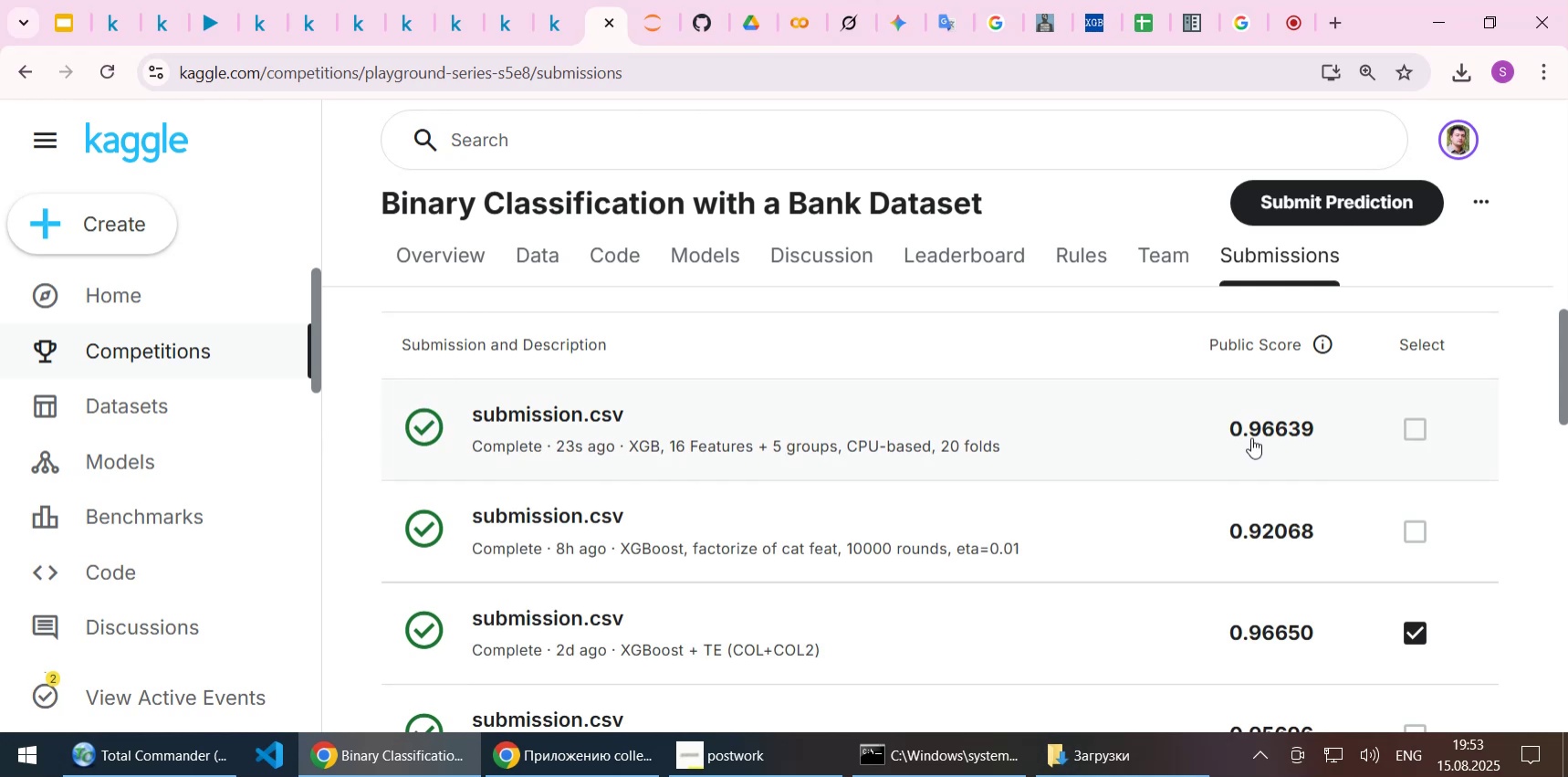 
wait(24.06)
 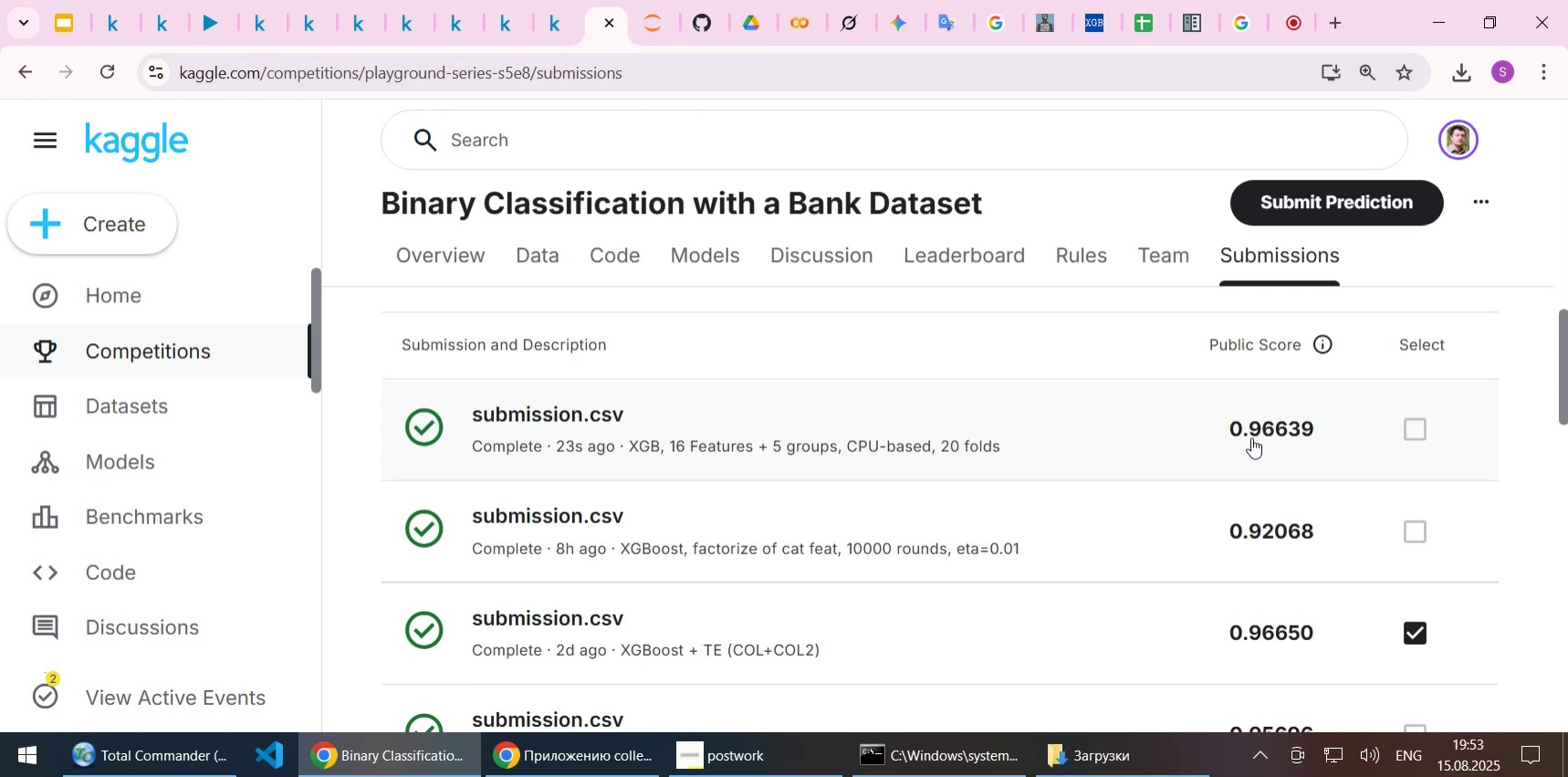 
left_click([307, 19])
 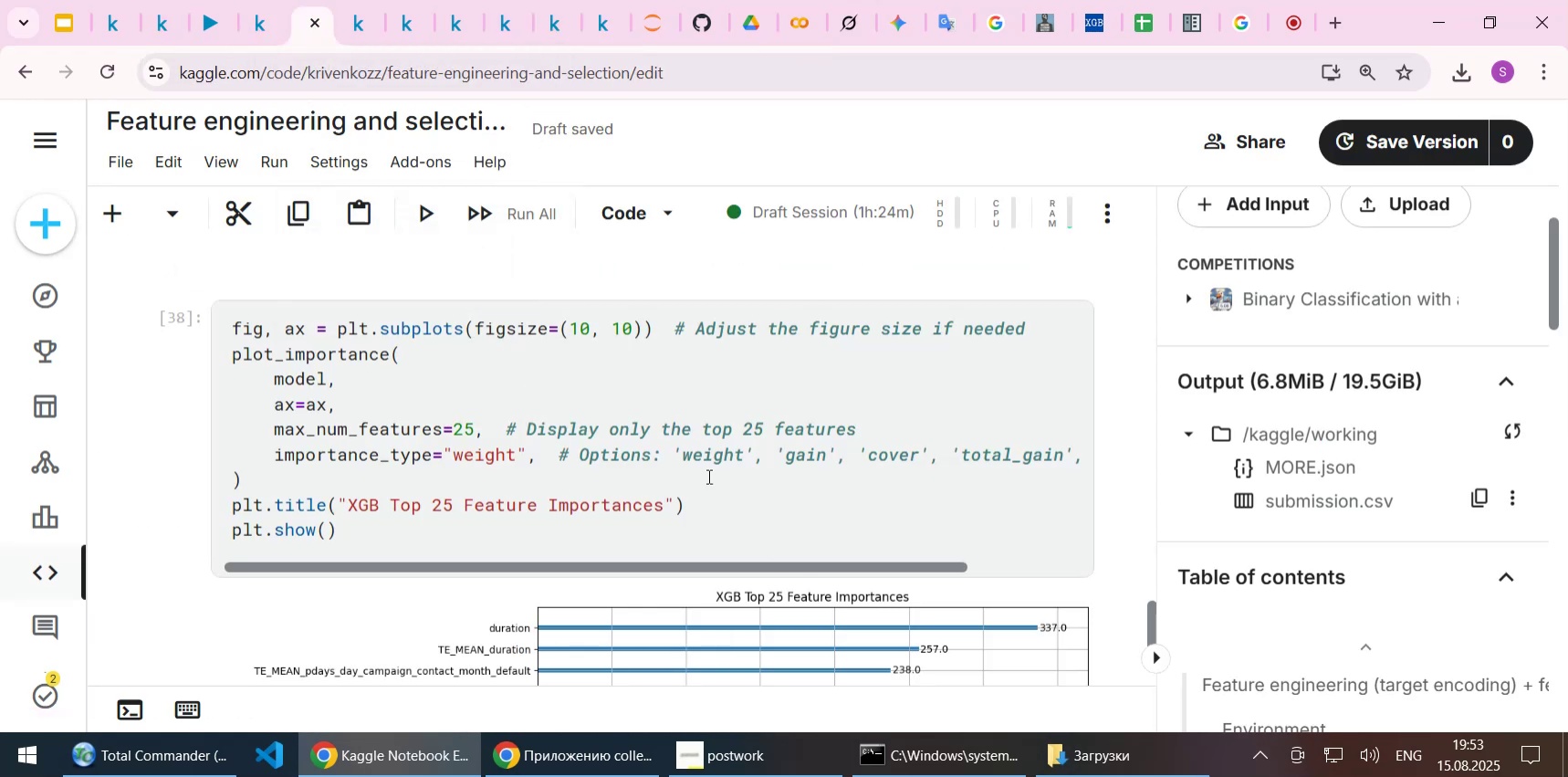 
scroll: coordinate [698, 466], scroll_direction: up, amount: 7.0
 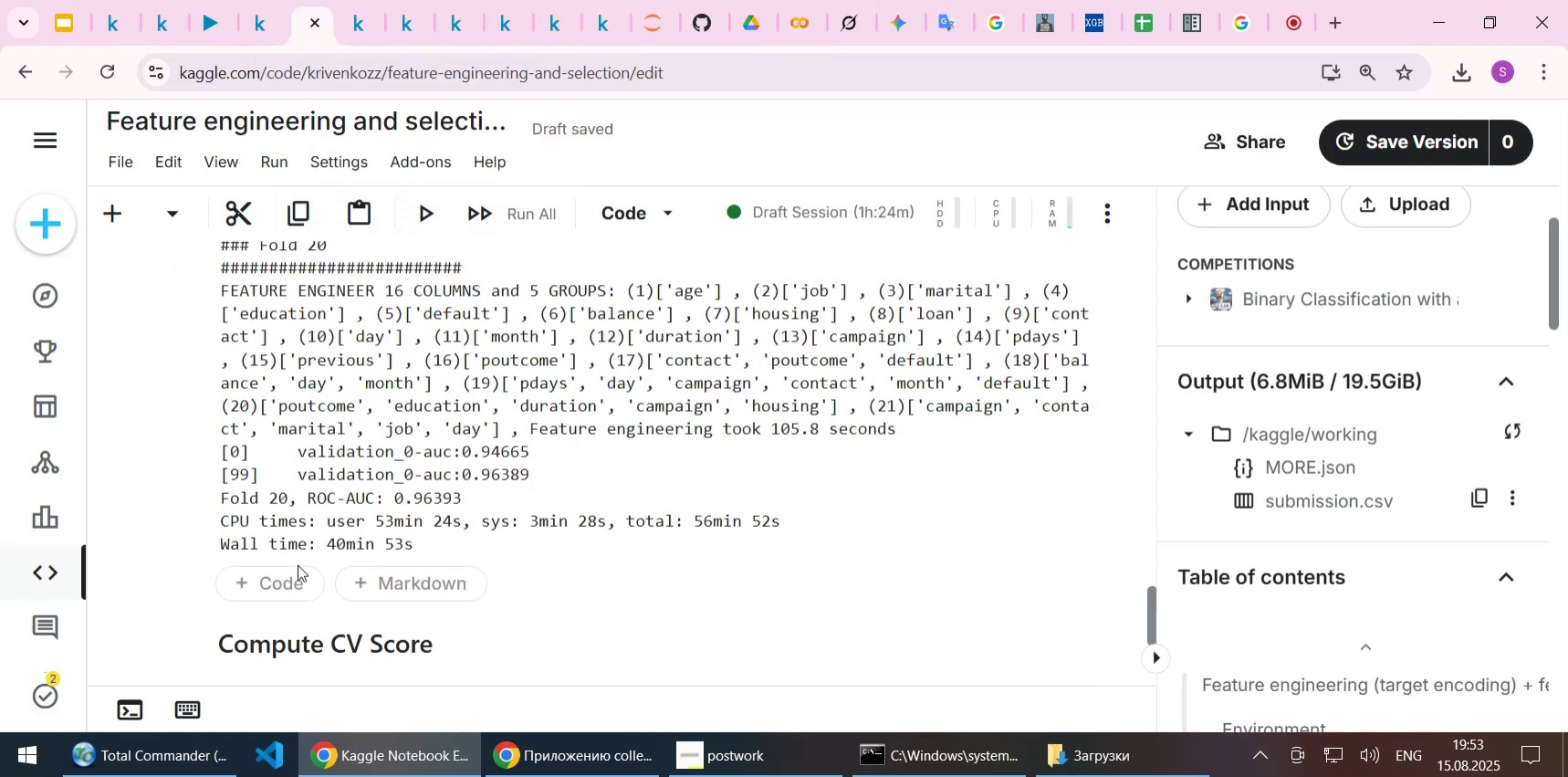 
left_click([275, 587])
 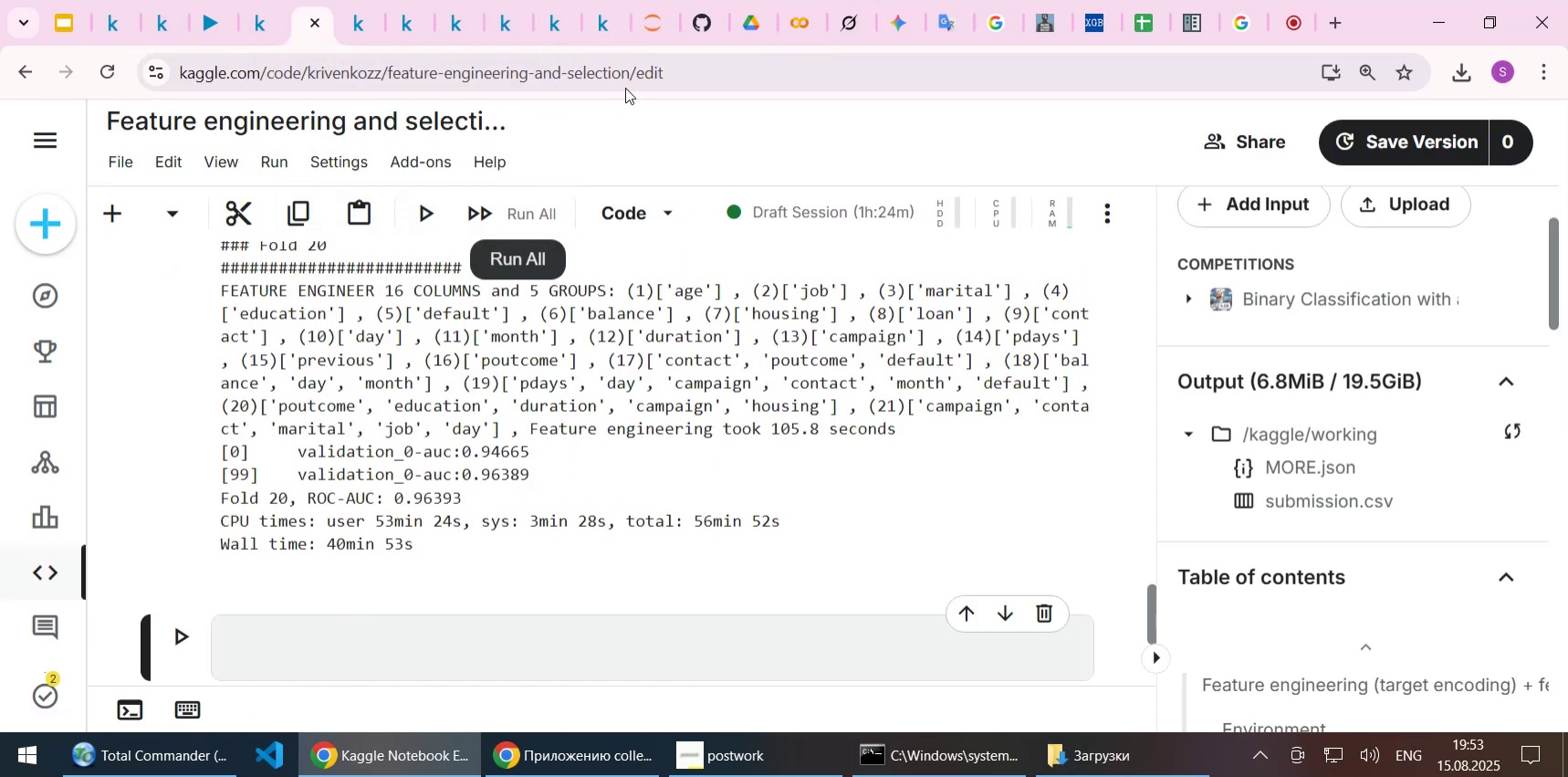 
left_click([643, 23])
 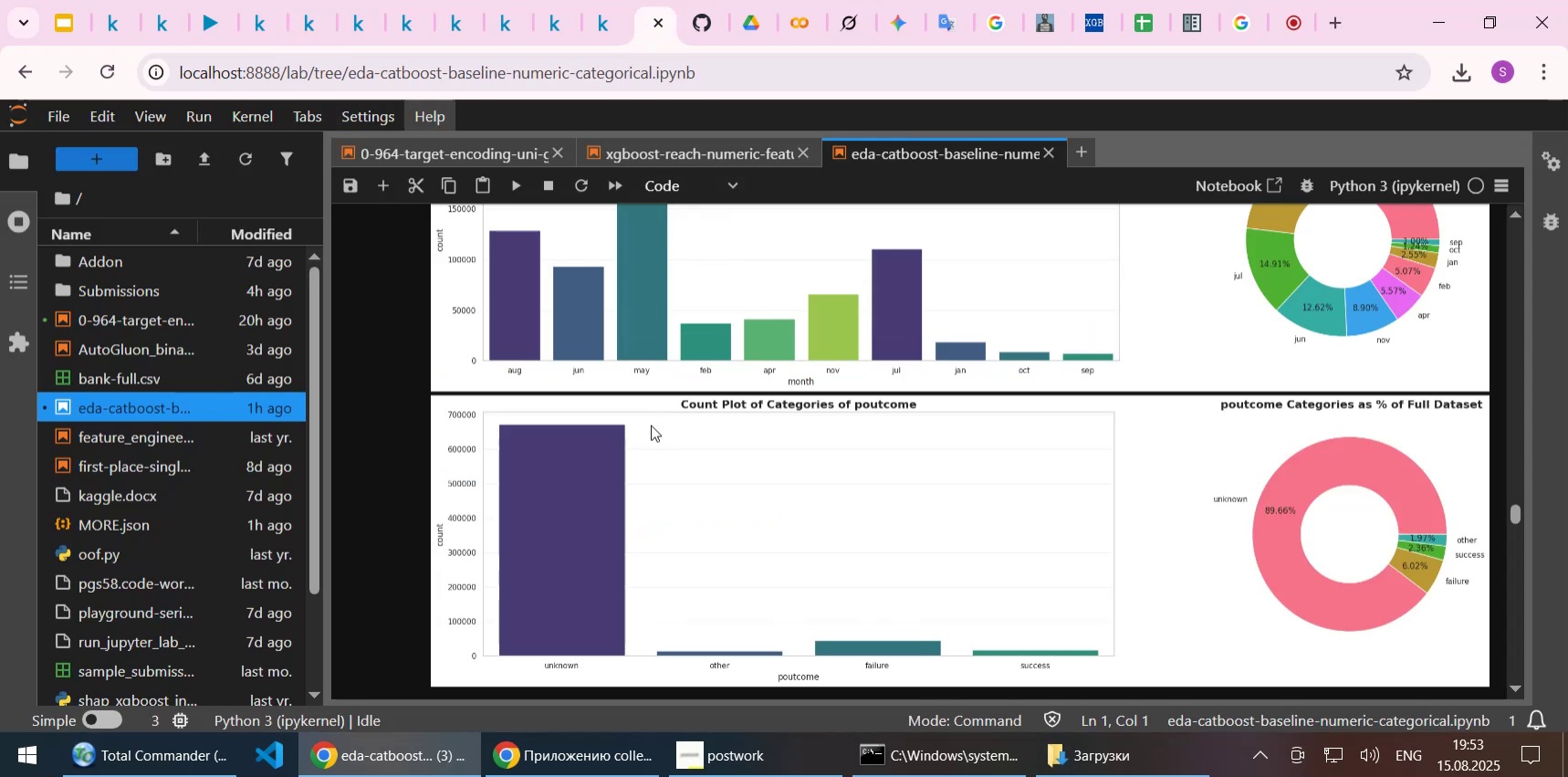 
scroll: coordinate [651, 425], scroll_direction: up, amount: 2.0
 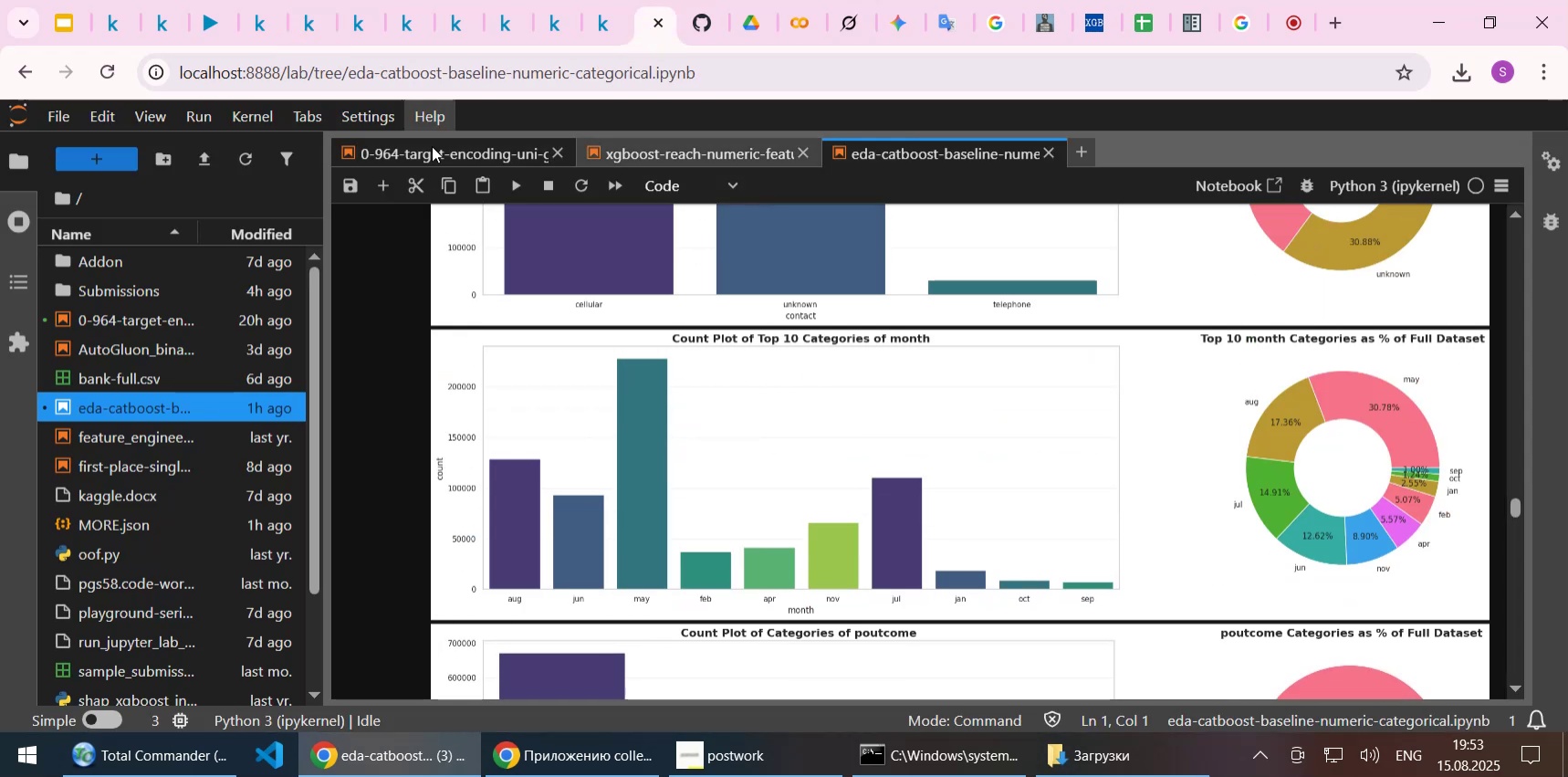 
left_click([427, 148])
 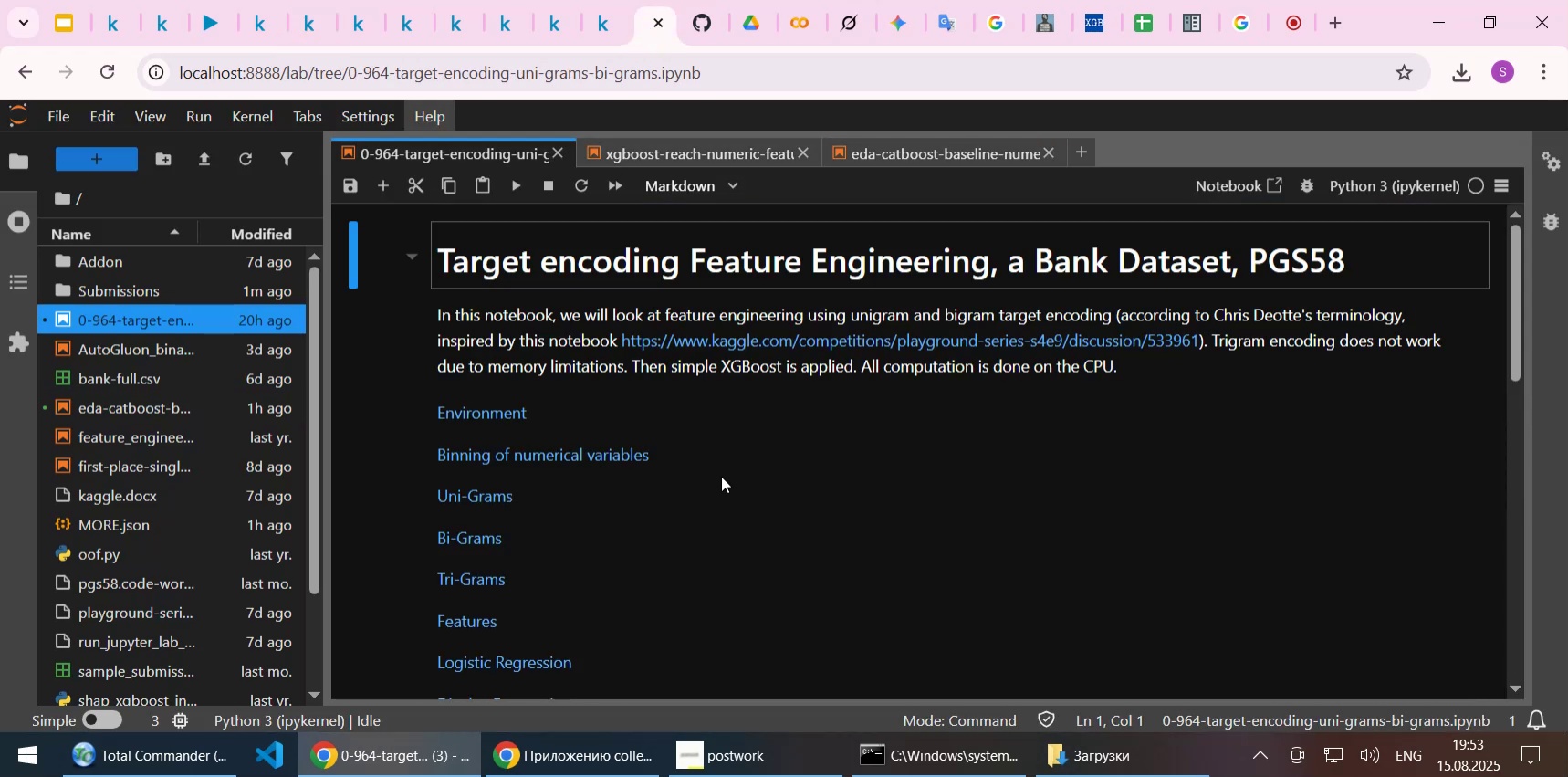 
scroll: coordinate [735, 492], scroll_direction: down, amount: 9.0
 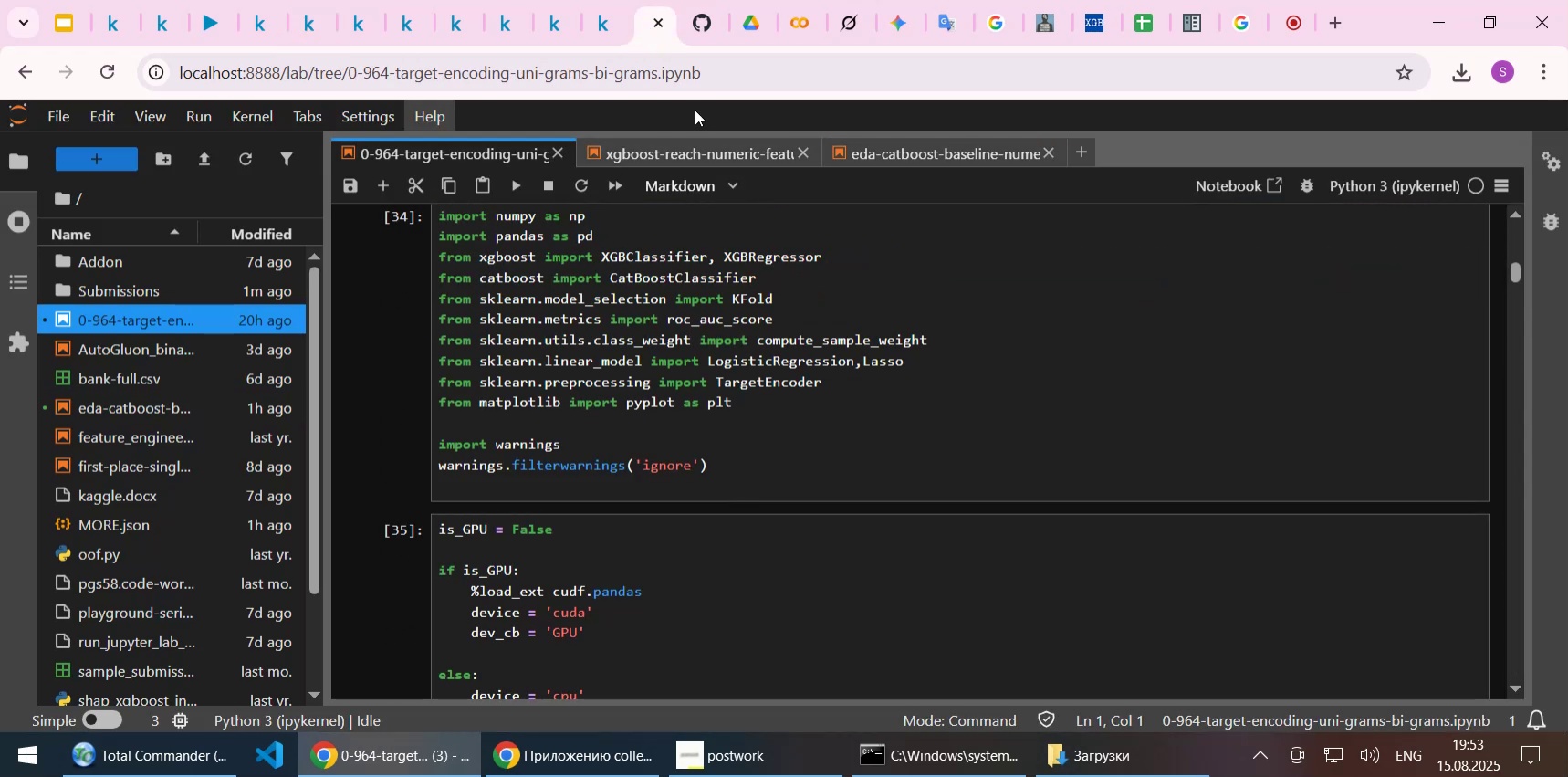 
left_click([890, 150])
 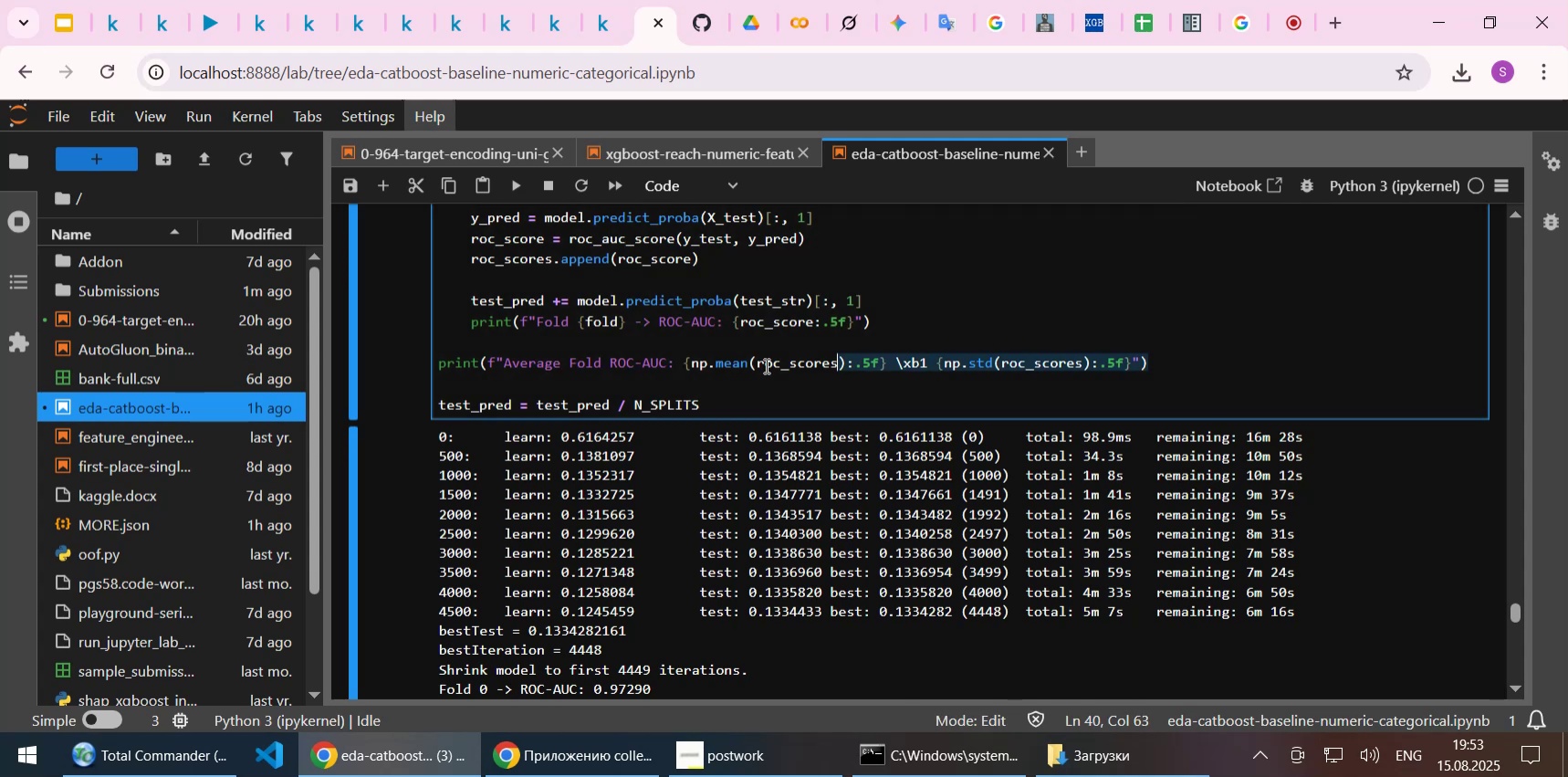 
wait(6.1)
 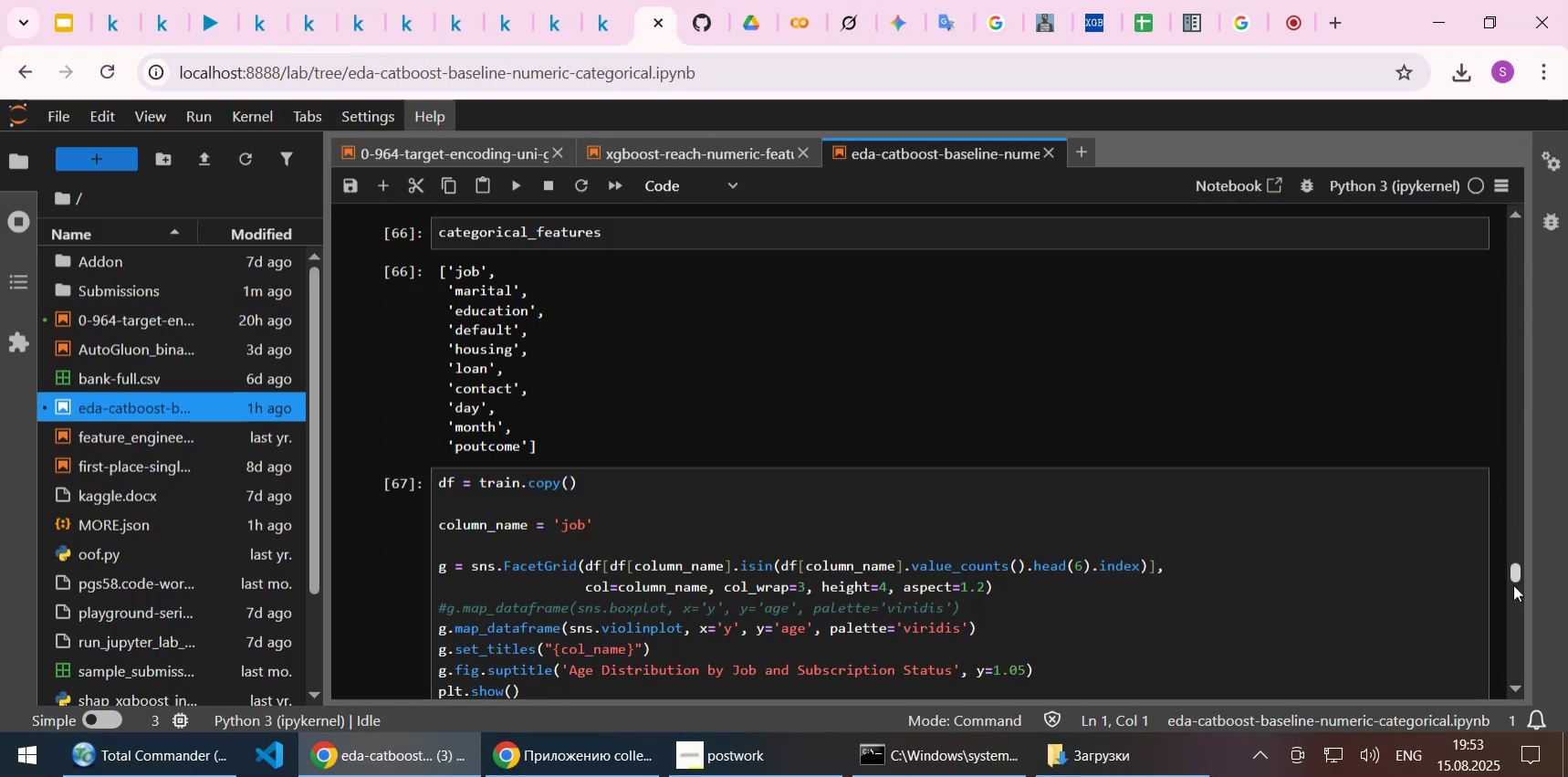 
key(Control+C)
 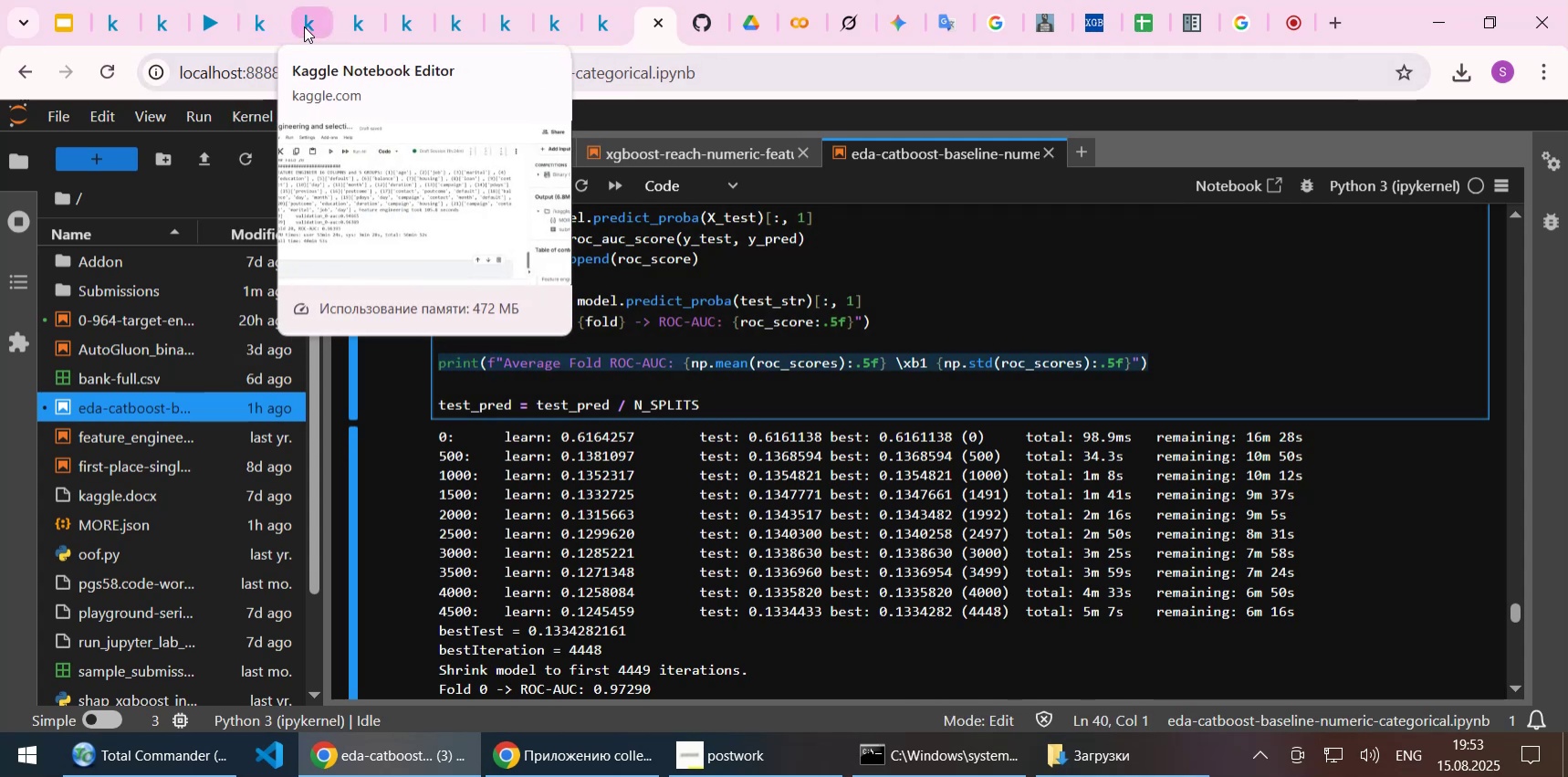 
left_click([304, 26])
 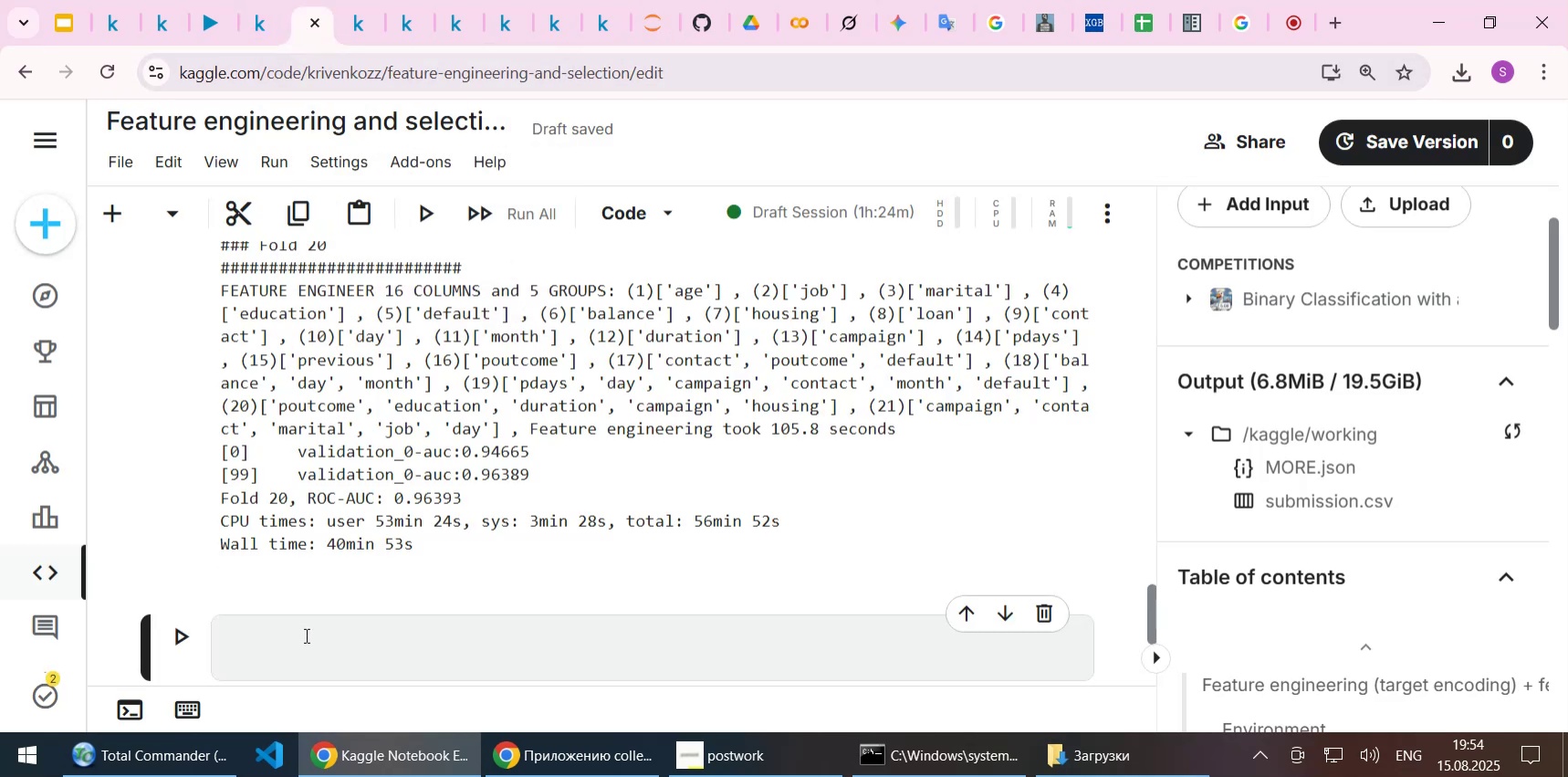 
left_click([305, 635])
 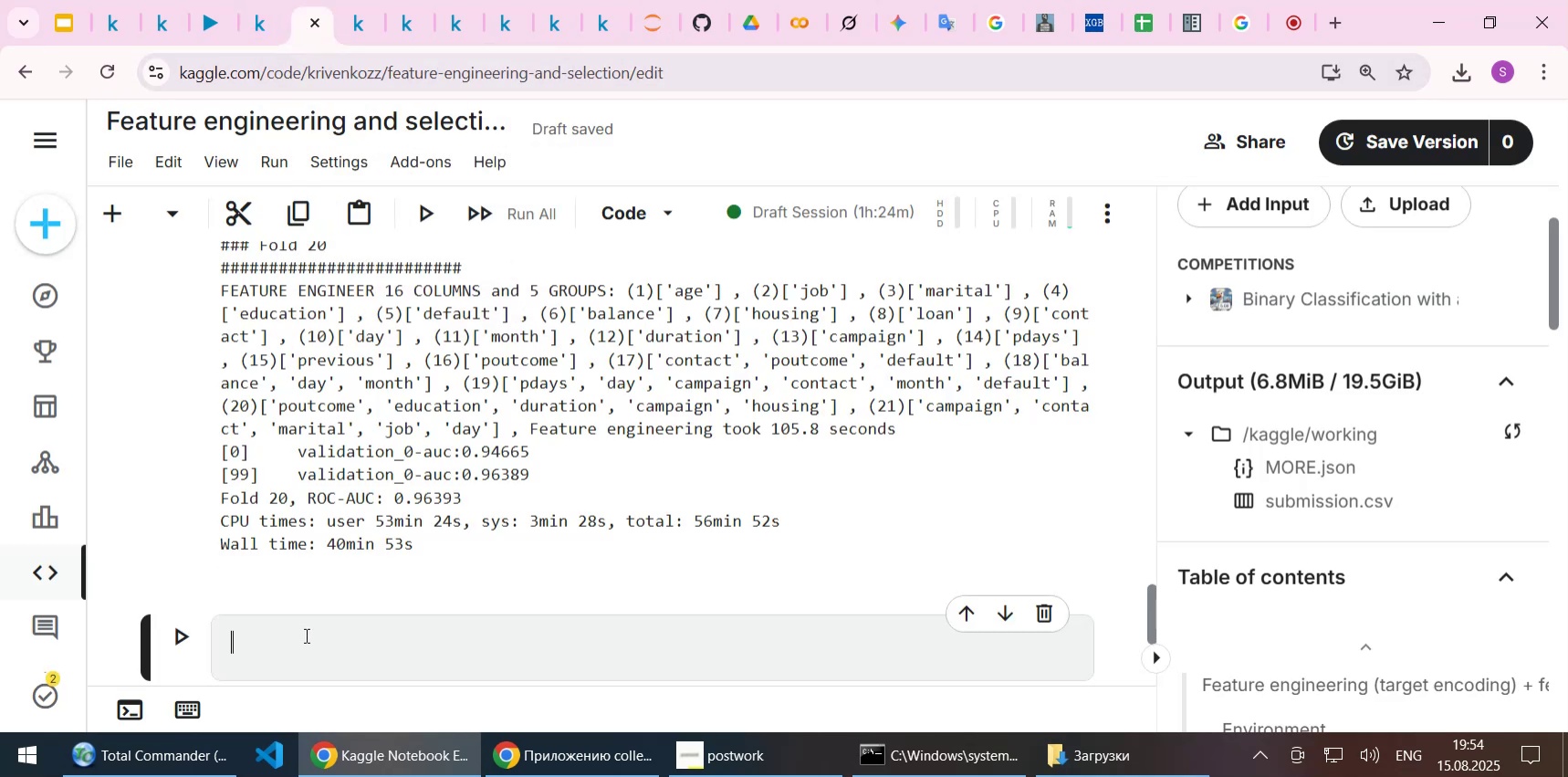 
key(Control+ControlLeft)
 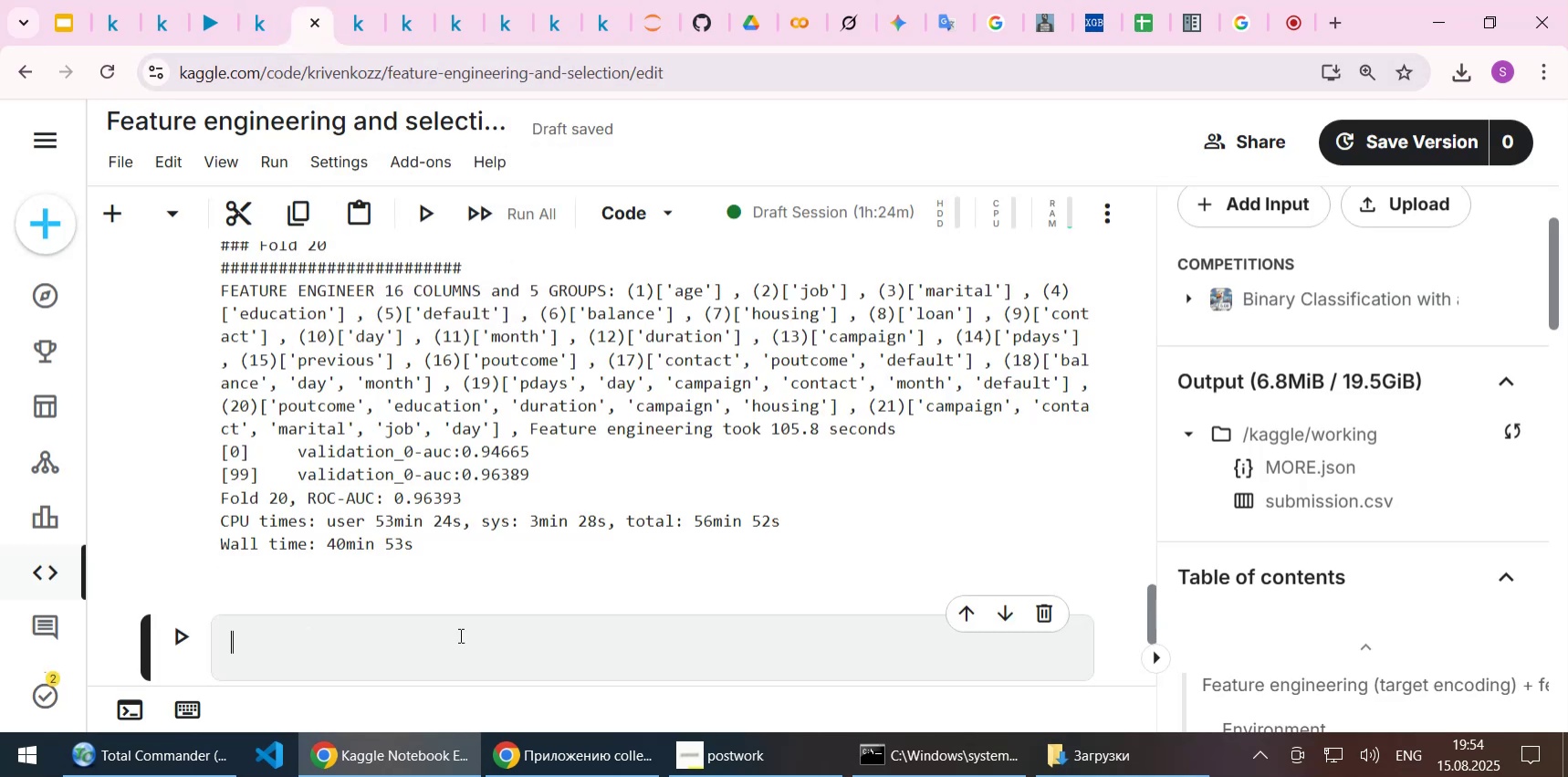 
key(Control+V)
 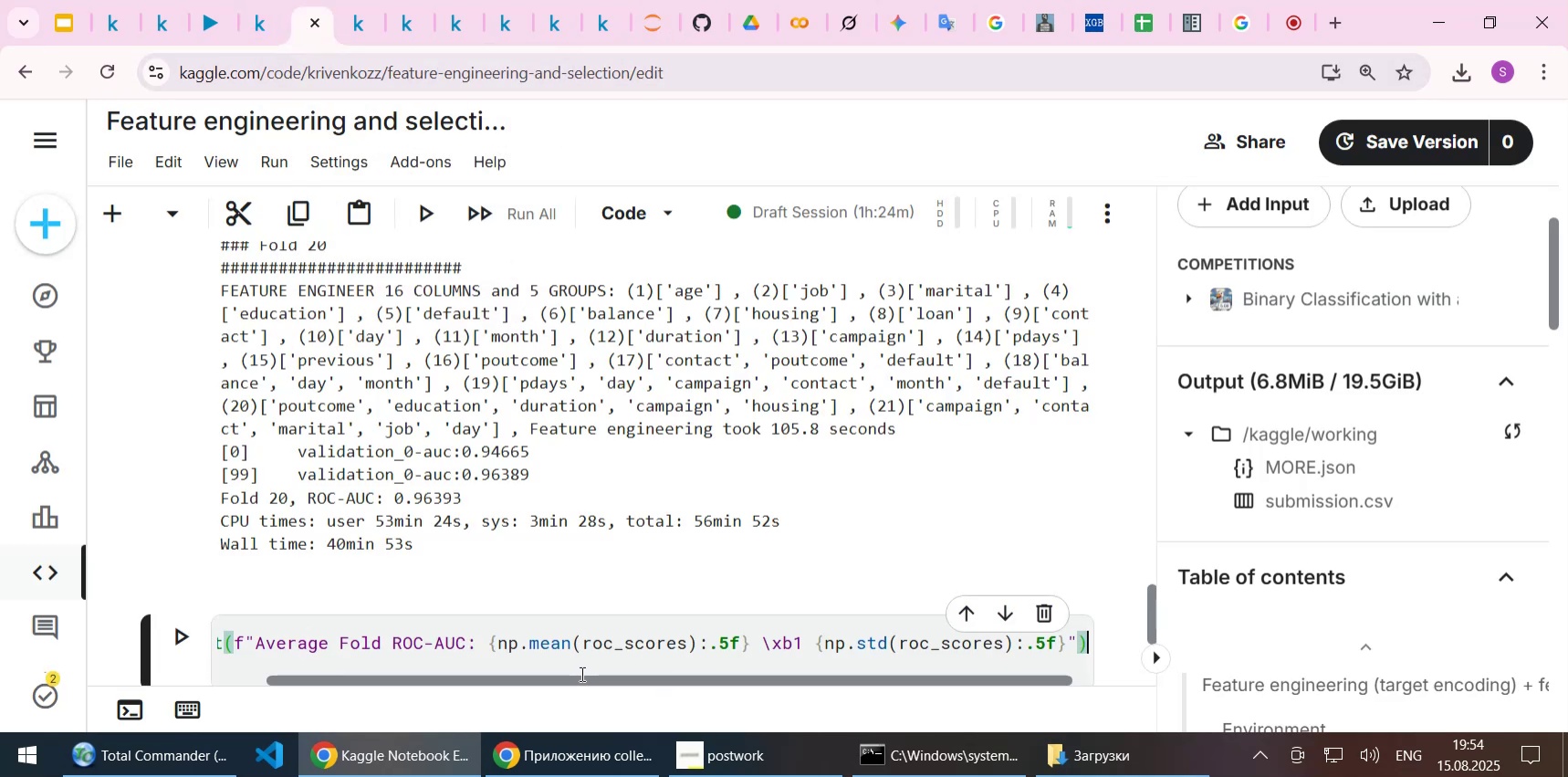 
scroll: coordinate [362, 509], scroll_direction: up, amount: 38.0
 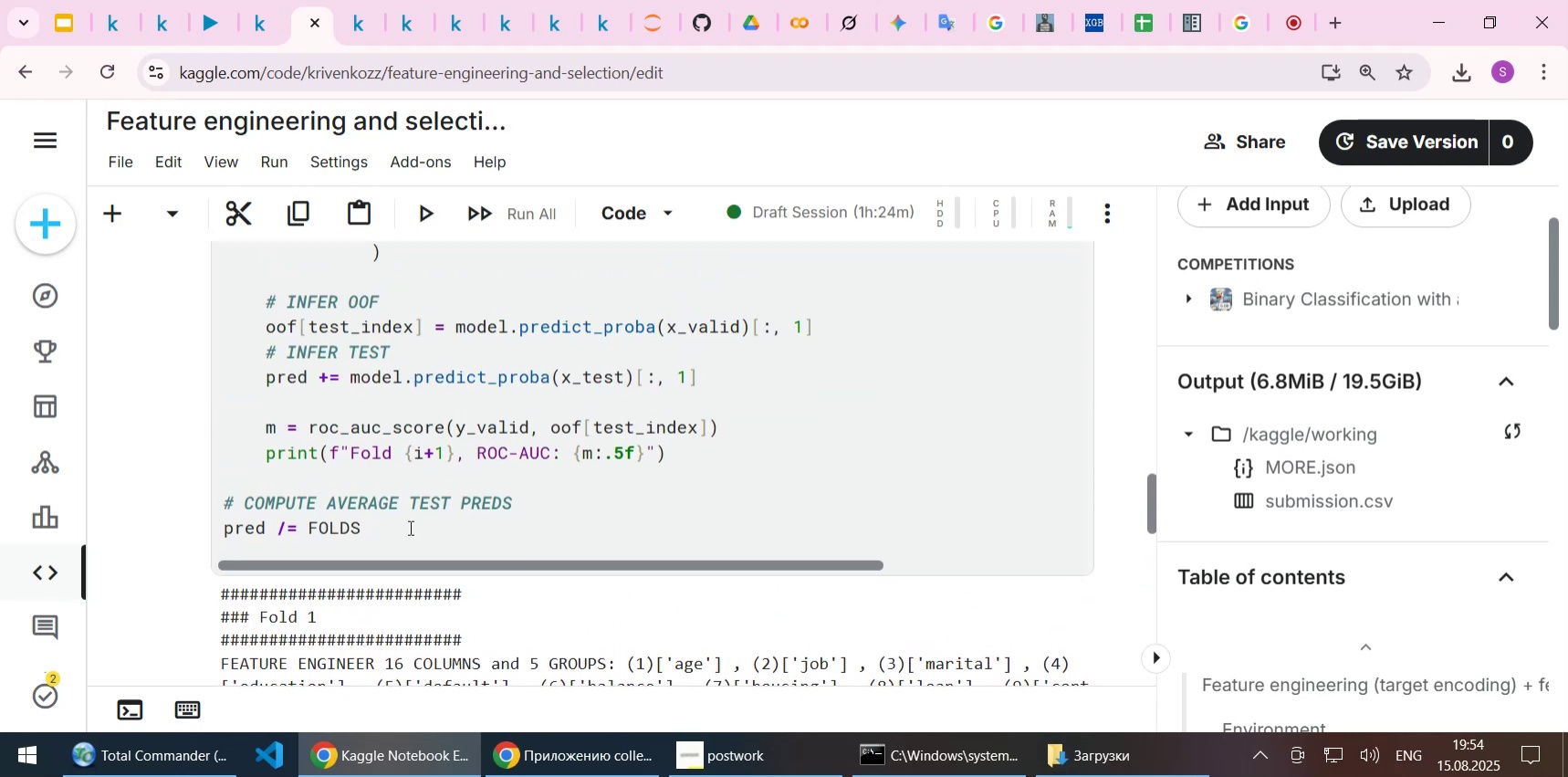 
scroll: coordinate [620, 502], scroll_direction: down, amount: 47.0
 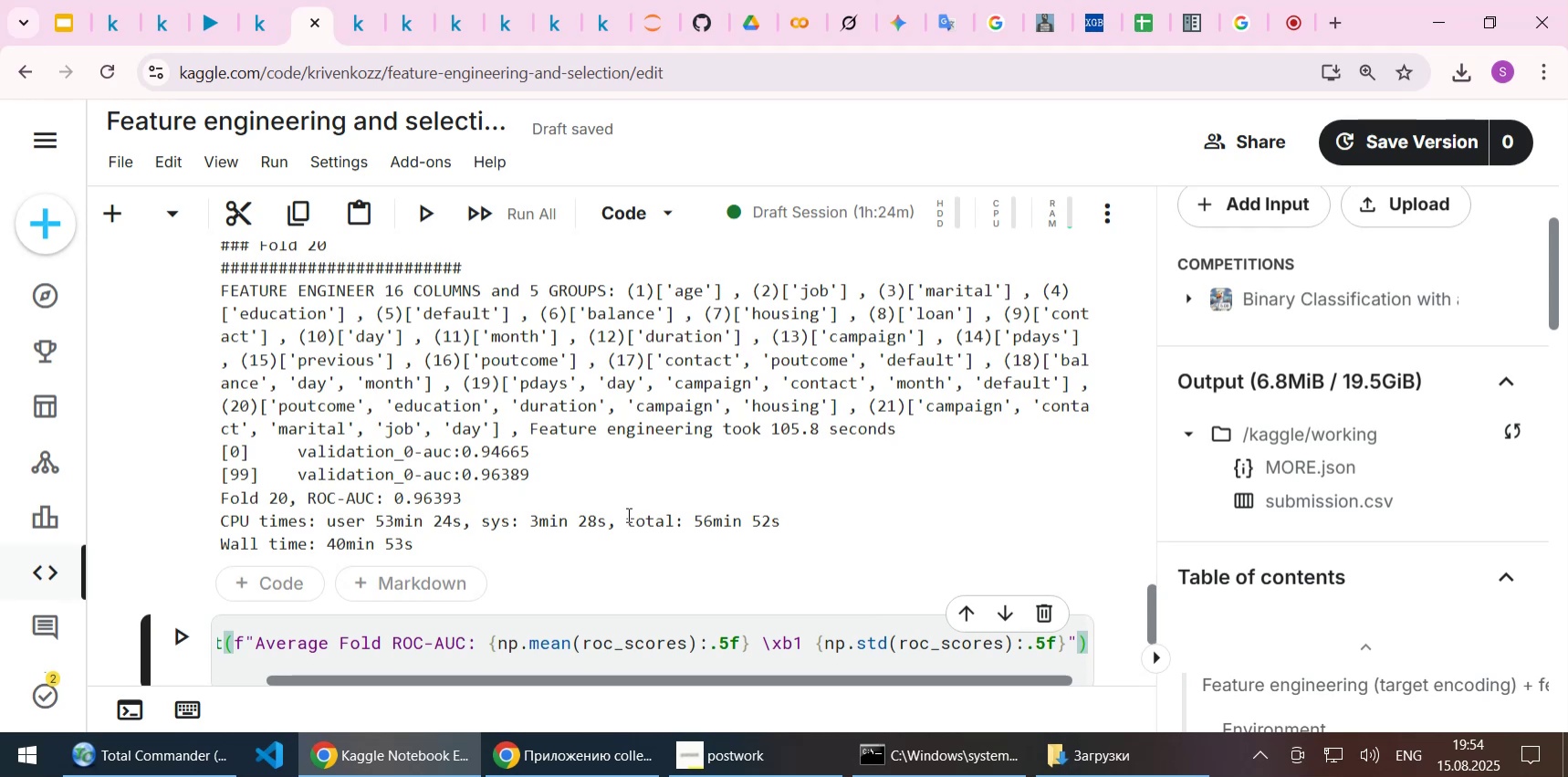 
wait(14.85)
 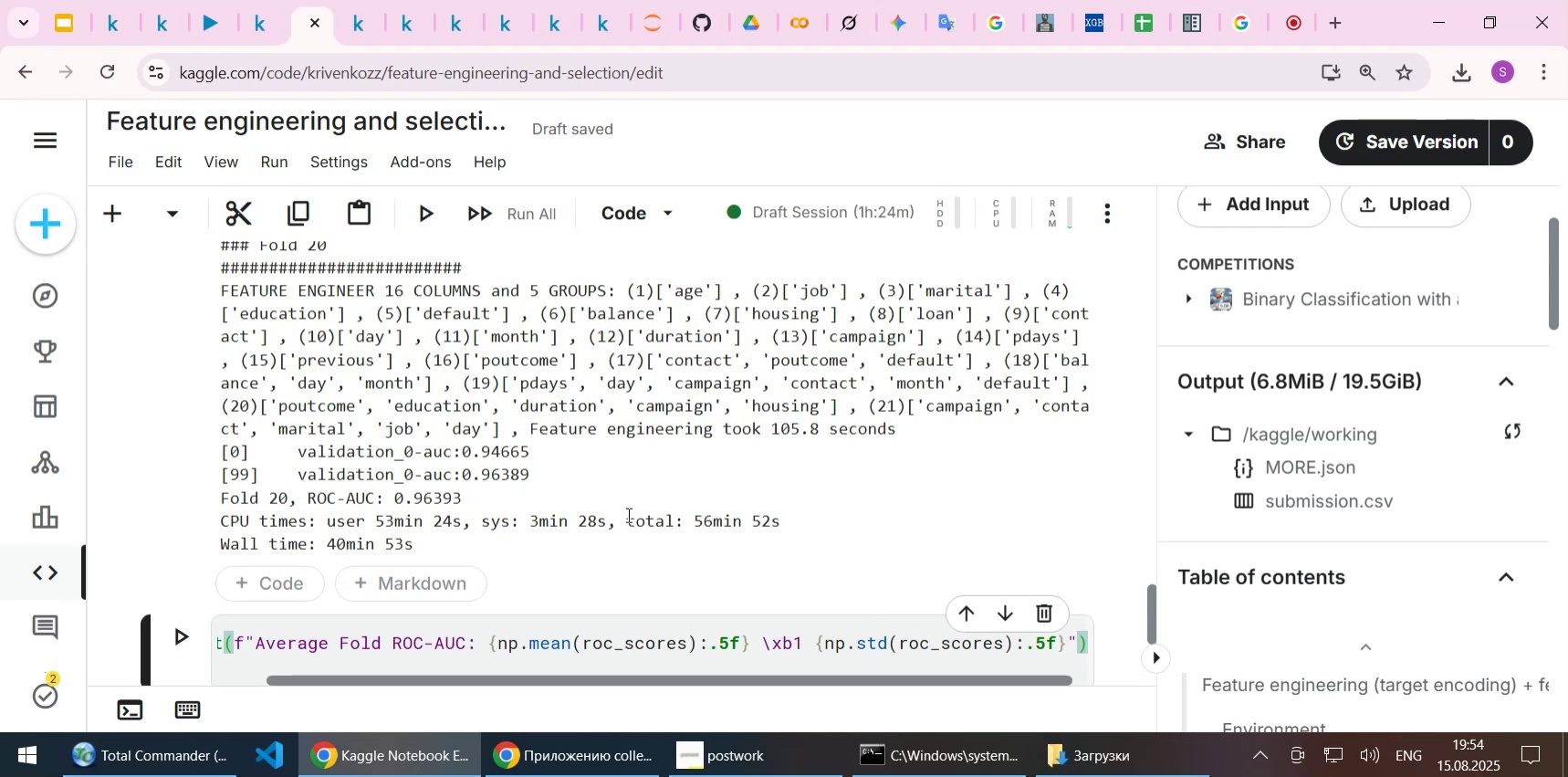 
scroll: coordinate [664, 478], scroll_direction: down, amount: 1.0
 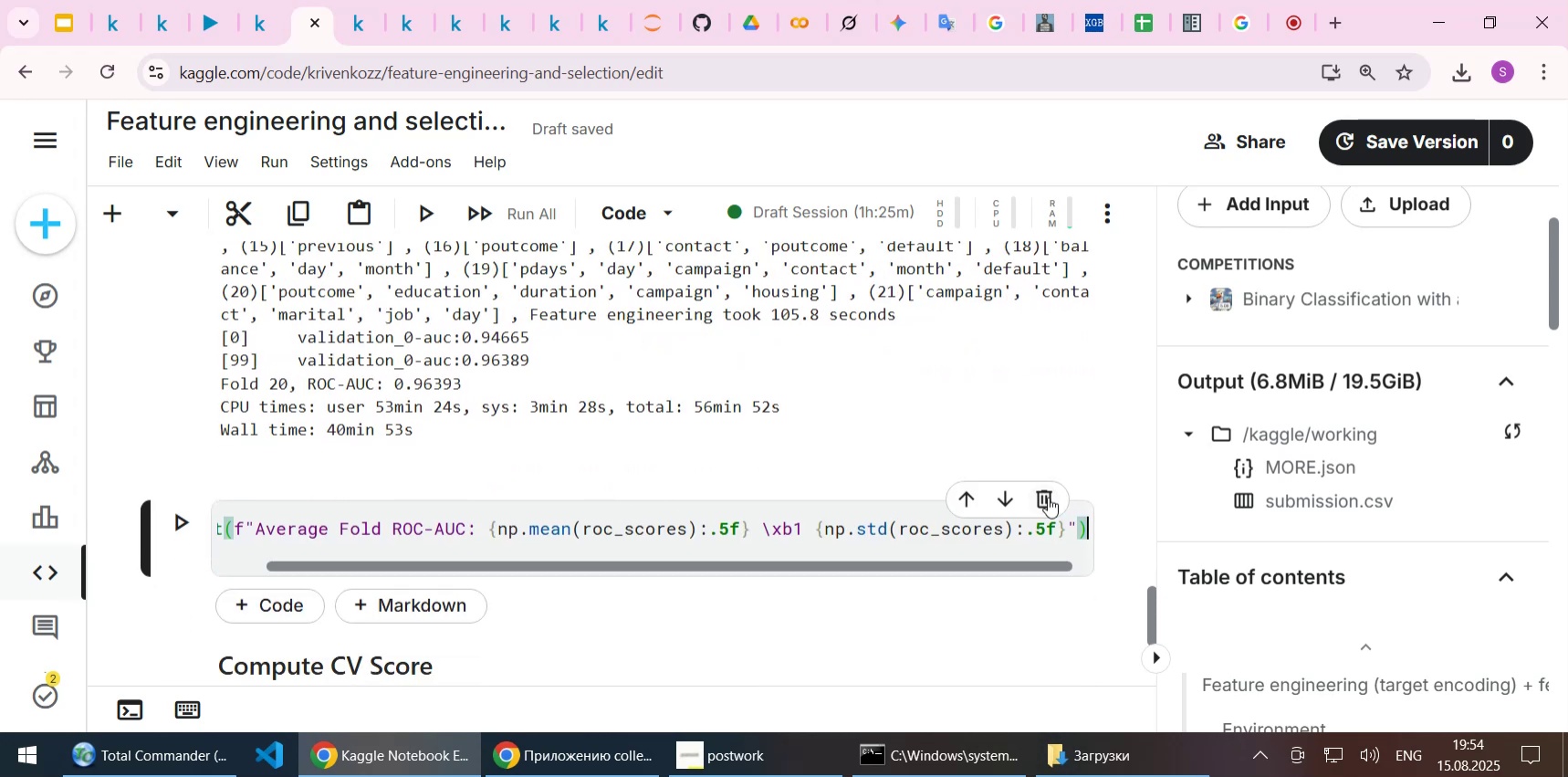 
left_click([1039, 499])
 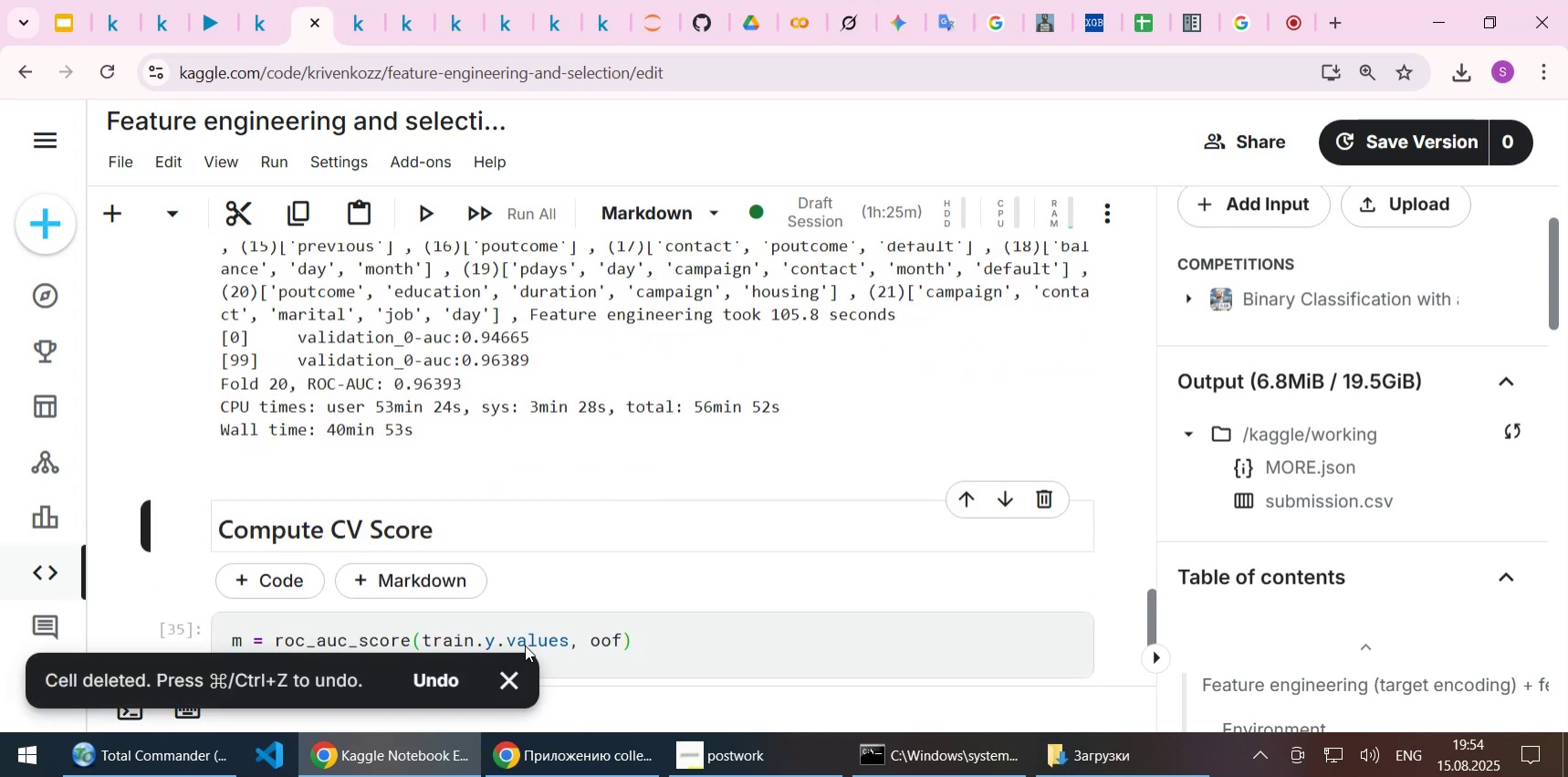 
left_click([518, 677])
 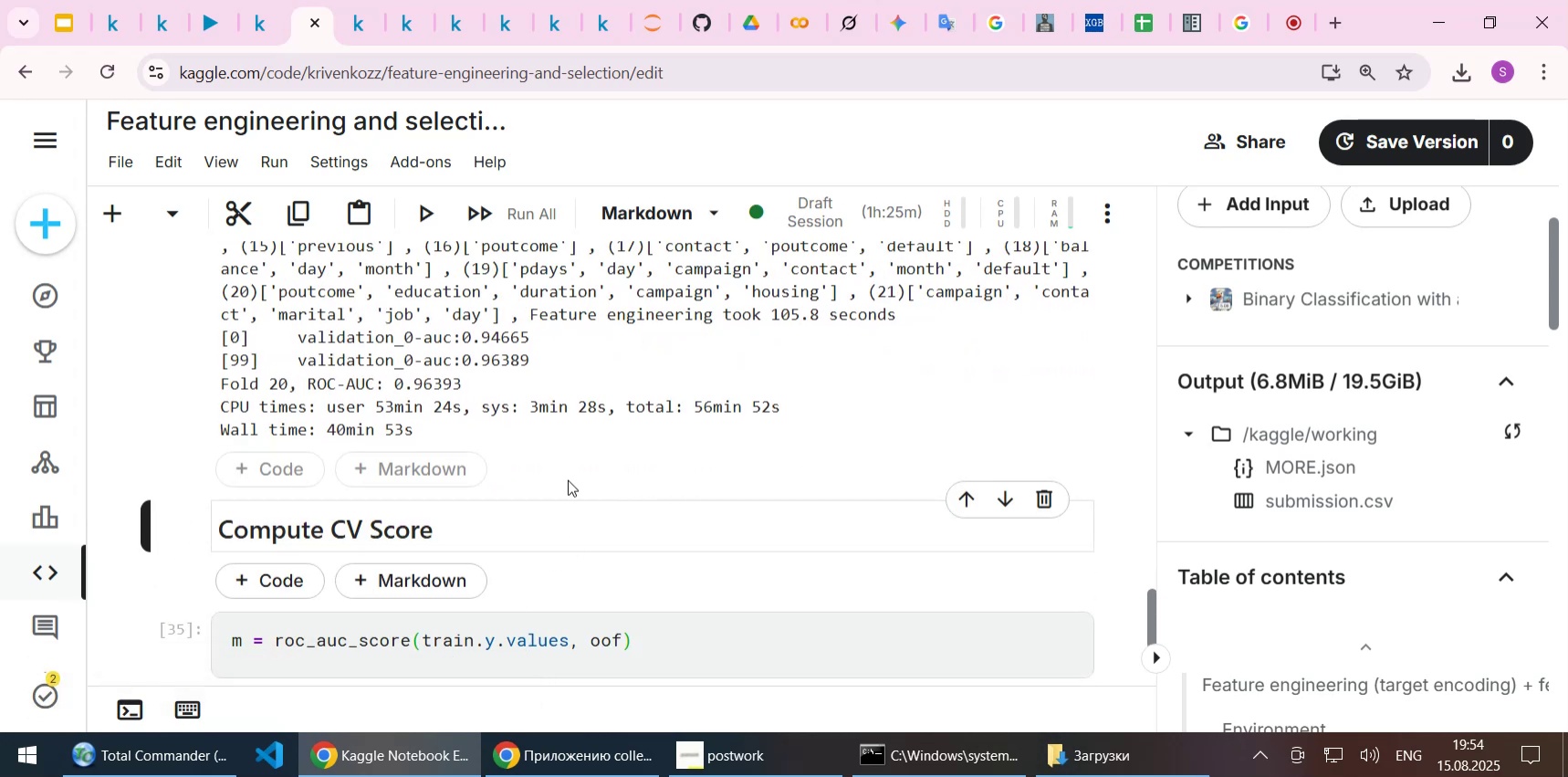 
scroll: coordinate [568, 479], scroll_direction: down, amount: 1.0
 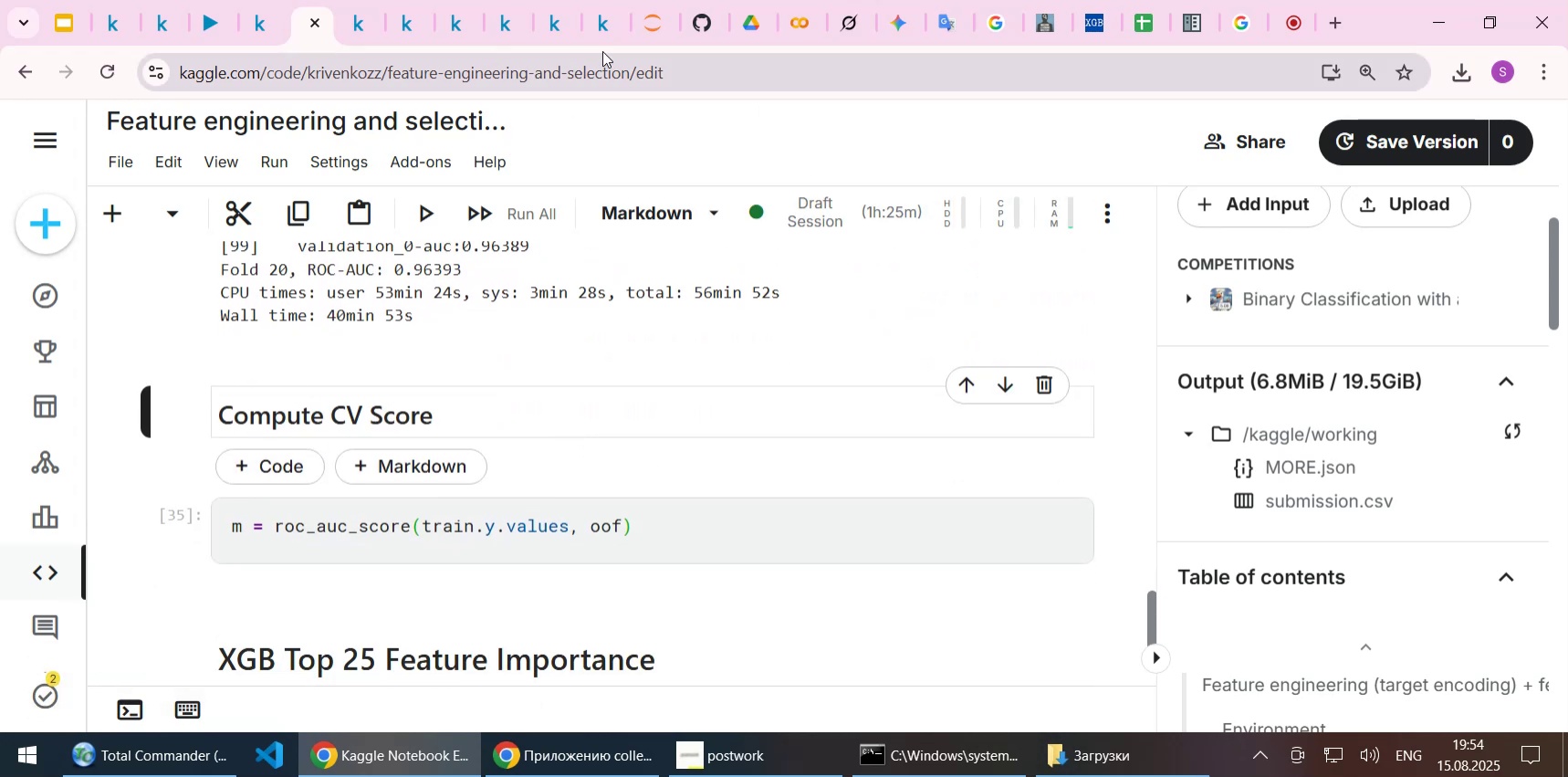 
left_click([601, 28])
 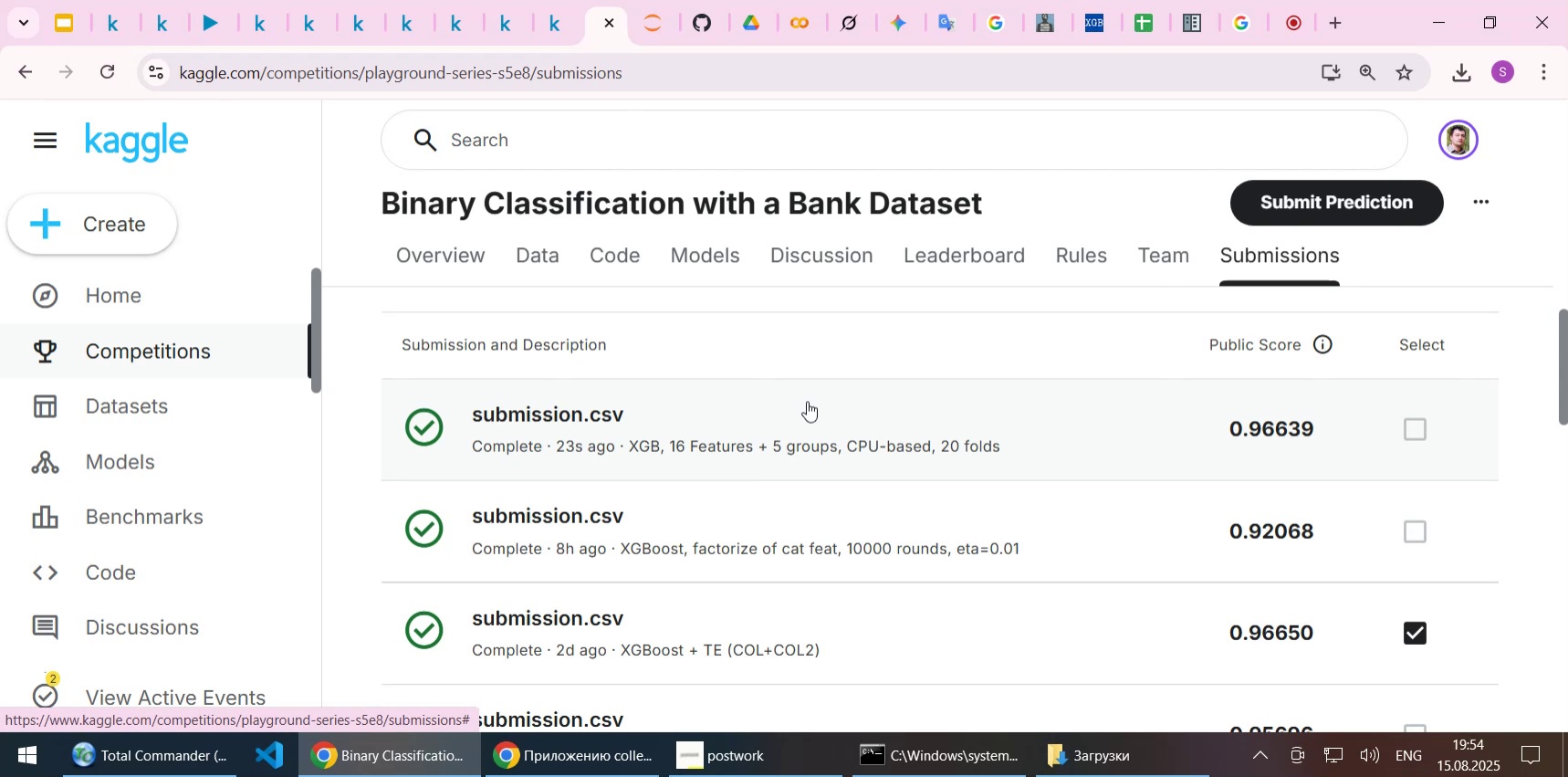 
wait(9.46)
 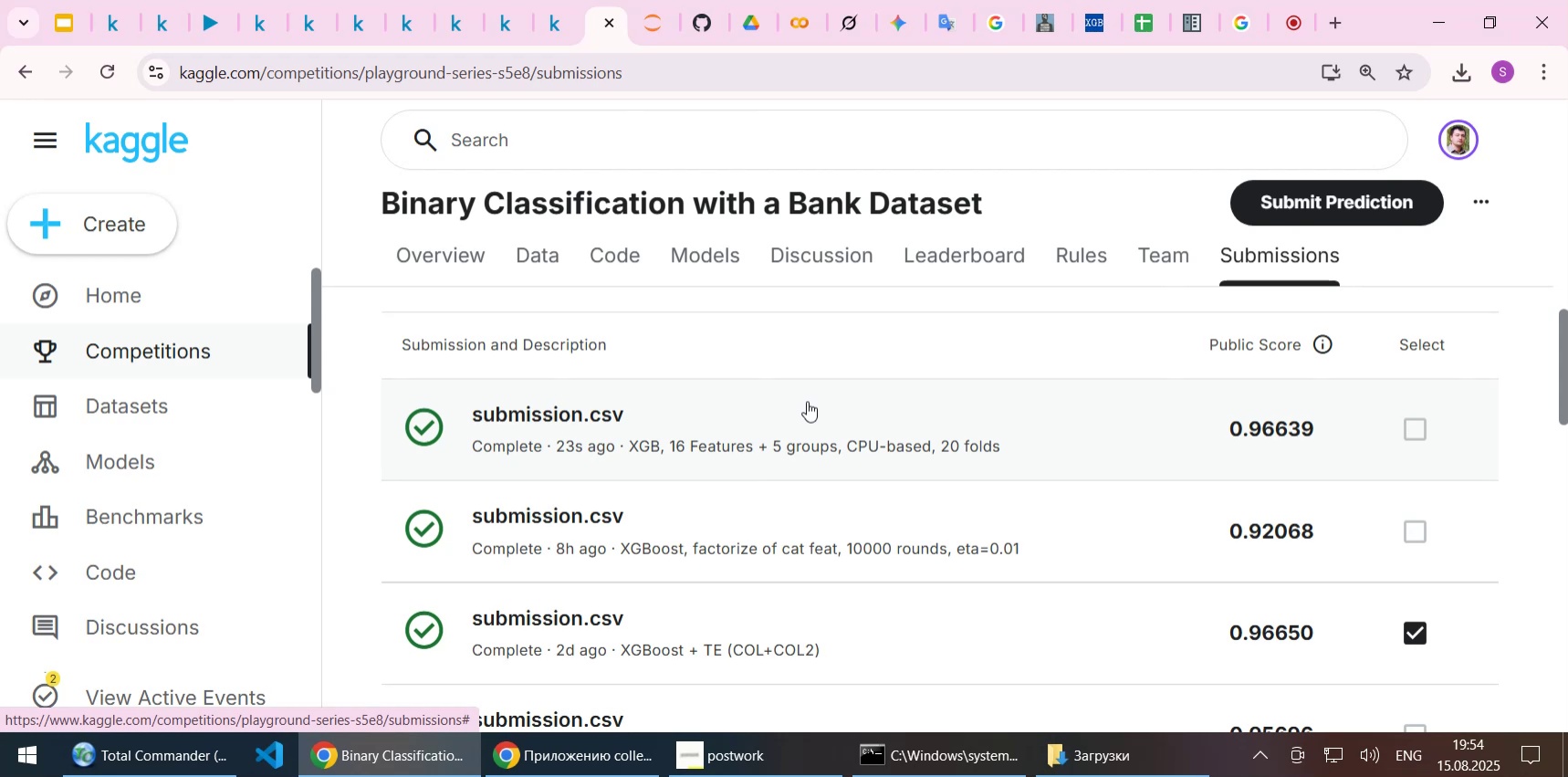 
left_click([209, 9])
 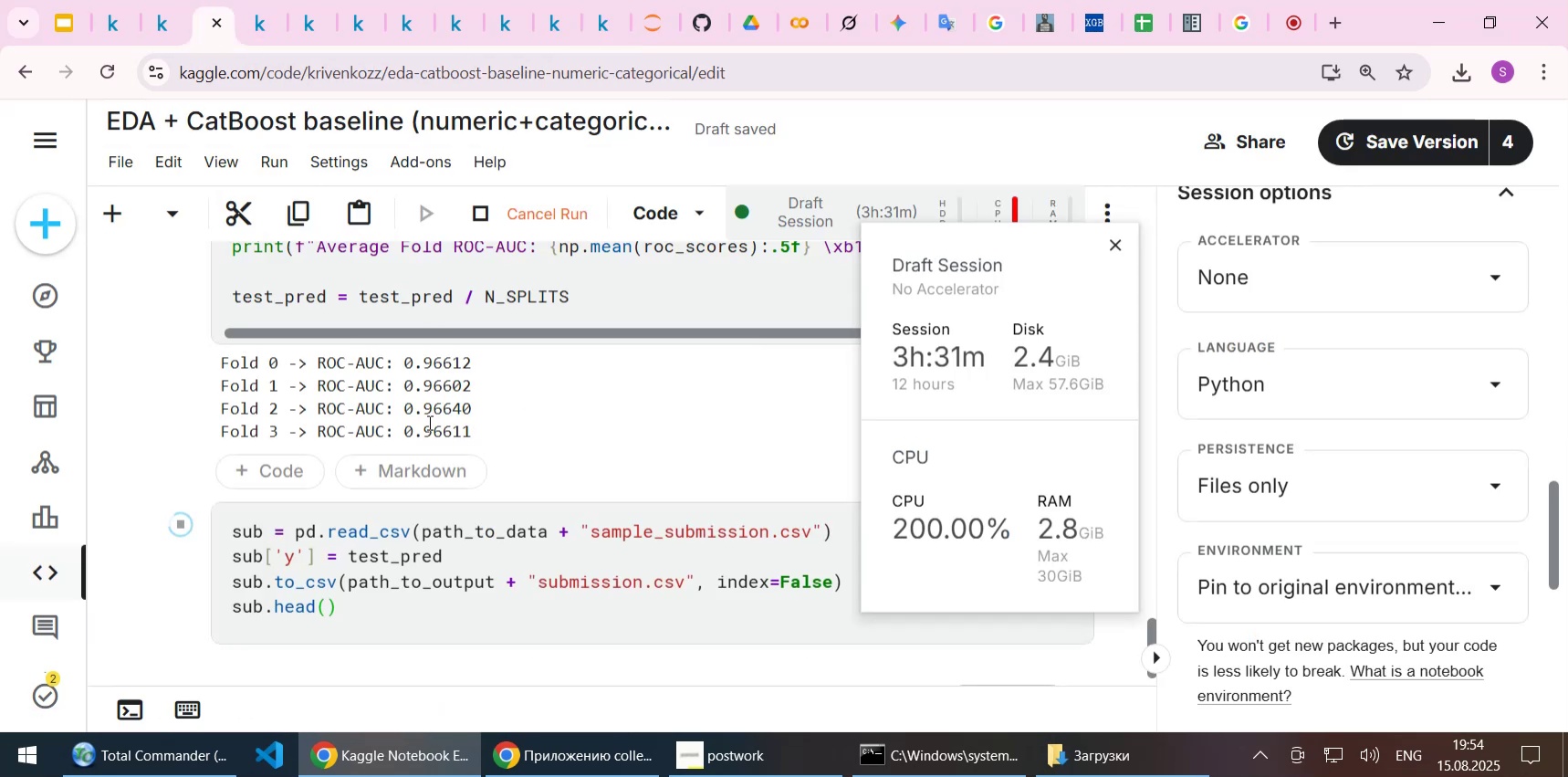 
scroll: coordinate [427, 423], scroll_direction: none, amount: 0.0
 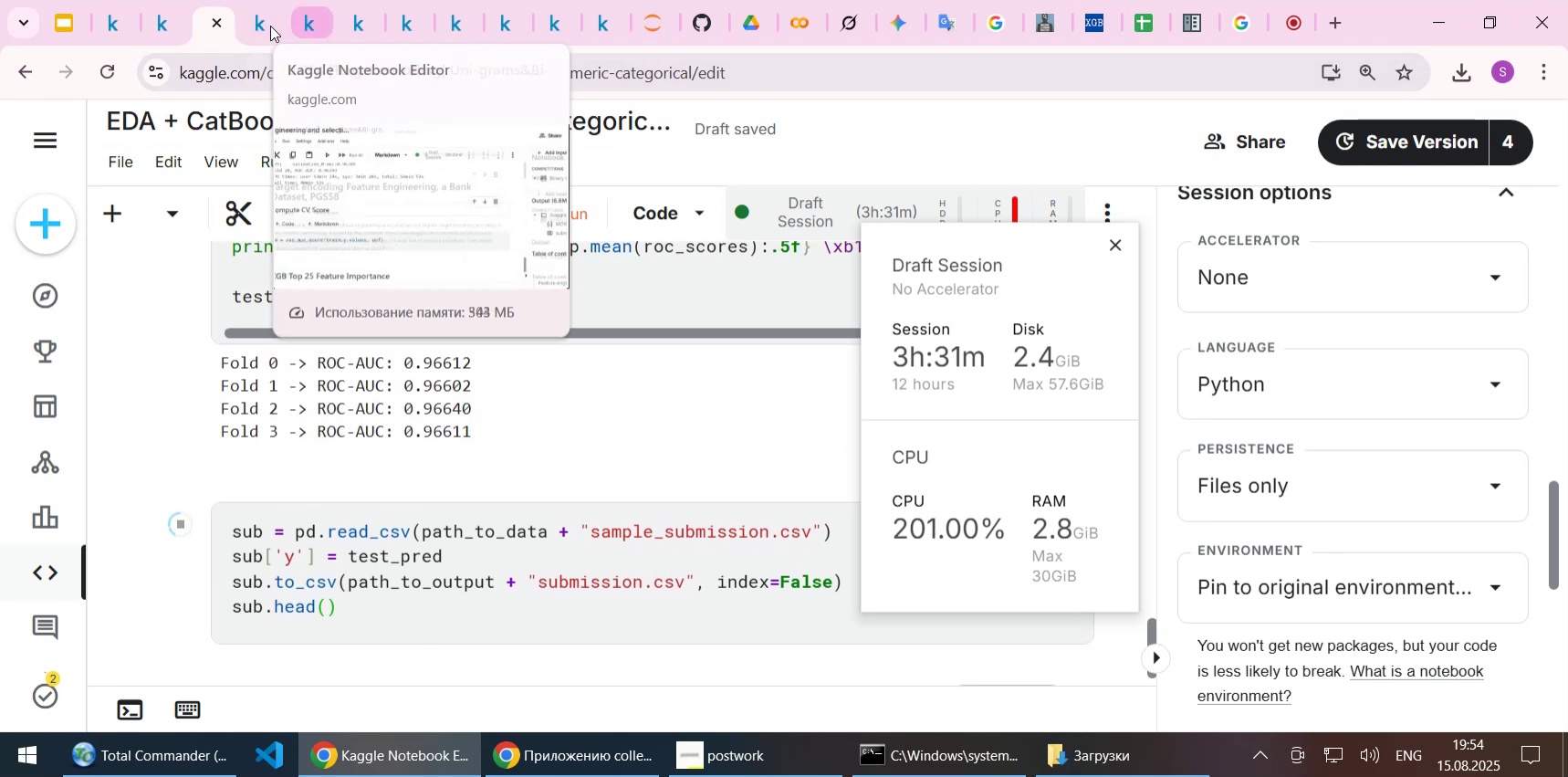 
left_click([307, 23])
 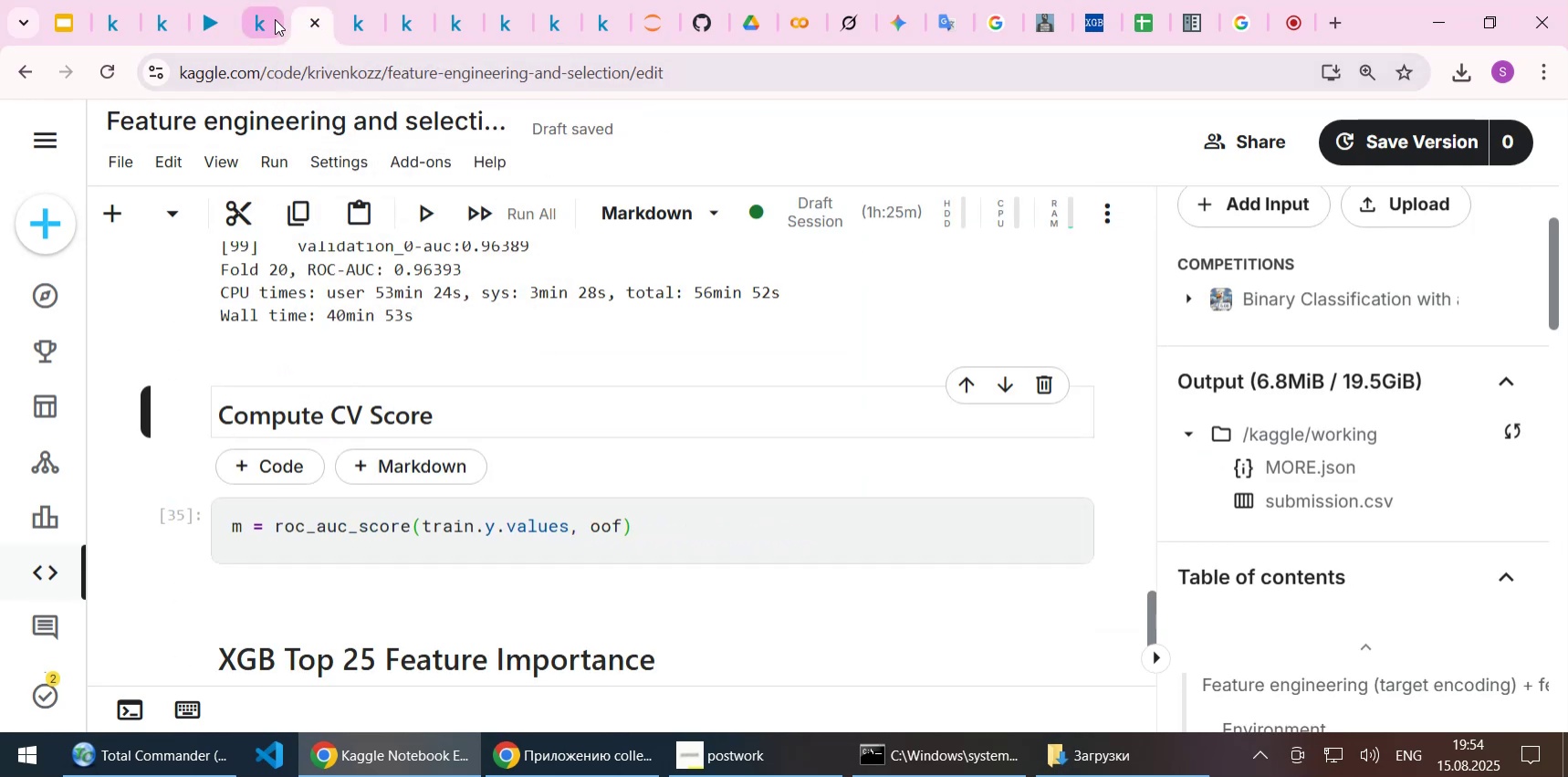 
left_click([275, 19])
 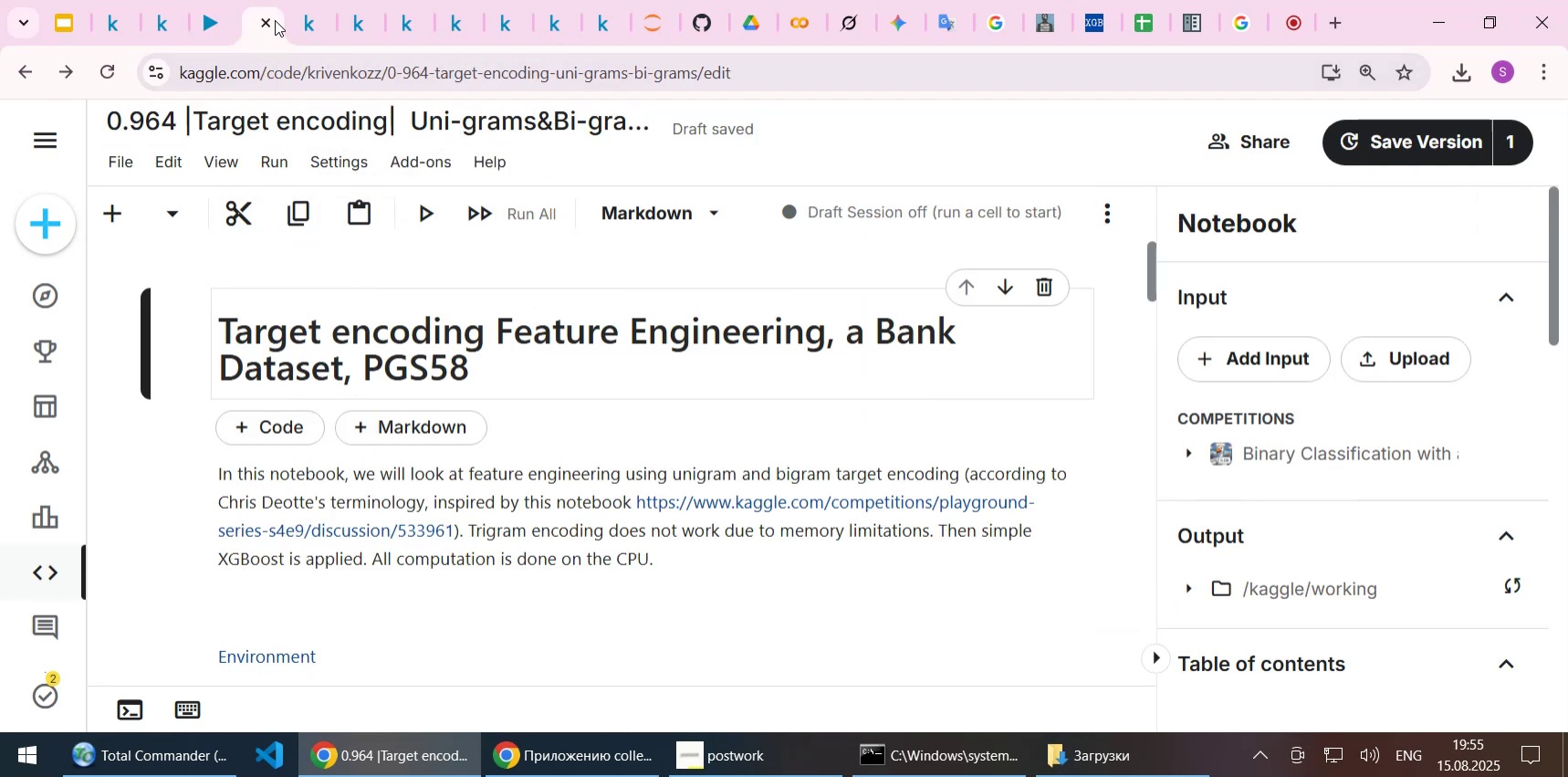 
scroll: coordinate [398, 390], scroll_direction: up, amount: 6.0
 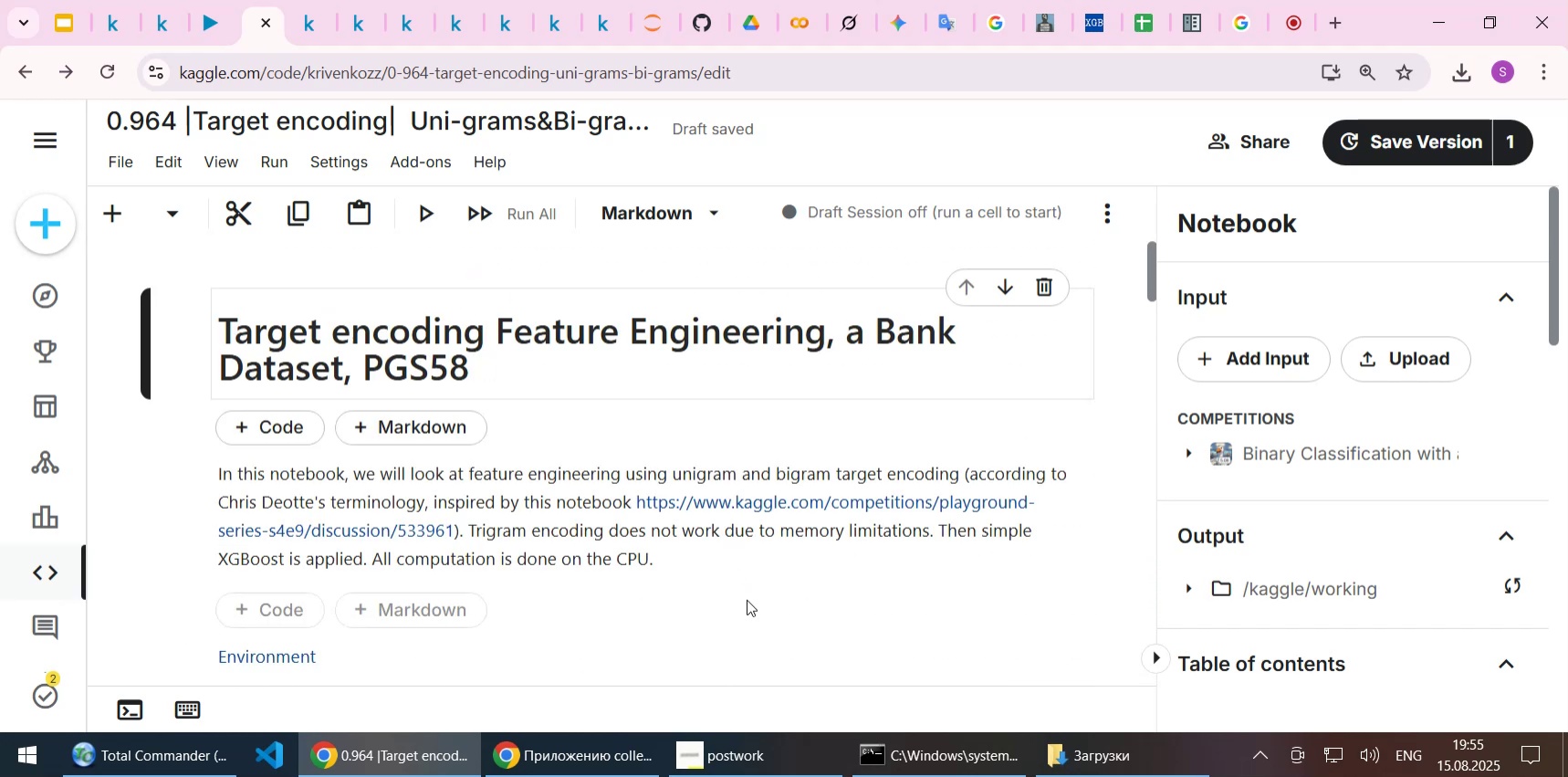 
wait(16.38)
 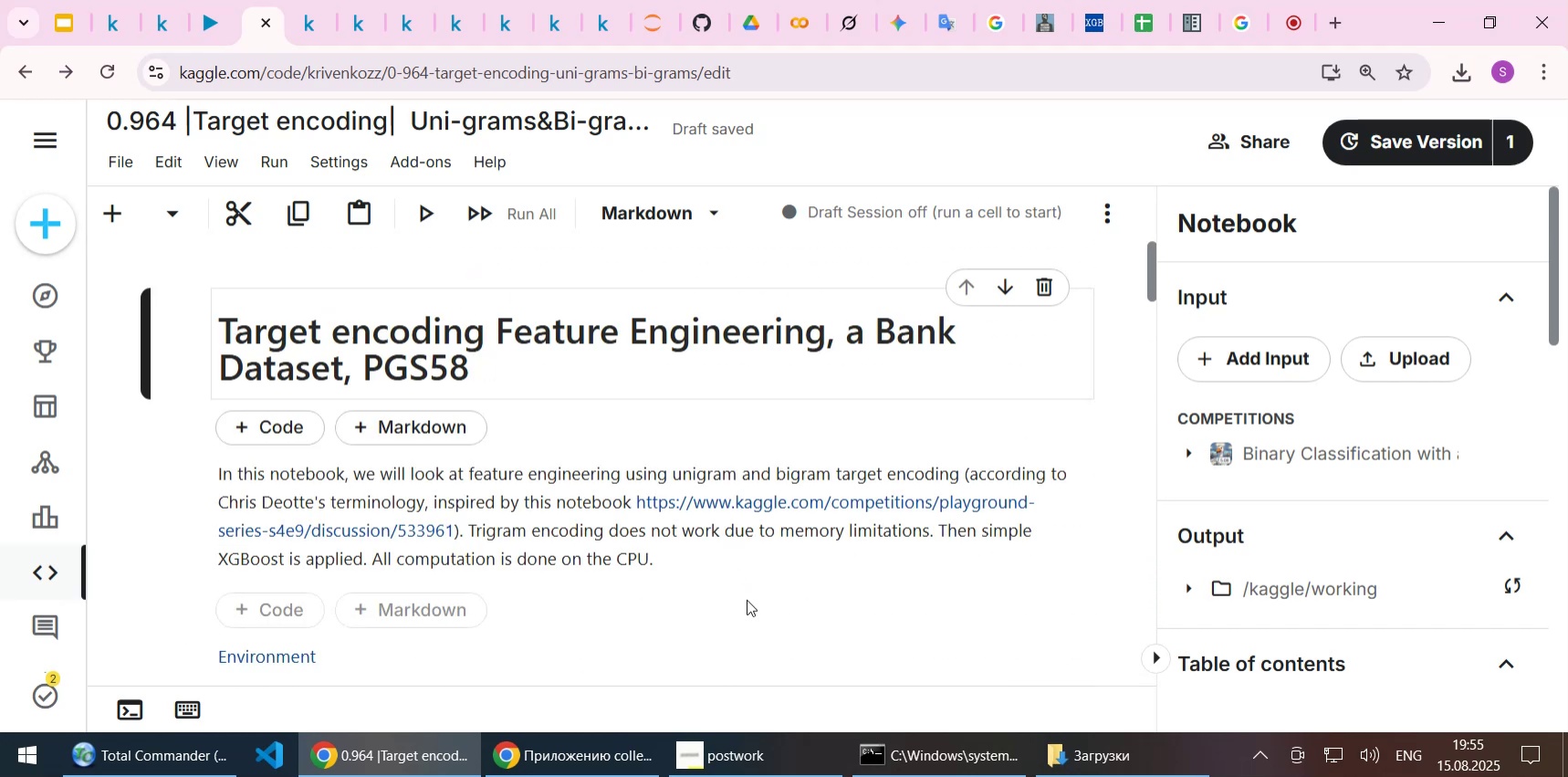 
left_click([601, 27])
 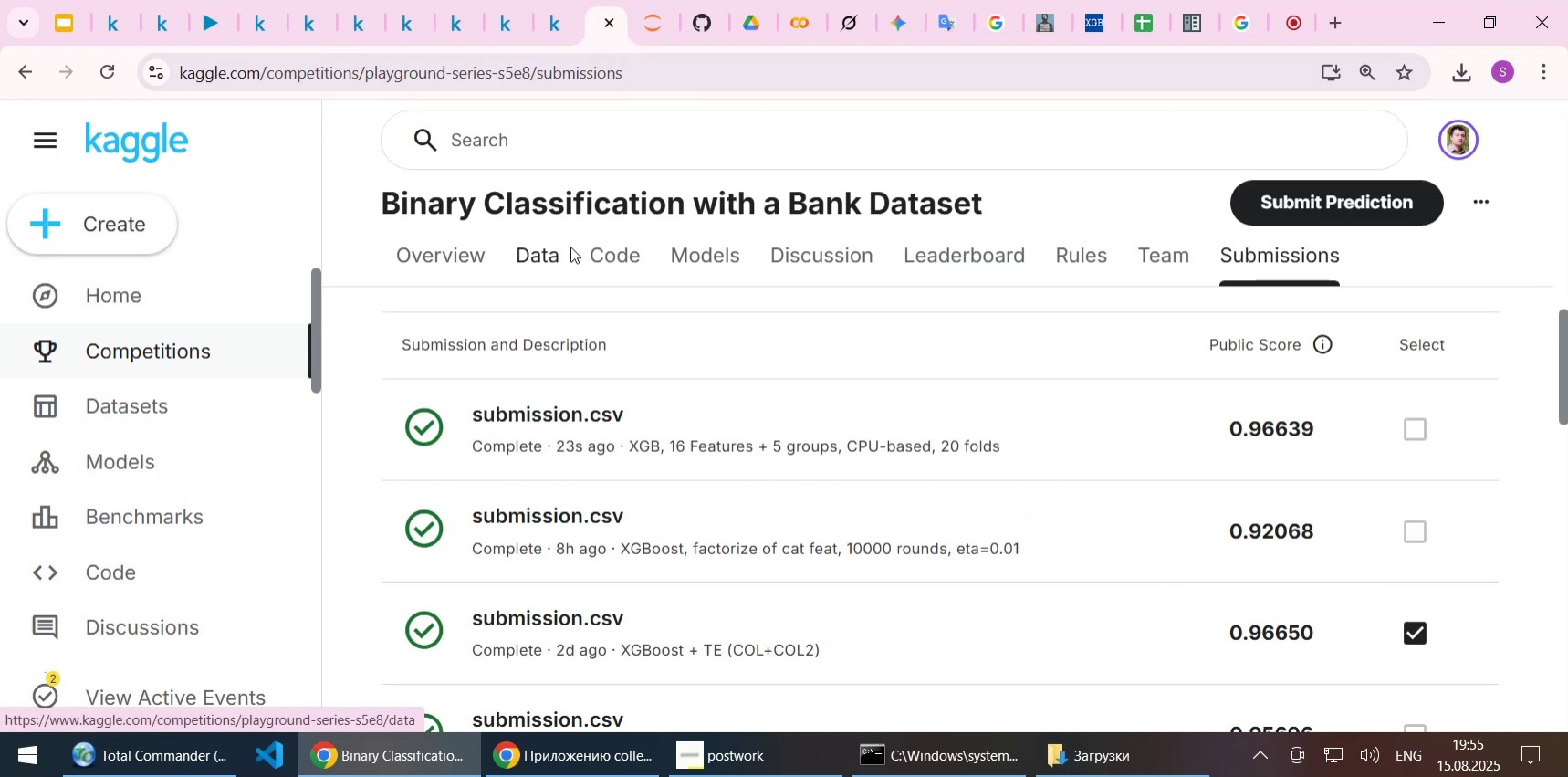 
left_click([619, 257])
 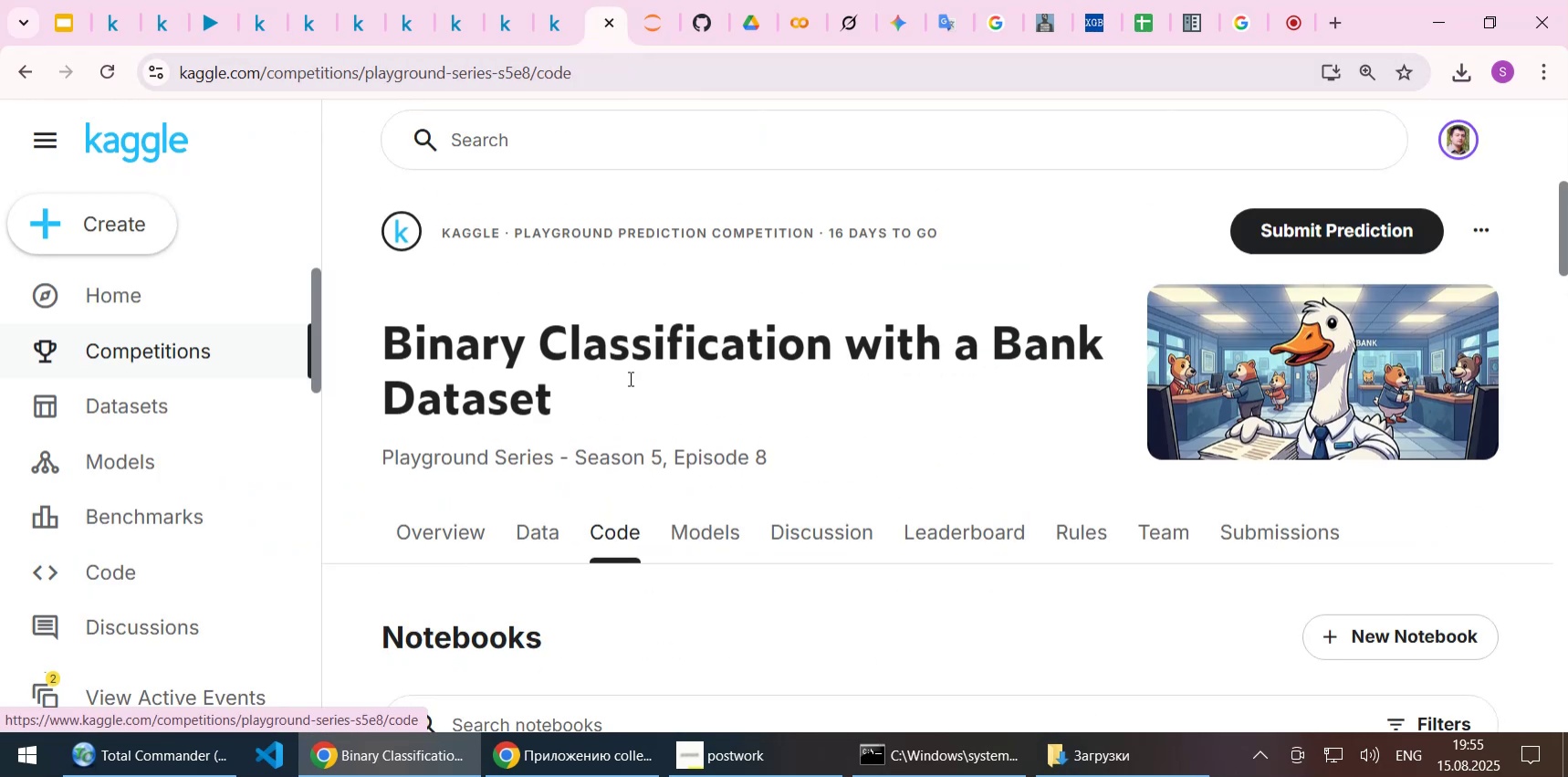 
scroll: coordinate [623, 383], scroll_direction: down, amount: 2.0
 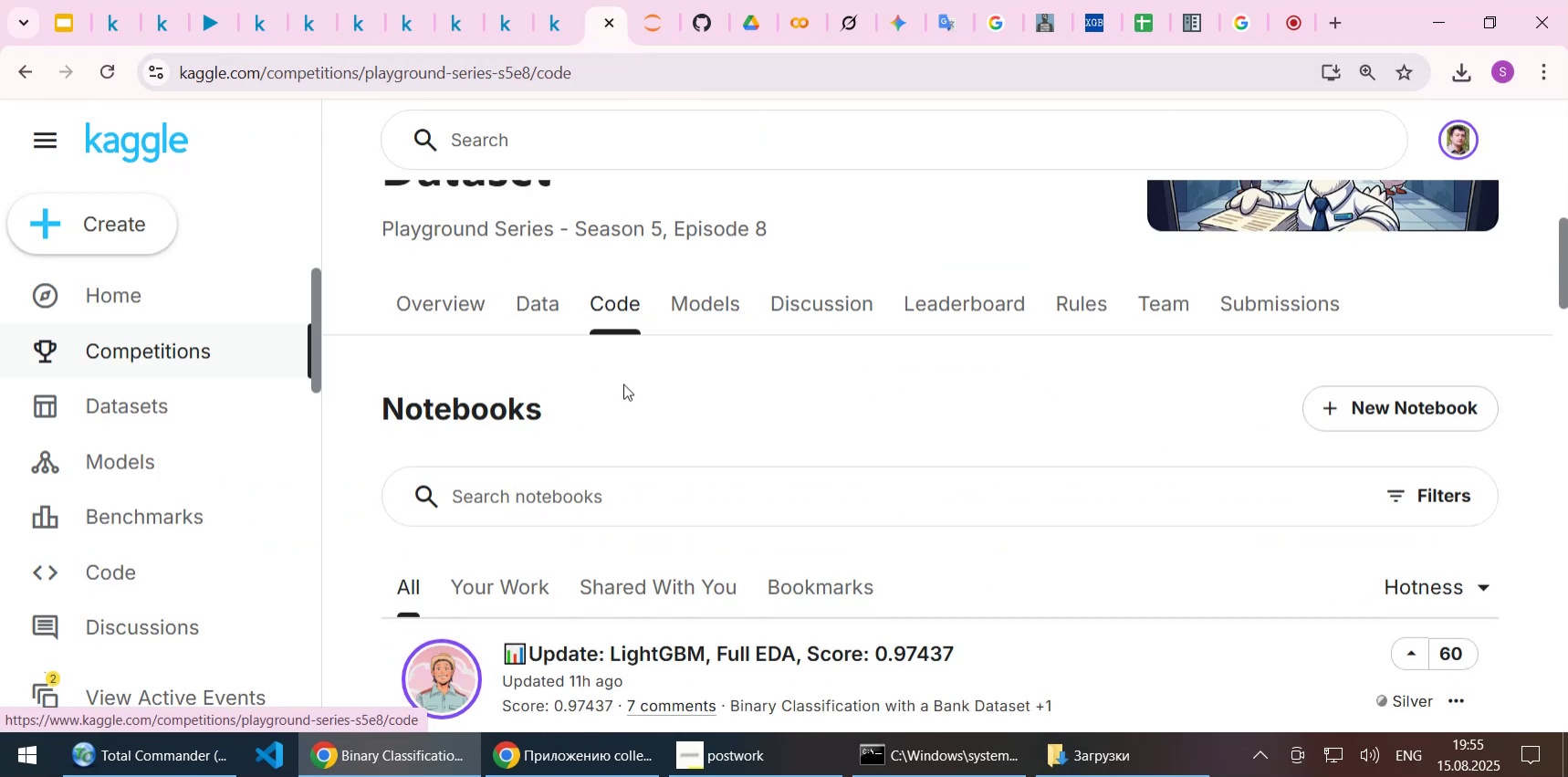 
scroll: coordinate [623, 383], scroll_direction: up, amount: 2.0
 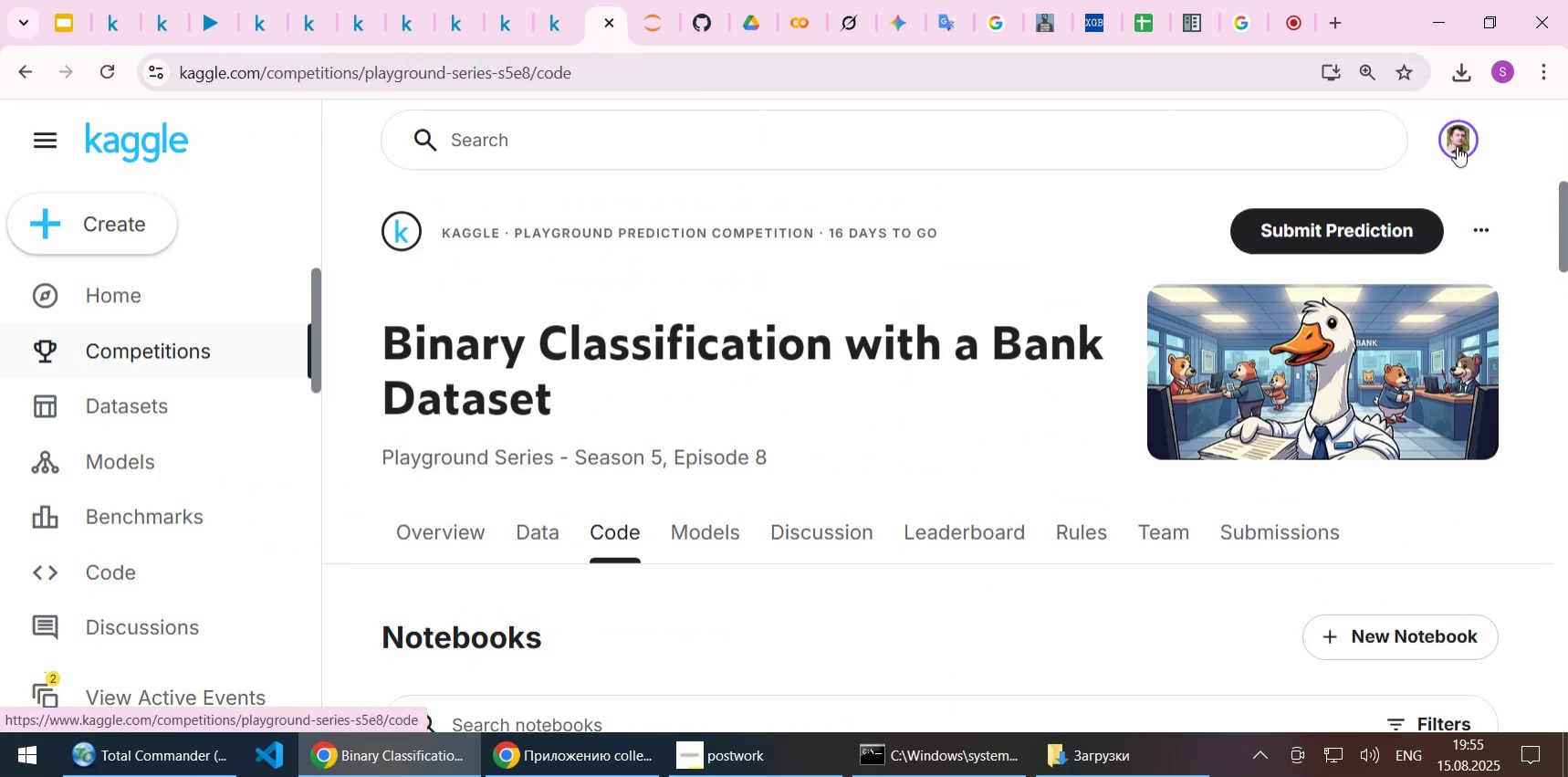 
left_click([1457, 146])
 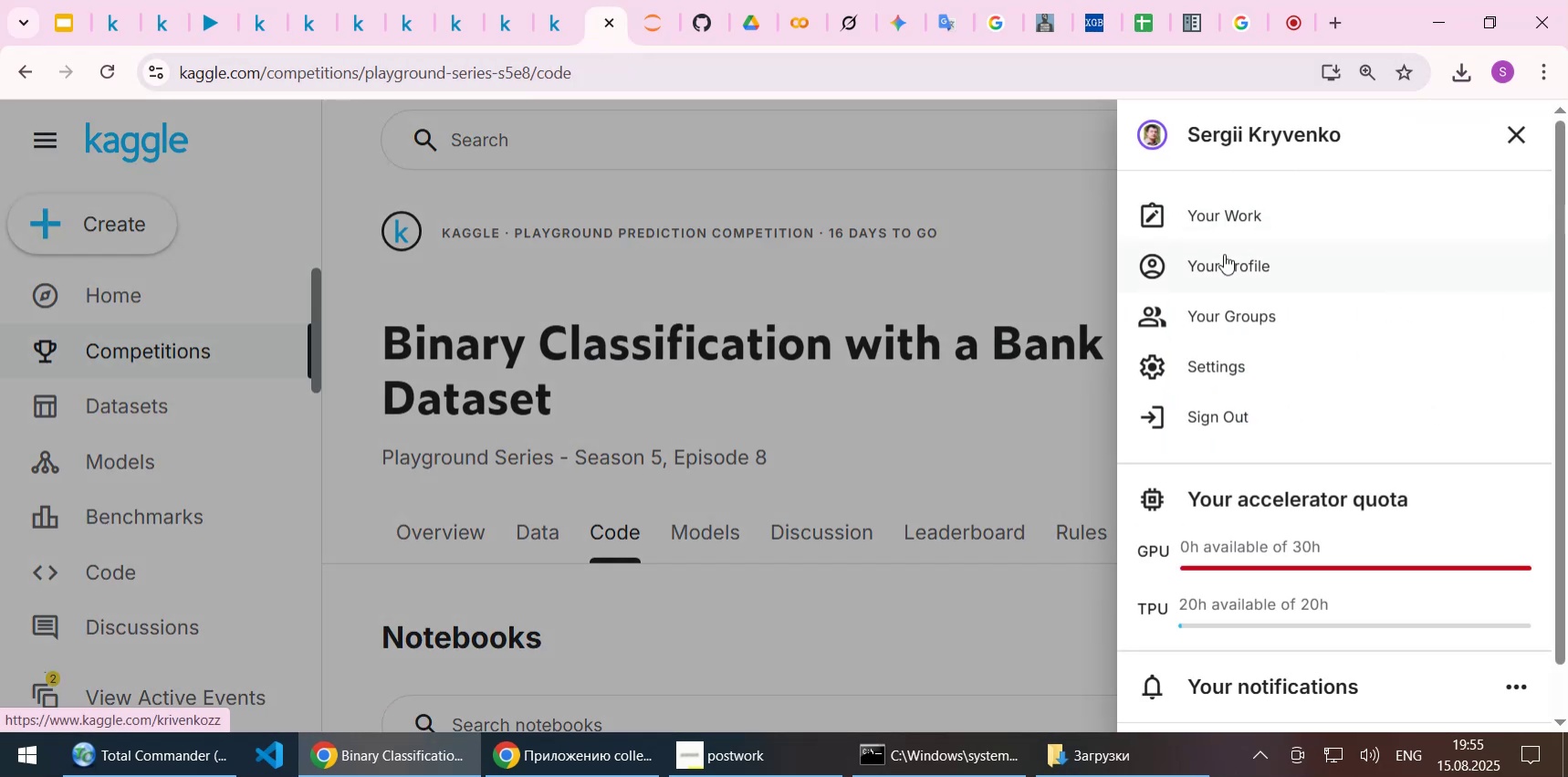 
left_click([1220, 266])
 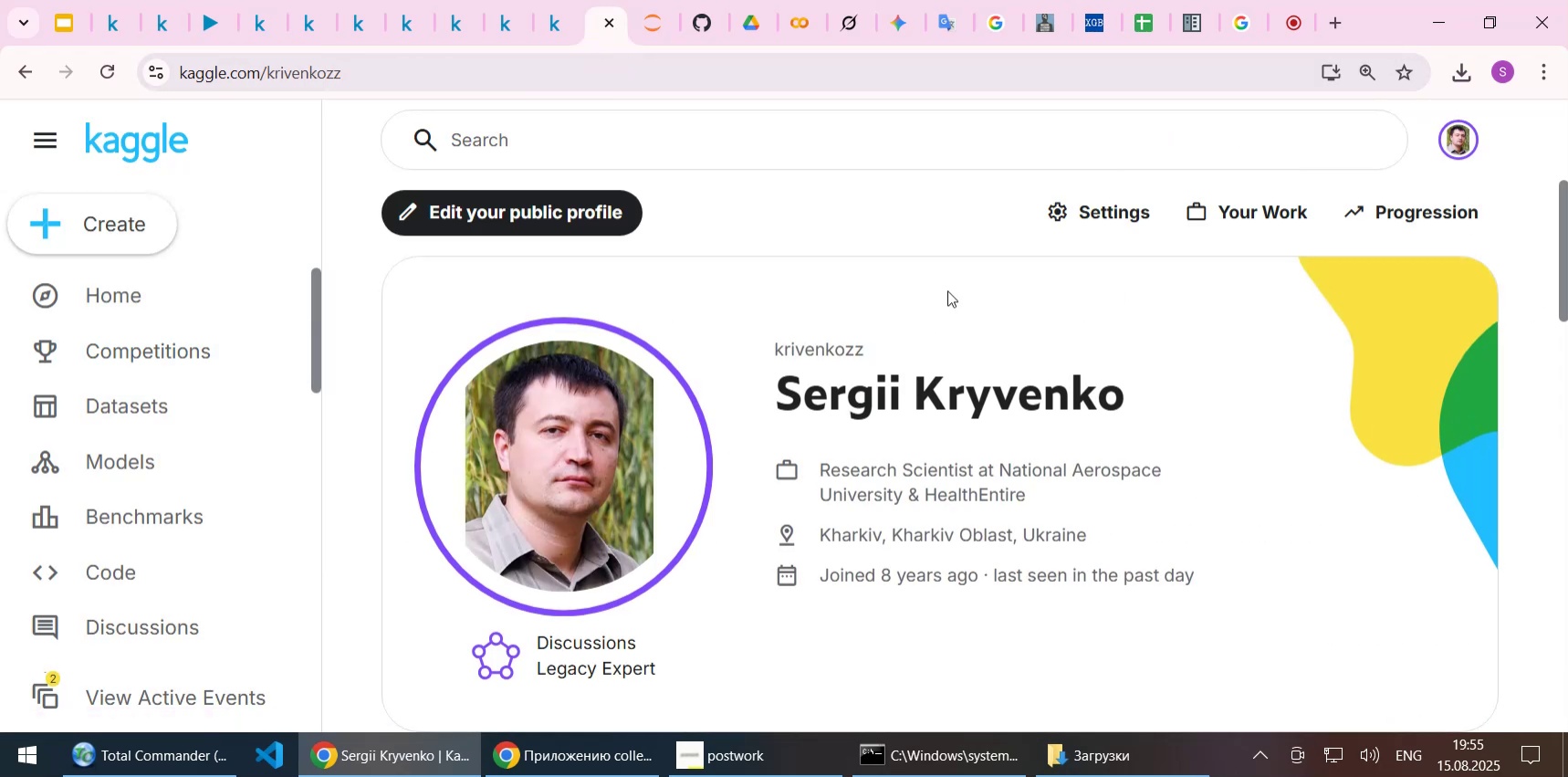 
scroll: coordinate [803, 390], scroll_direction: down, amount: 4.0
 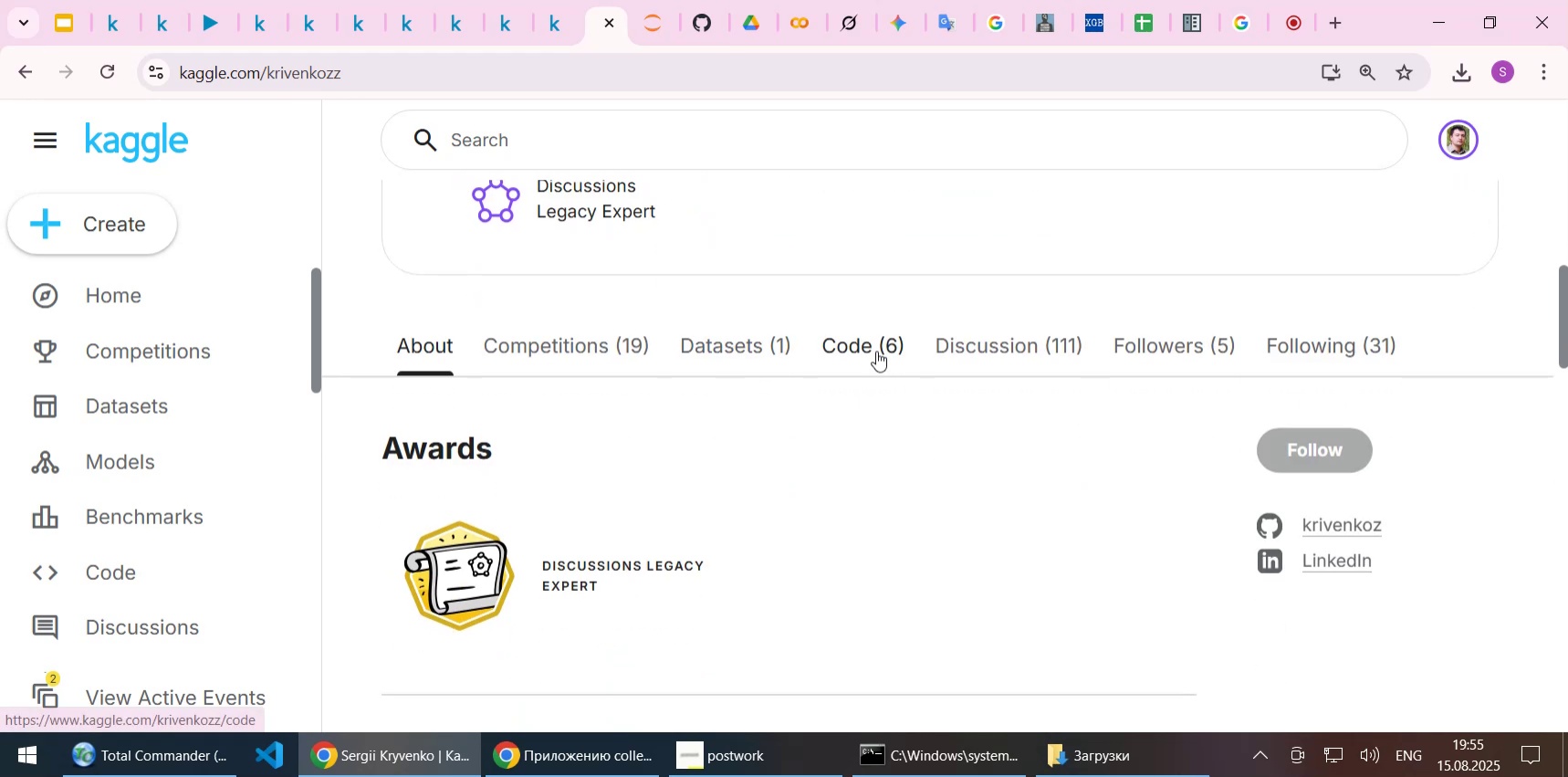 
left_click([872, 350])
 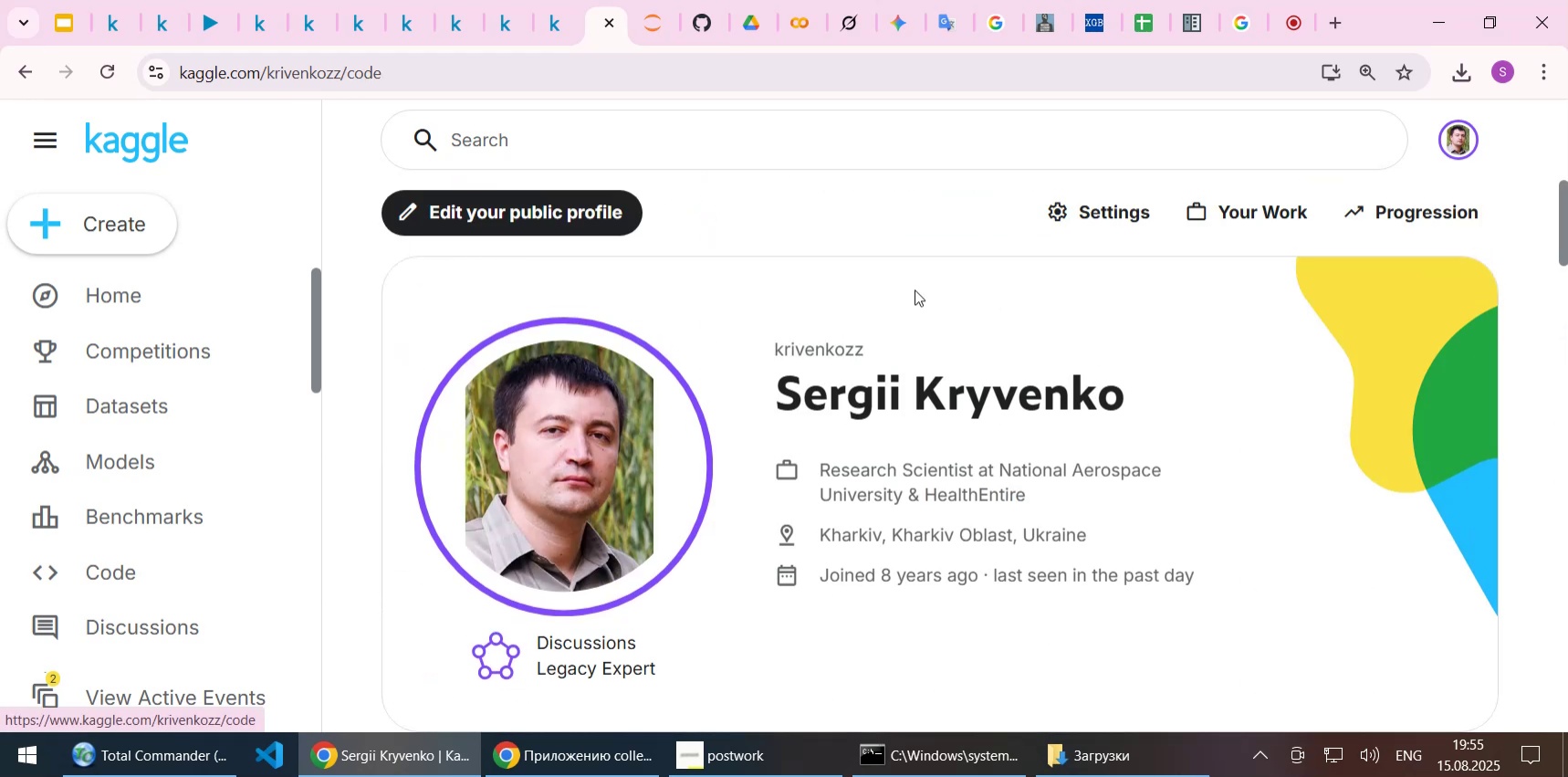 
scroll: coordinate [915, 289], scroll_direction: down, amount: 5.0
 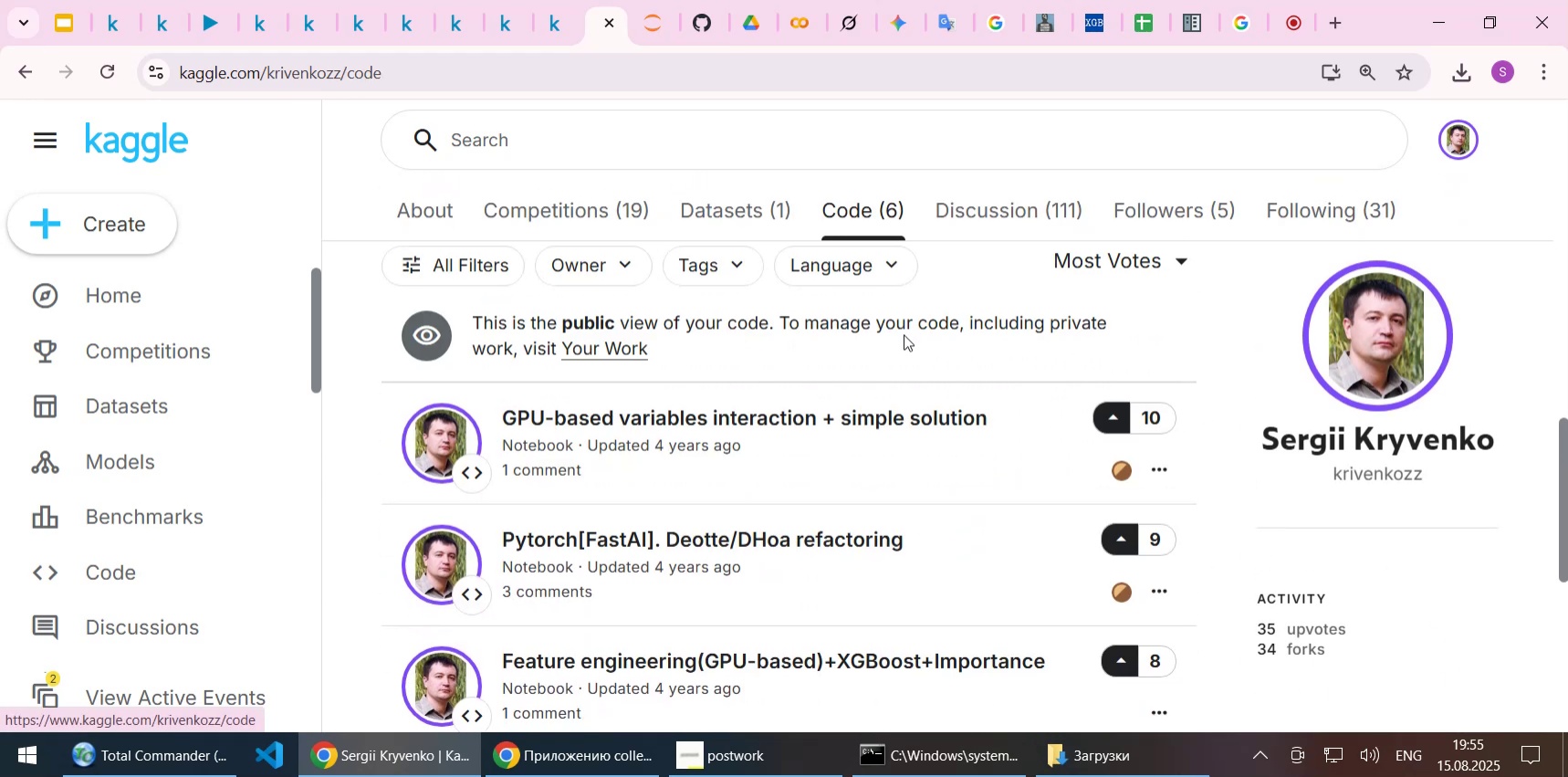 
scroll: coordinate [904, 335], scroll_direction: up, amount: 1.0
 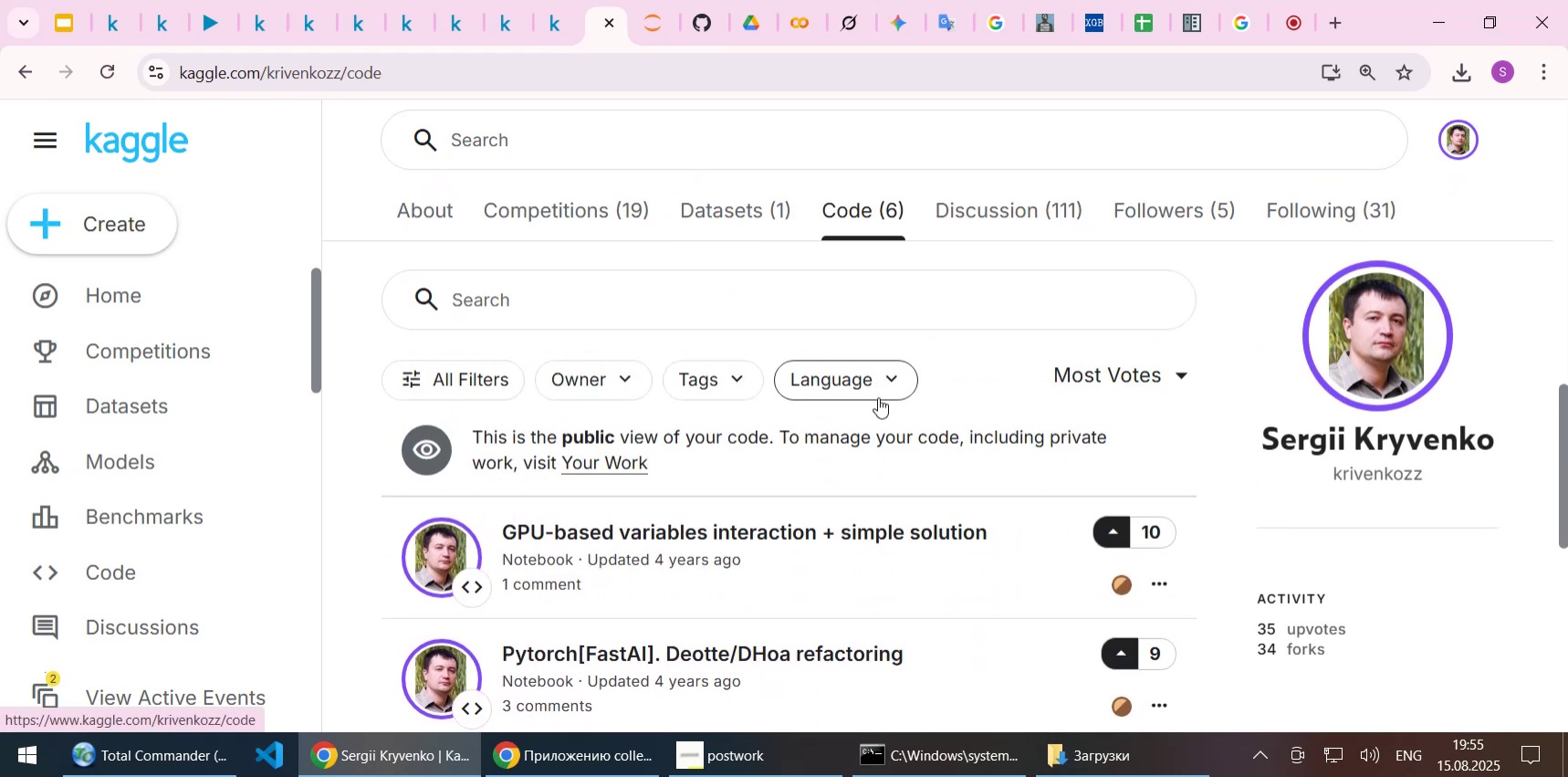 
scroll: coordinate [854, 480], scroll_direction: down, amount: 5.0
 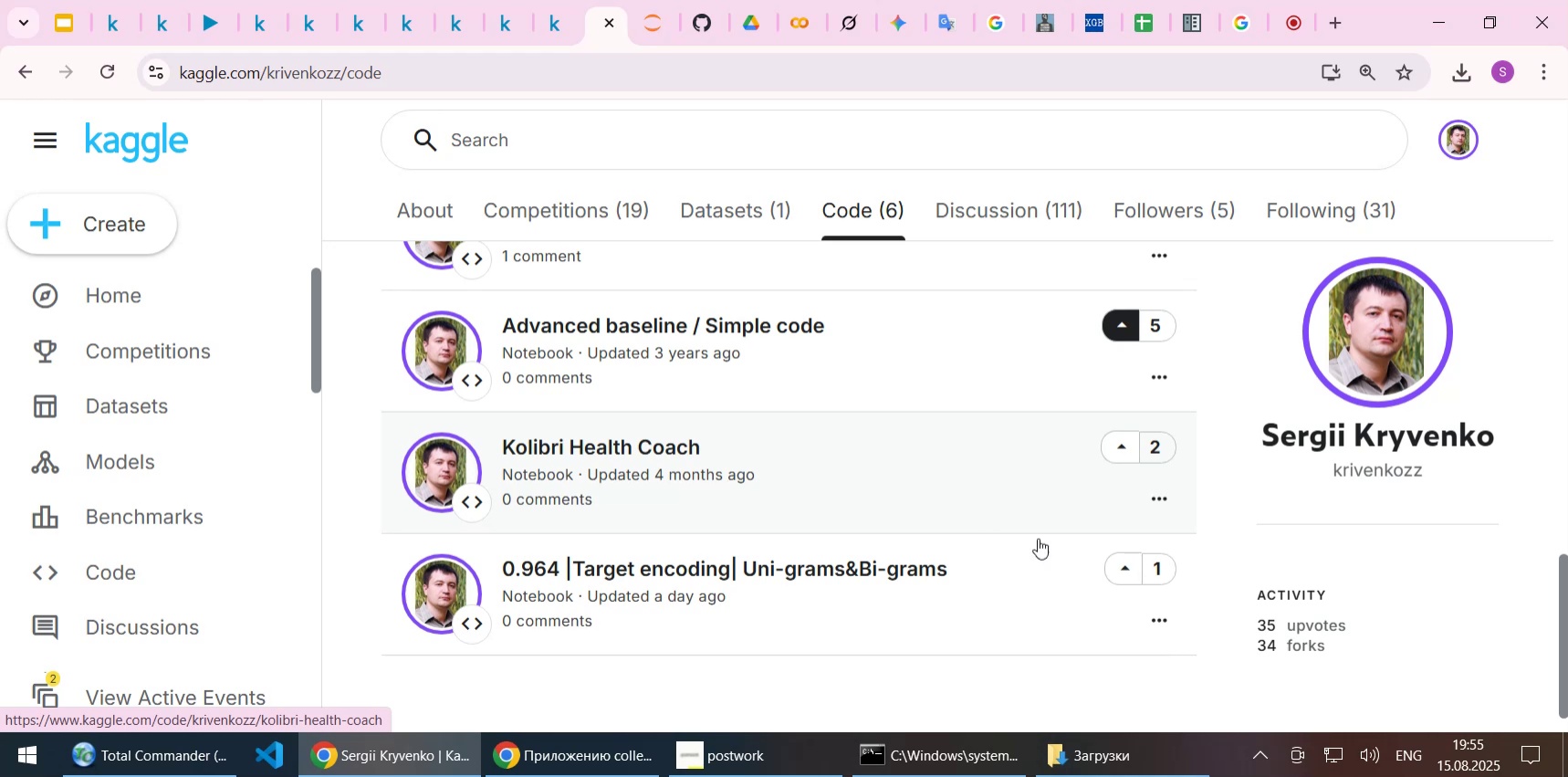 
left_click([1161, 568])
 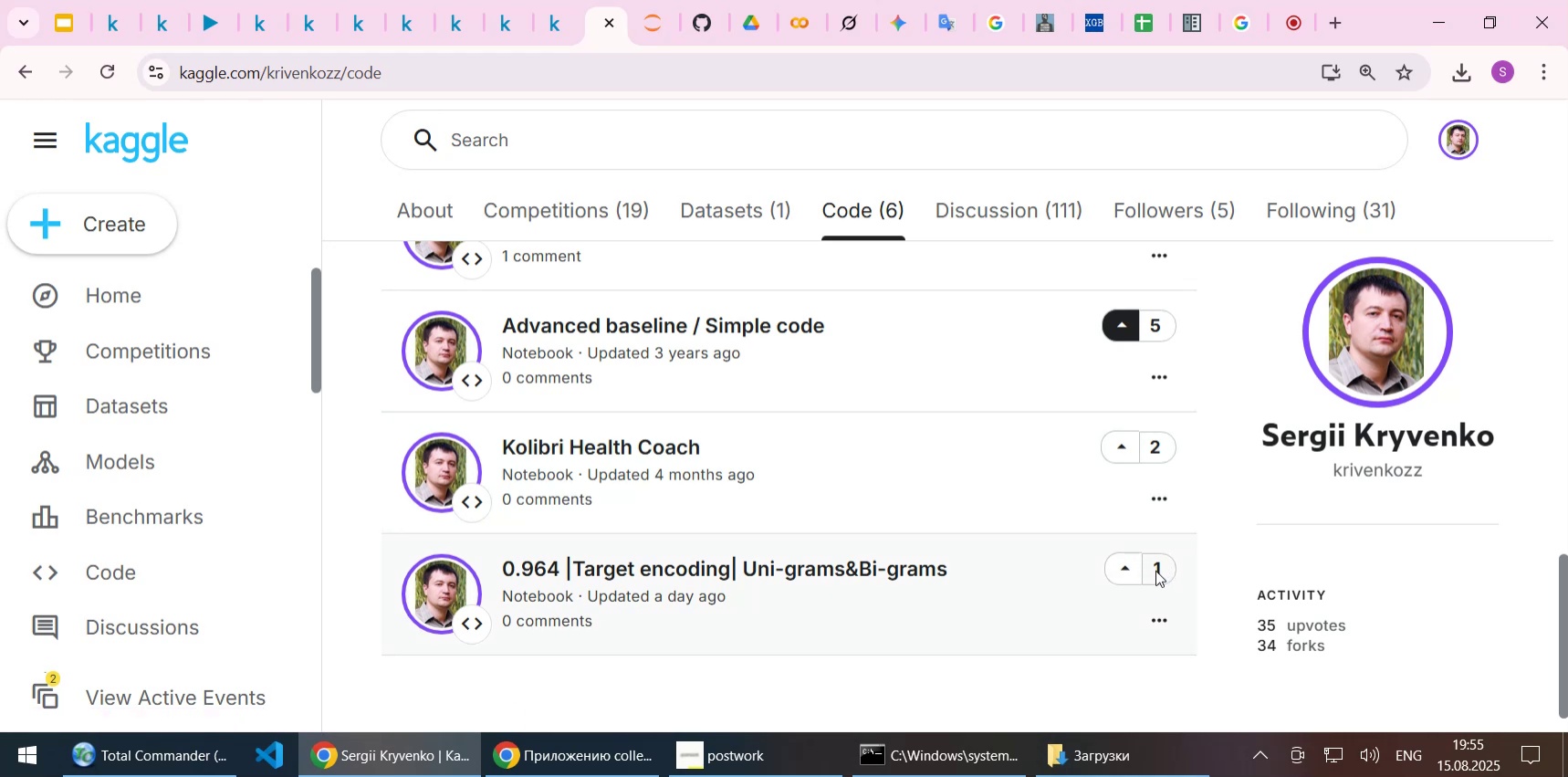 
left_click([1155, 570])
 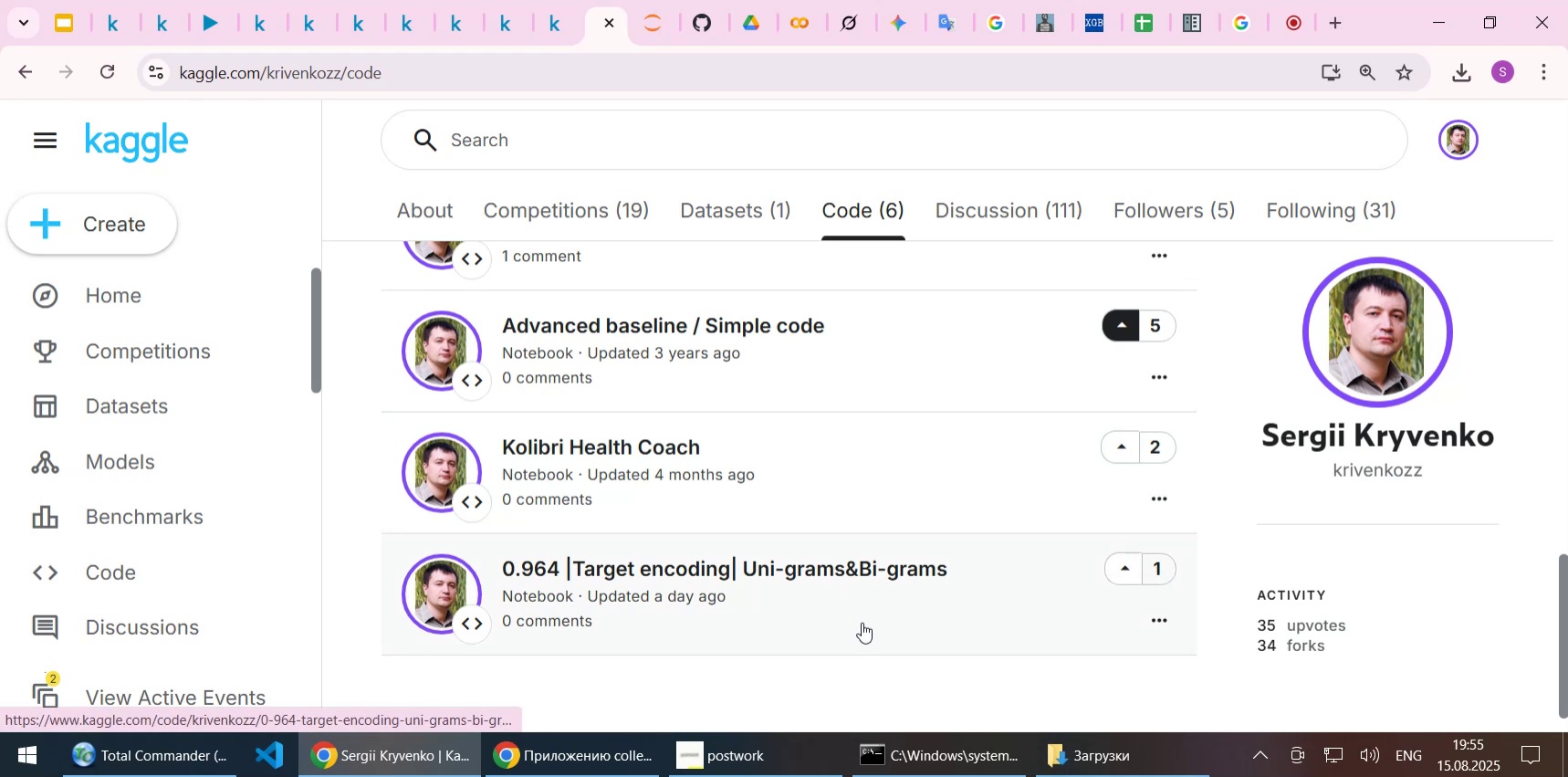 
wait(5.22)
 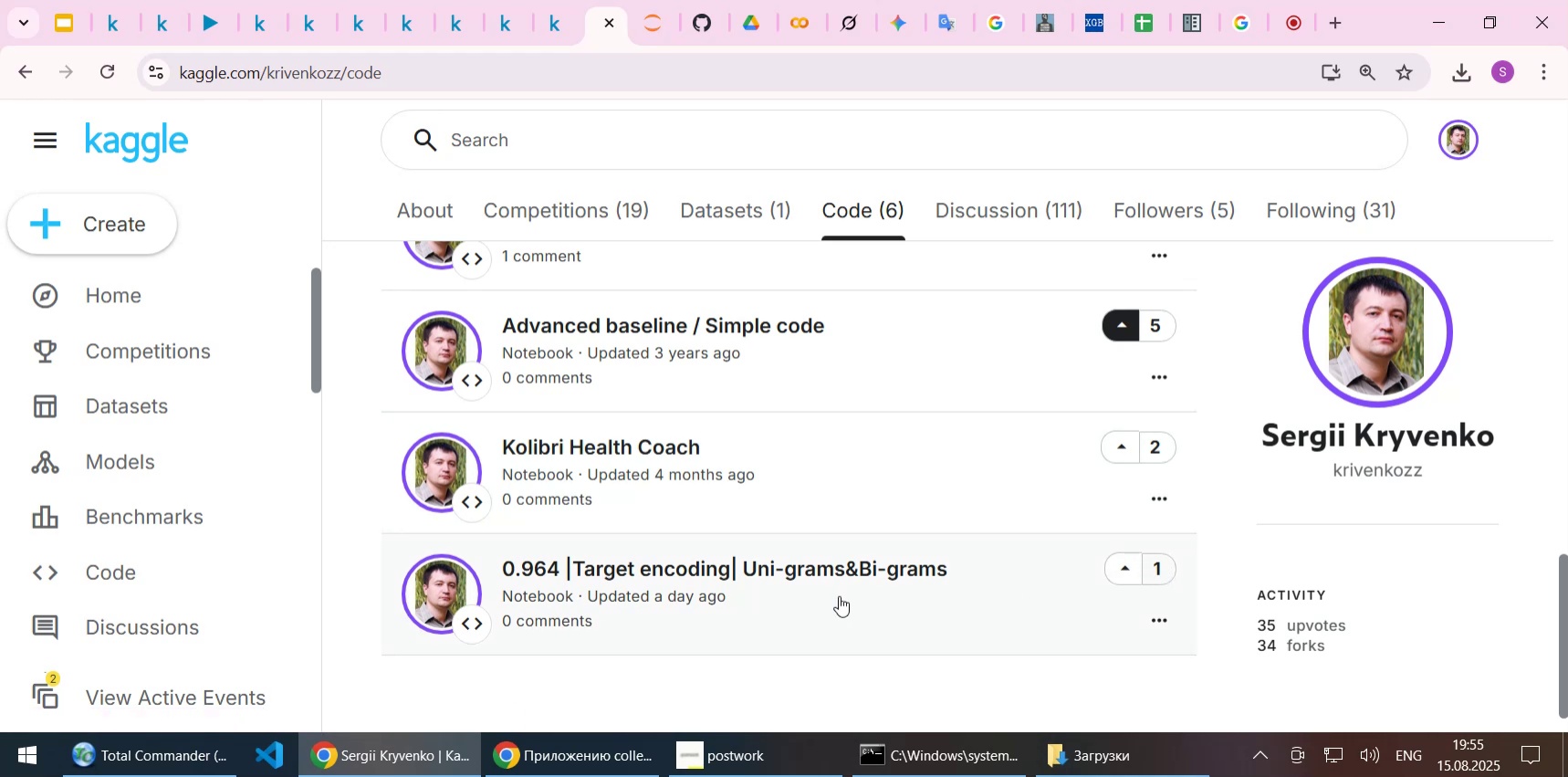 
scroll: coordinate [862, 622], scroll_direction: down, amount: 1.0
 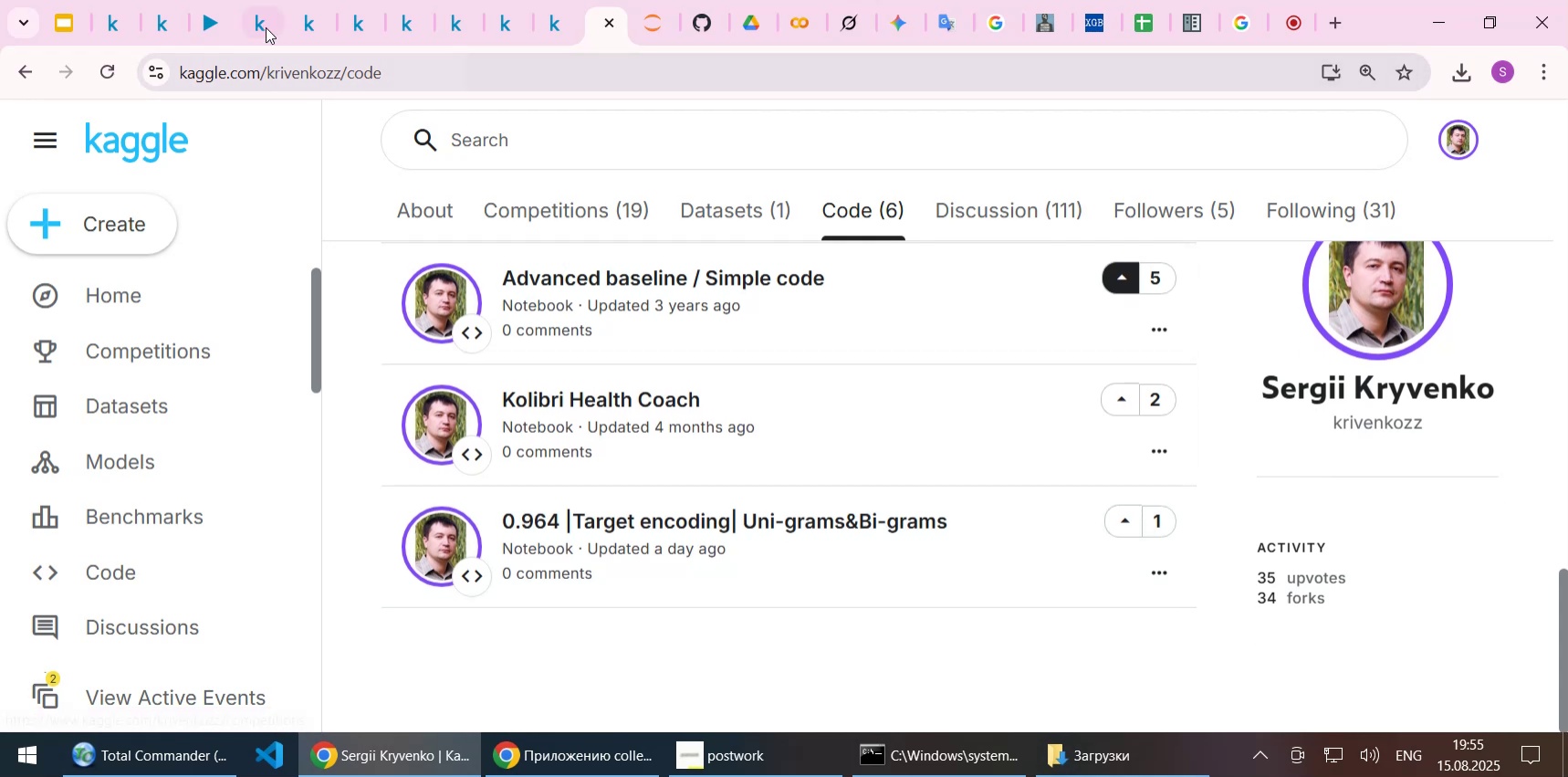 
left_click([266, 19])
 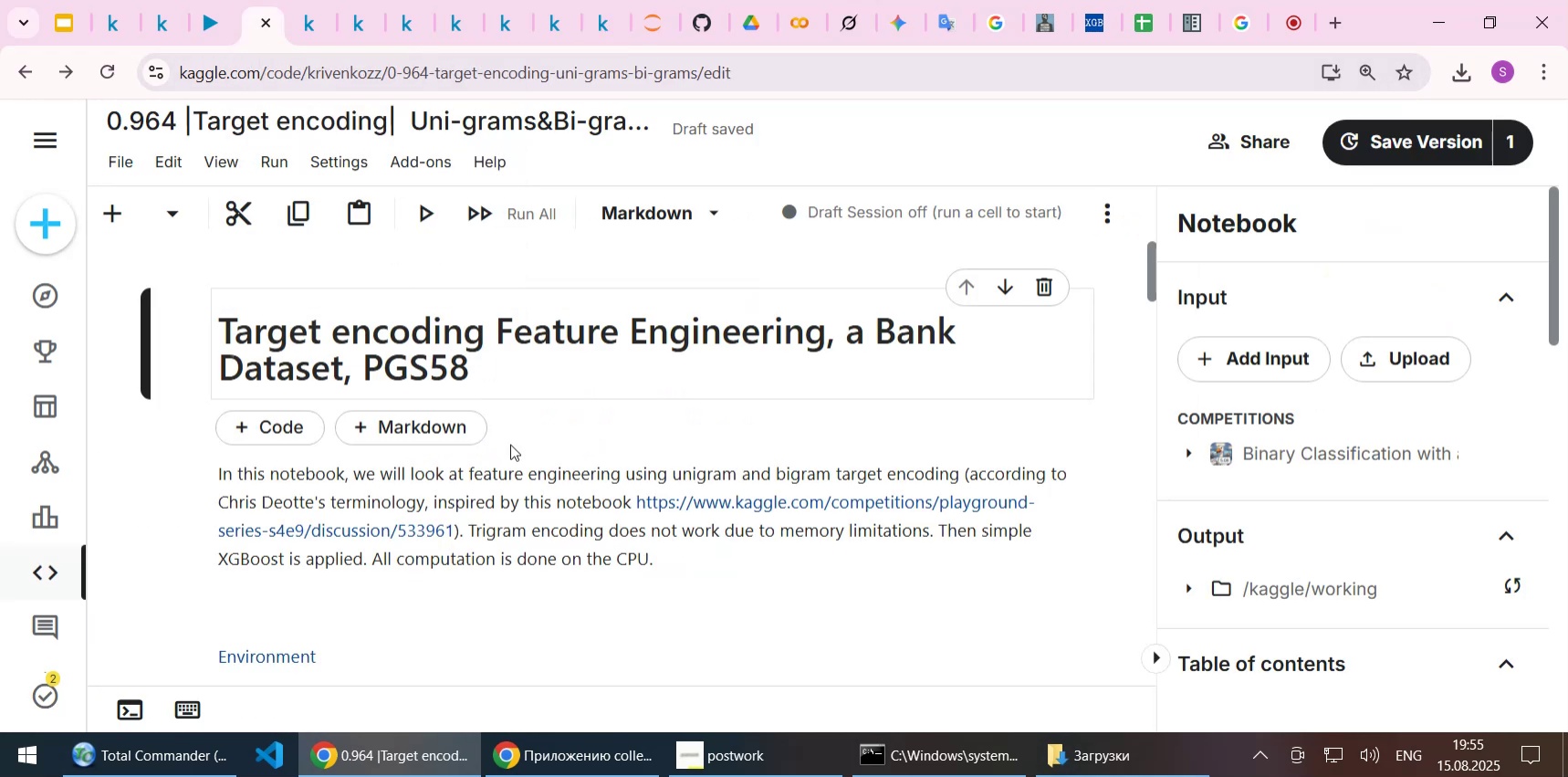 
scroll: coordinate [510, 444], scroll_direction: up, amount: 4.0
 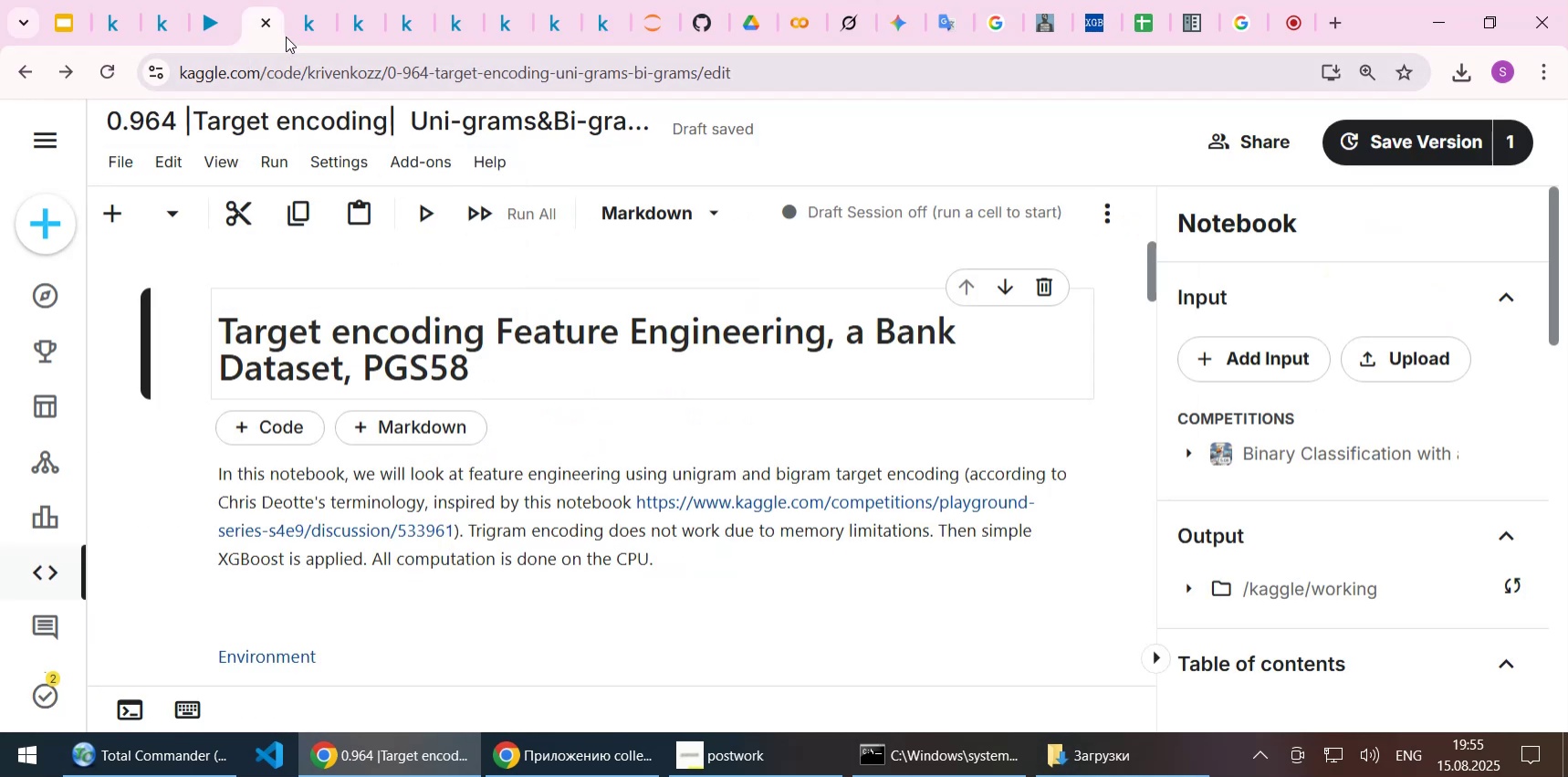 
left_click([266, 28])
 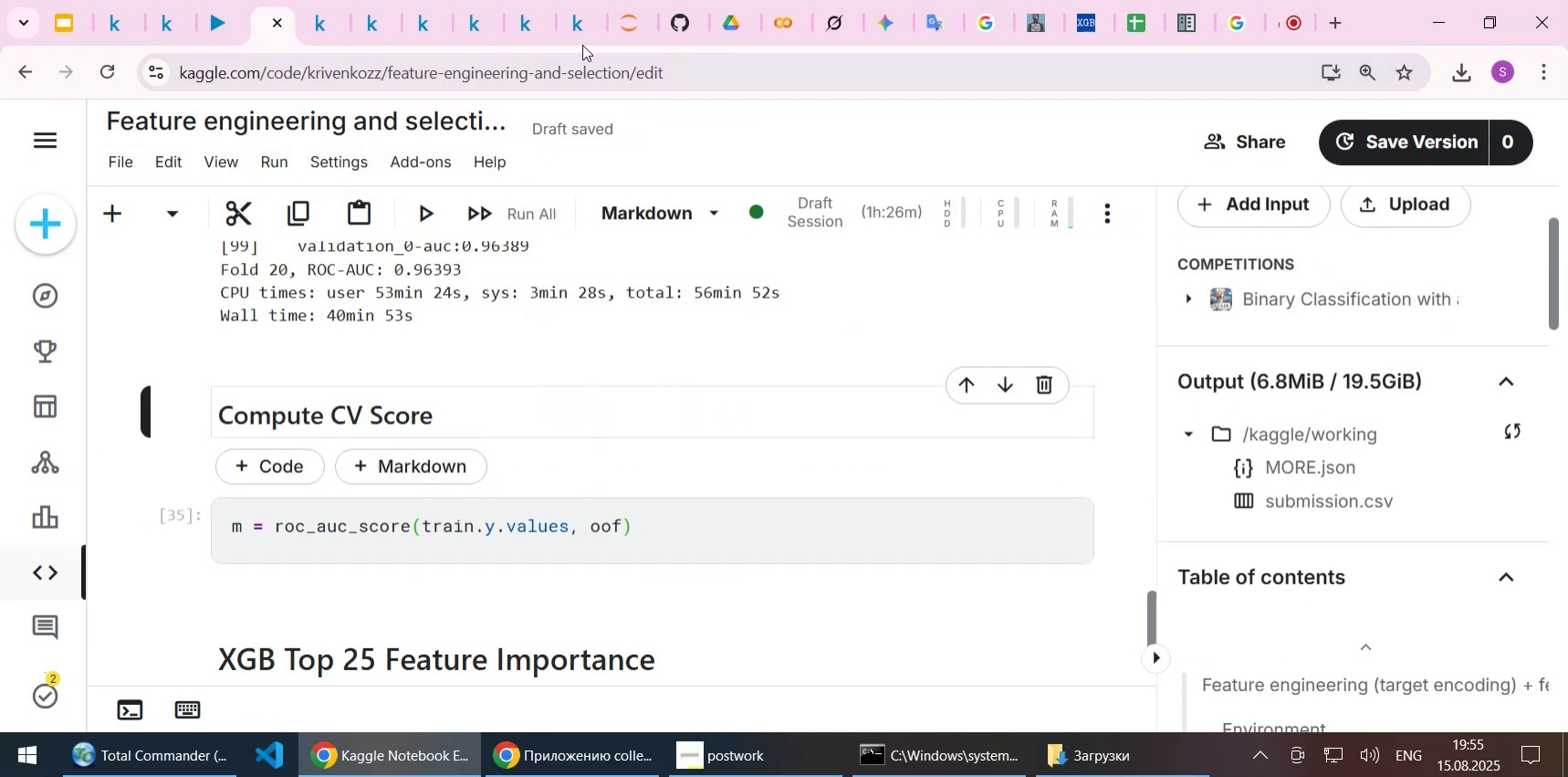 
left_click([580, 17])
 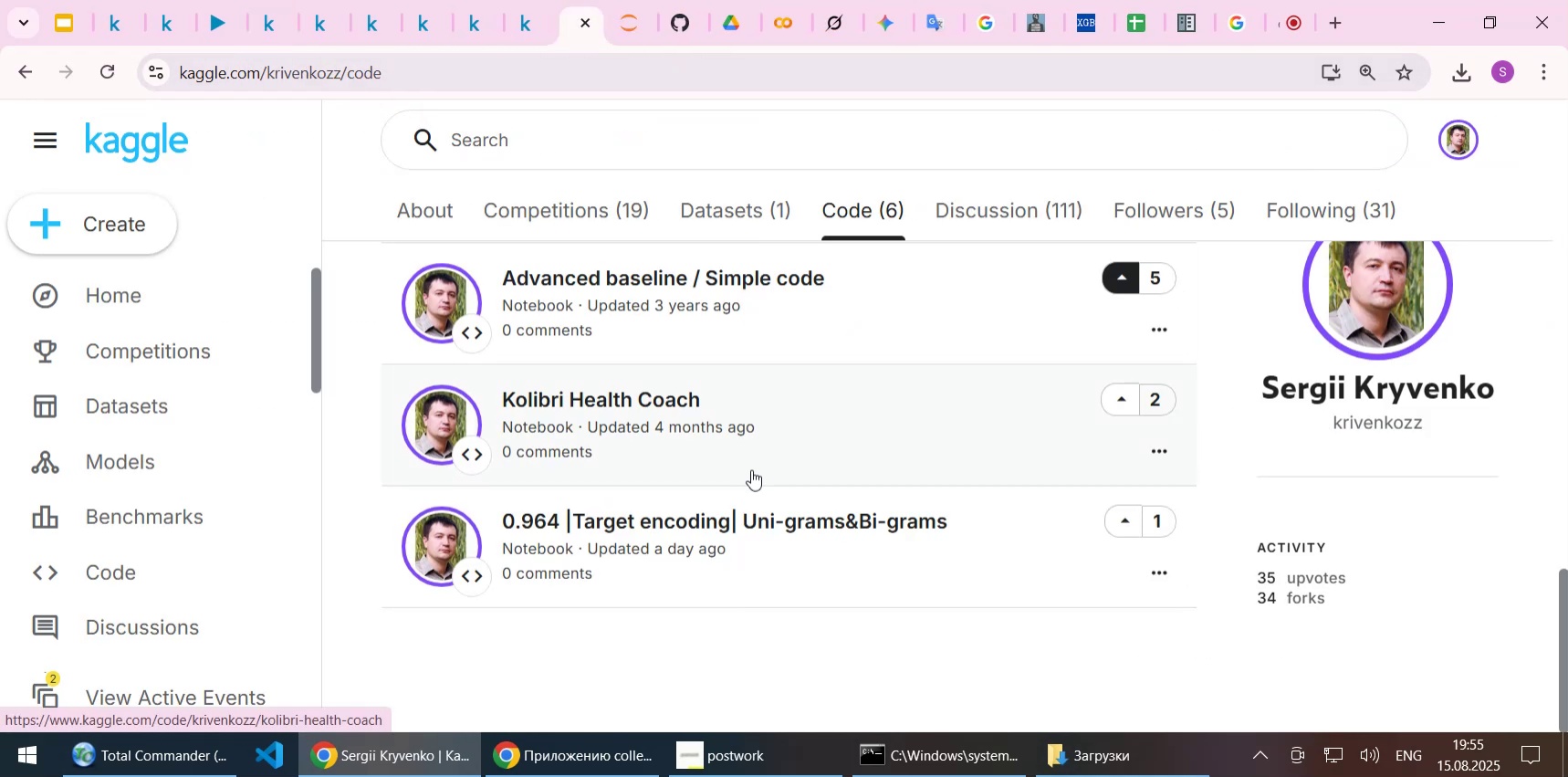 
scroll: coordinate [751, 469], scroll_direction: up, amount: 1.0
 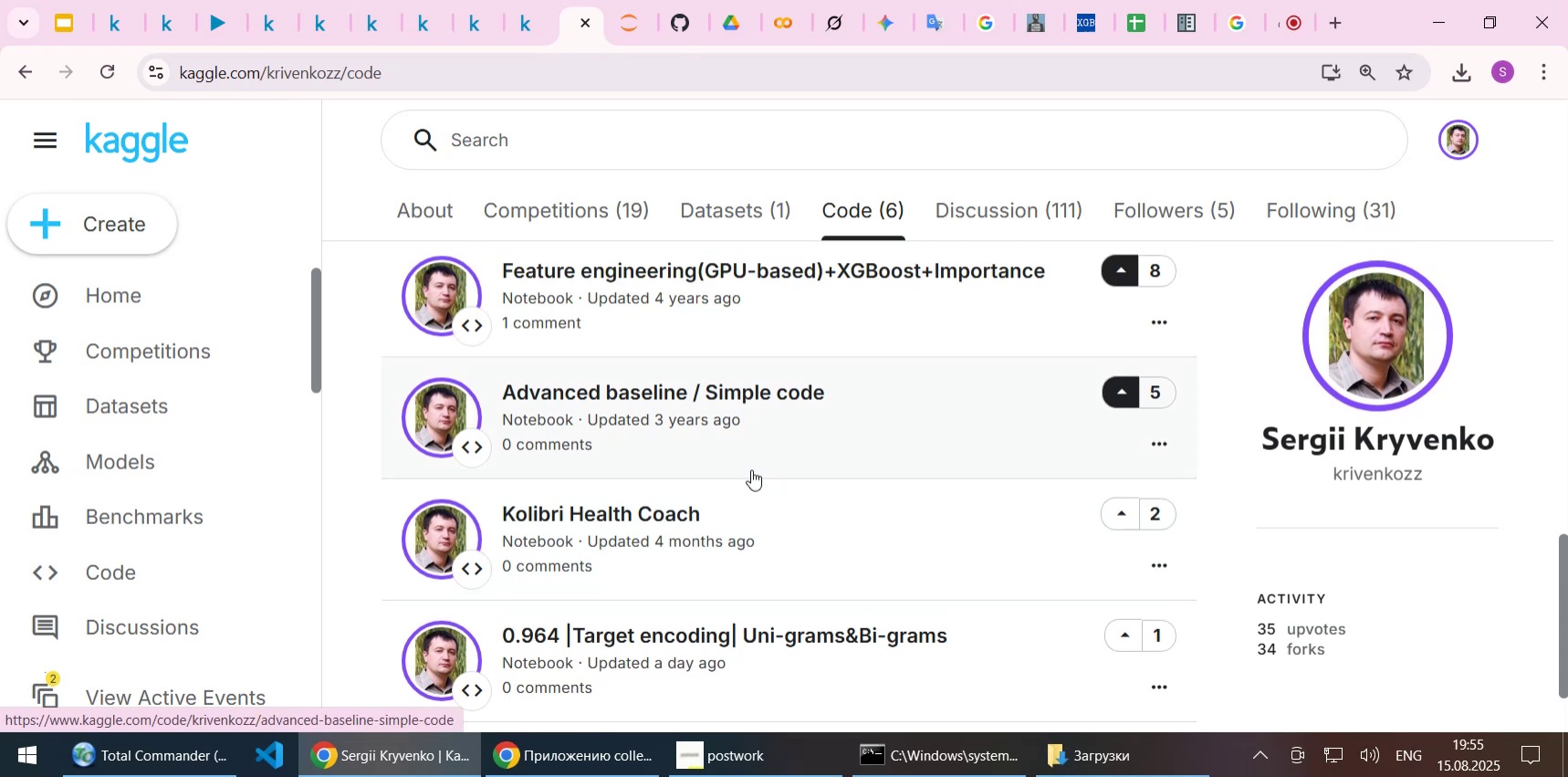 
scroll: coordinate [751, 469], scroll_direction: down, amount: 1.0
 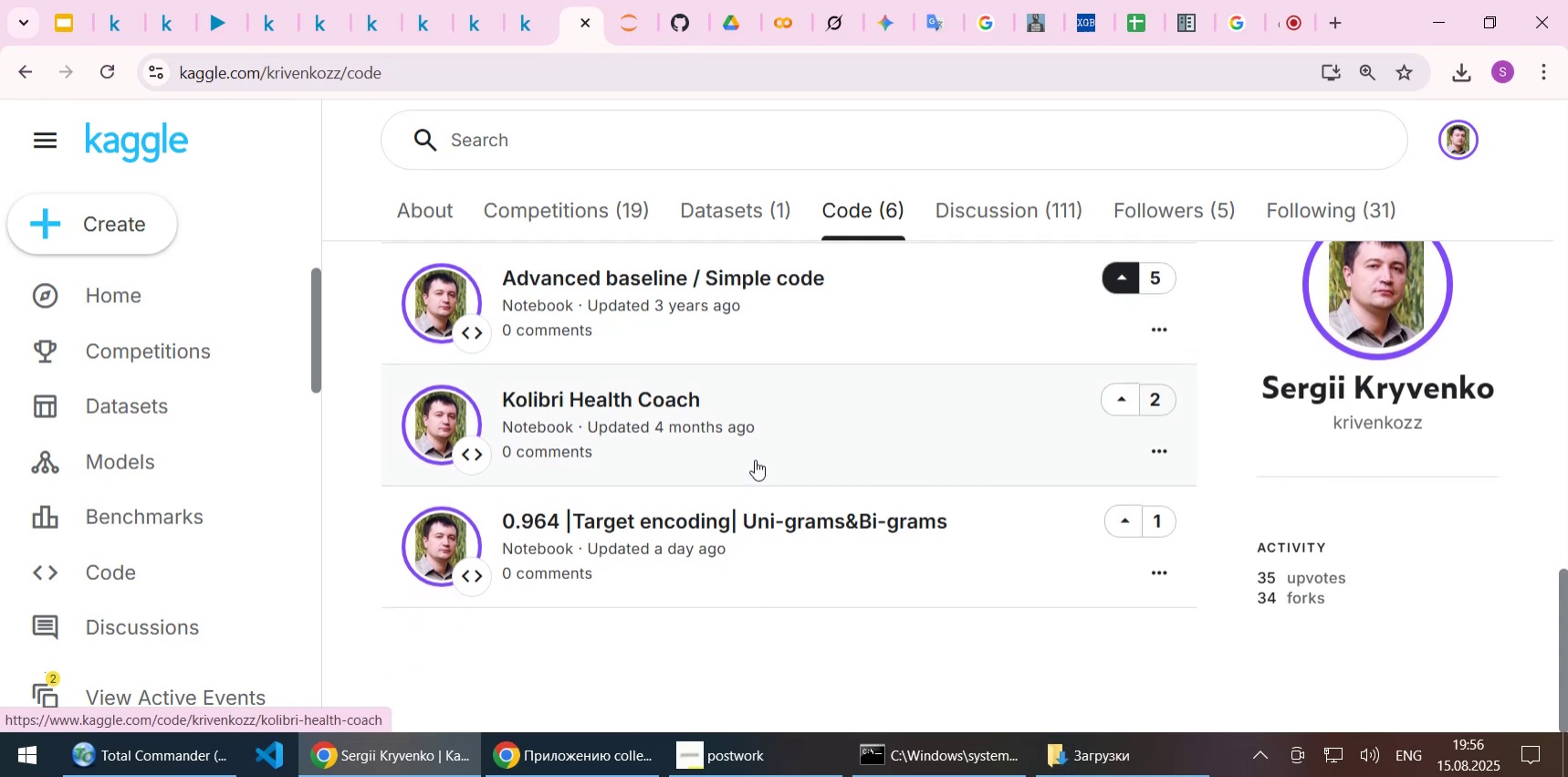 
scroll: coordinate [755, 459], scroll_direction: up, amount: 4.0
 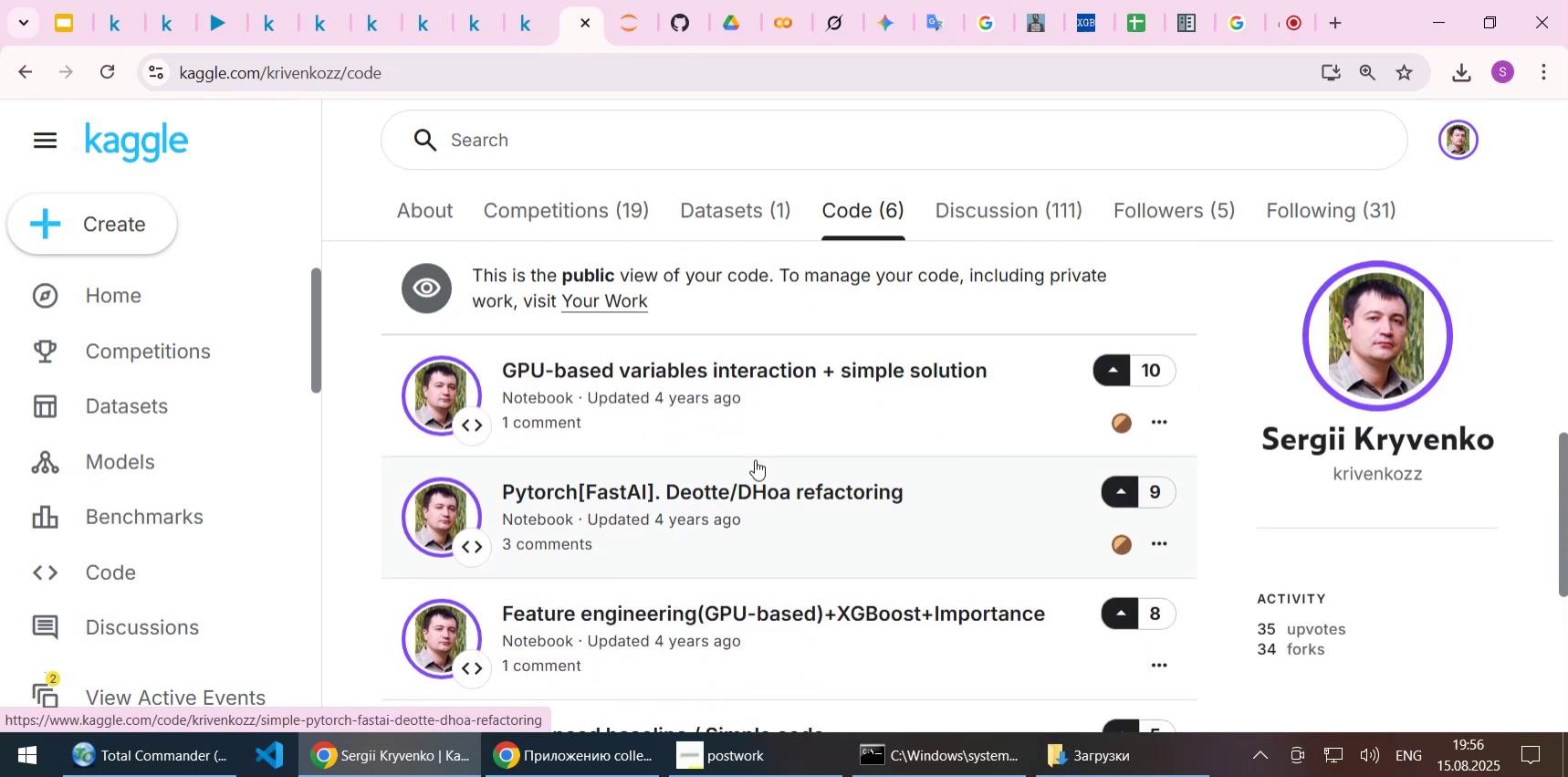 
scroll: coordinate [755, 459], scroll_direction: down, amount: 1.0
 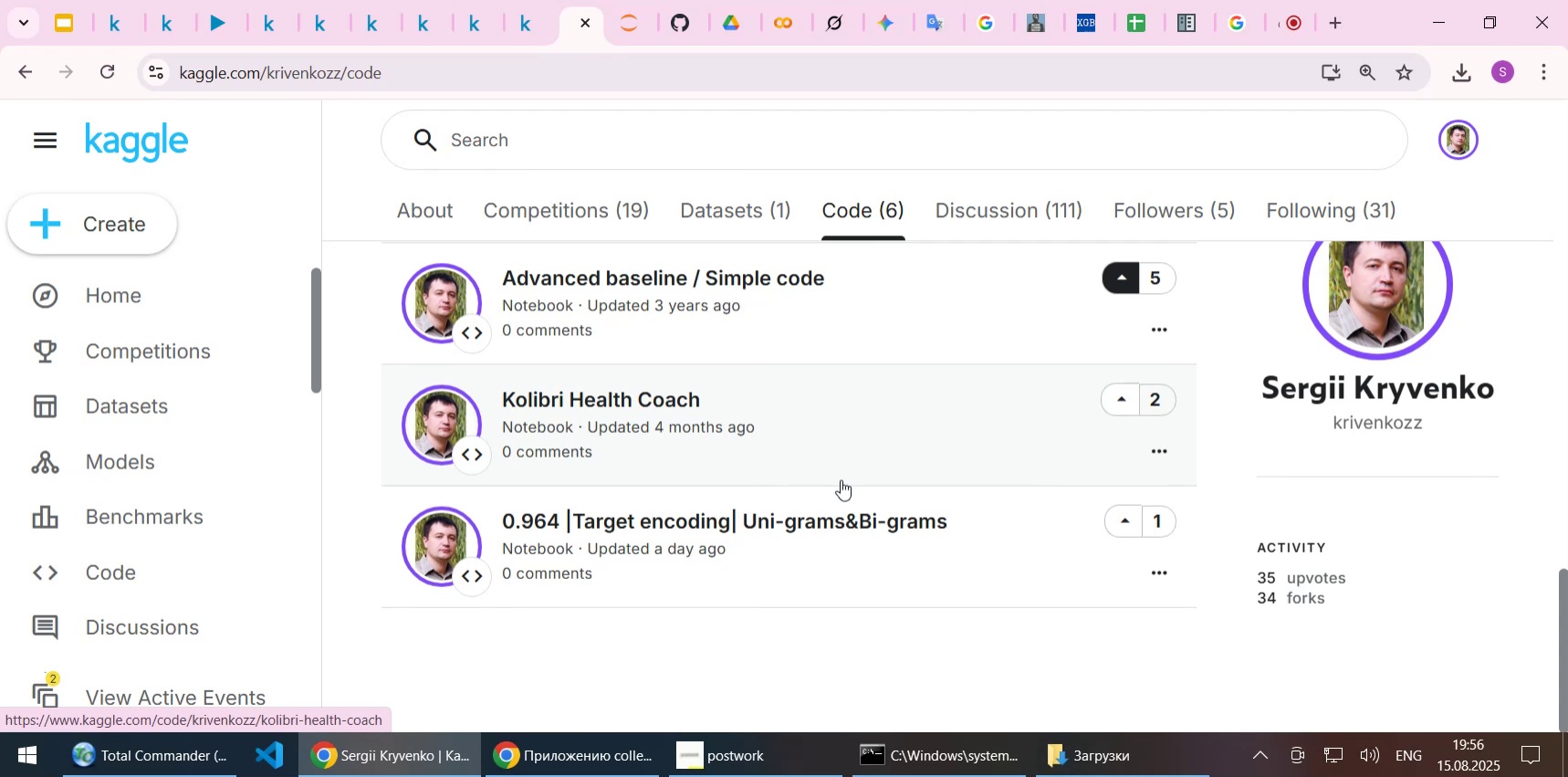 
wait(13.63)
 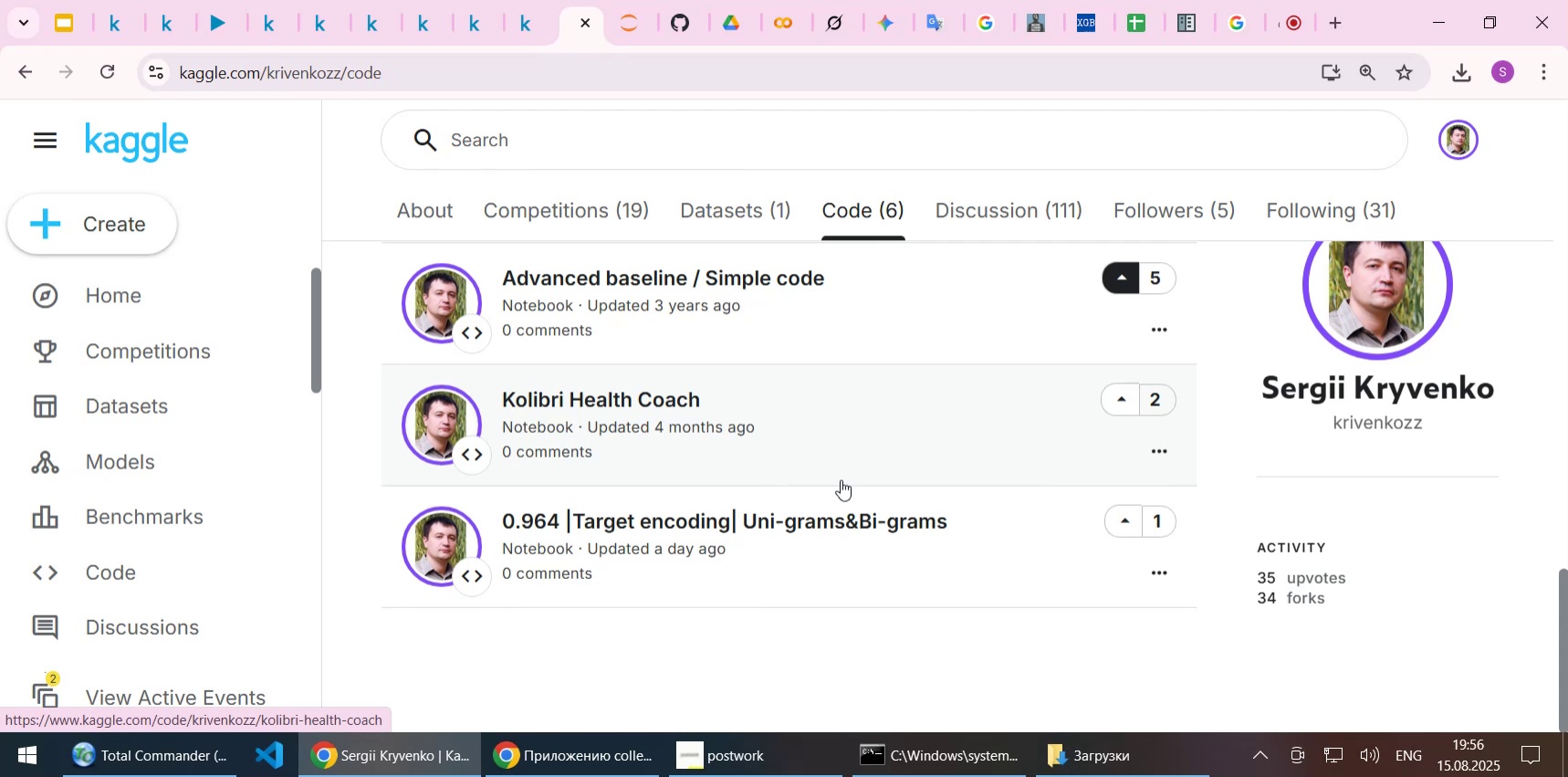 
left_click([581, 20])
 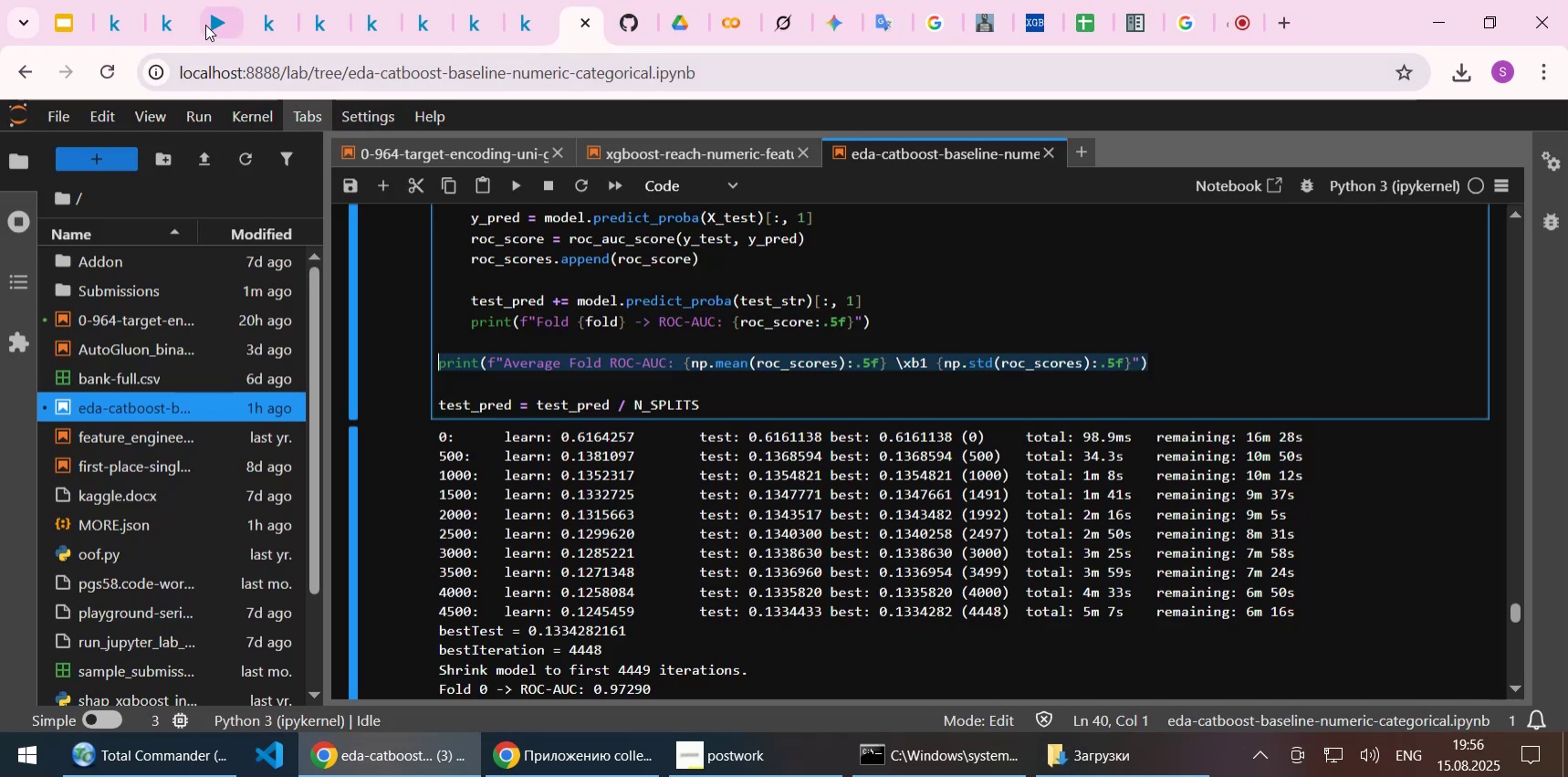 
left_click([212, 25])
 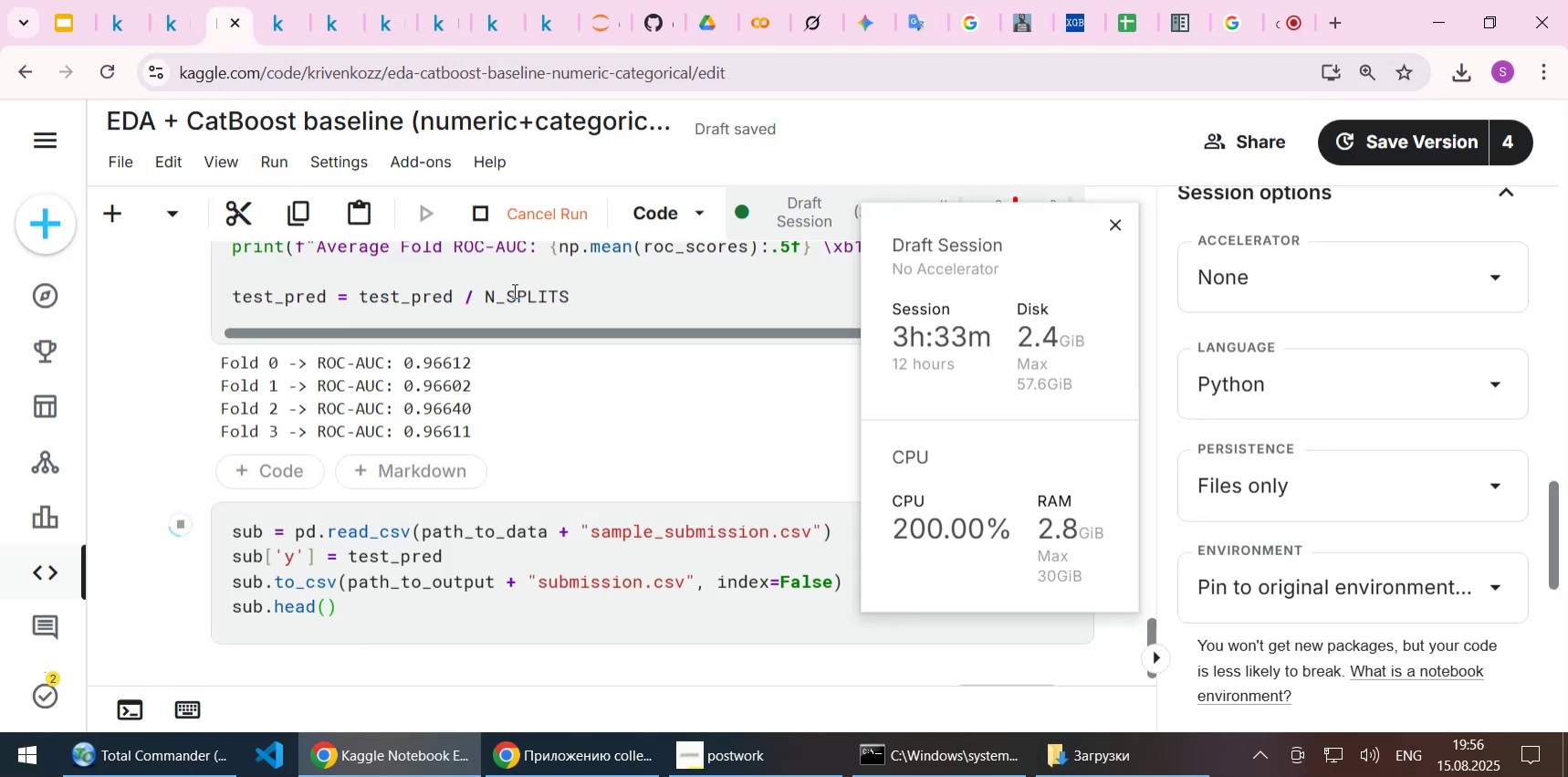 
left_click([170, 26])
 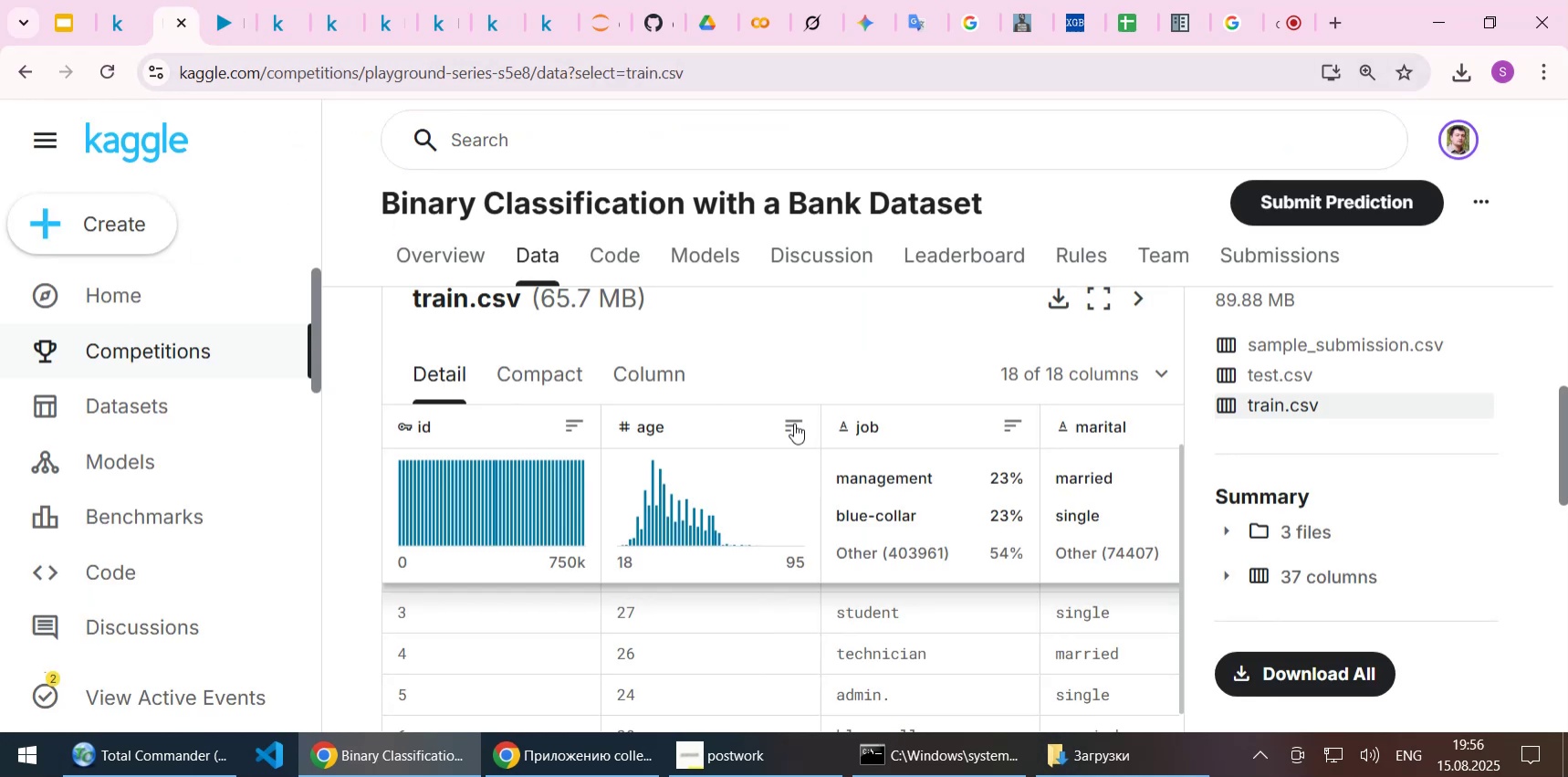 
scroll: coordinate [794, 423], scroll_direction: down, amount: 2.0
 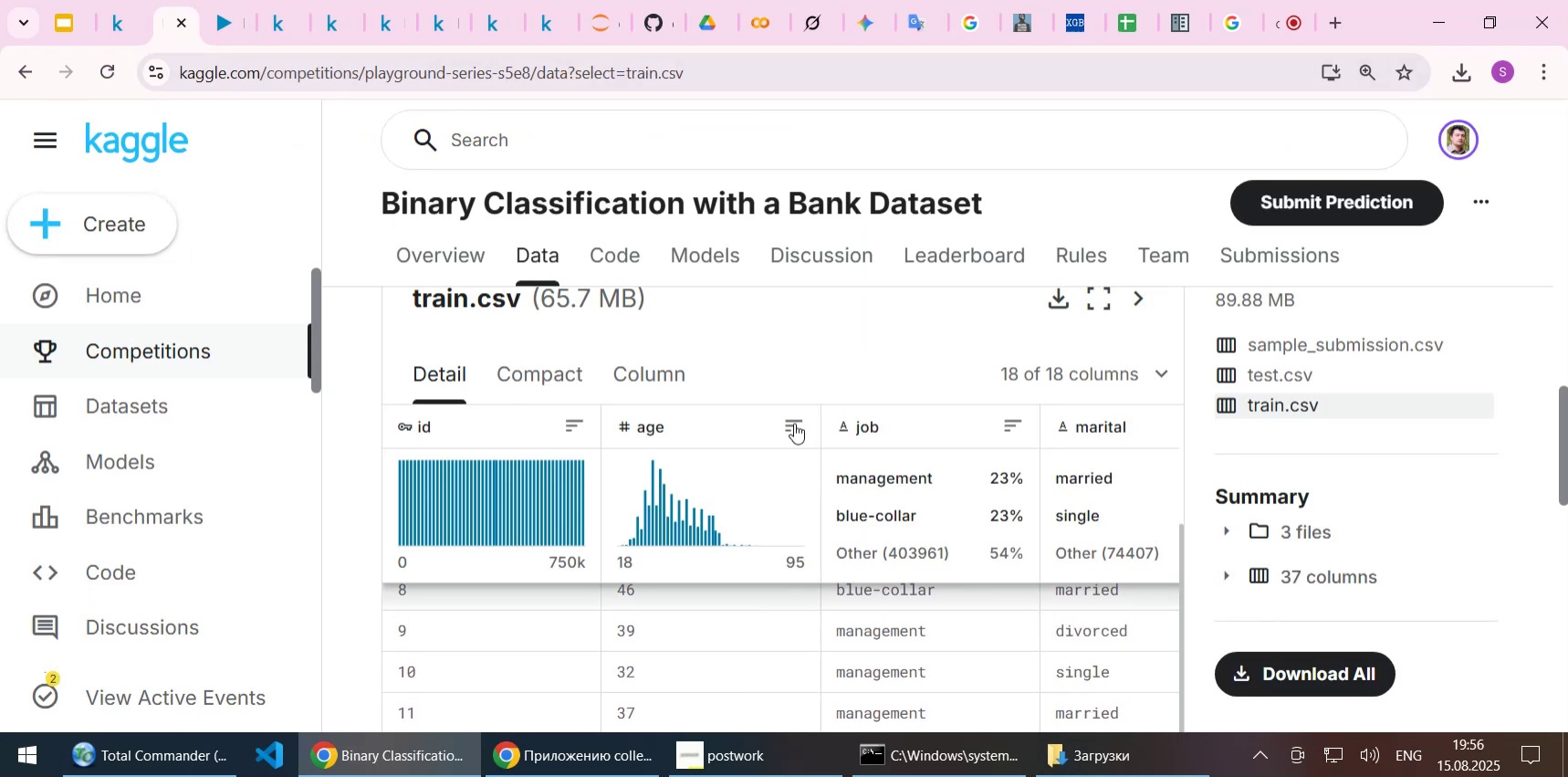 
scroll: coordinate [794, 423], scroll_direction: up, amount: 1.0
 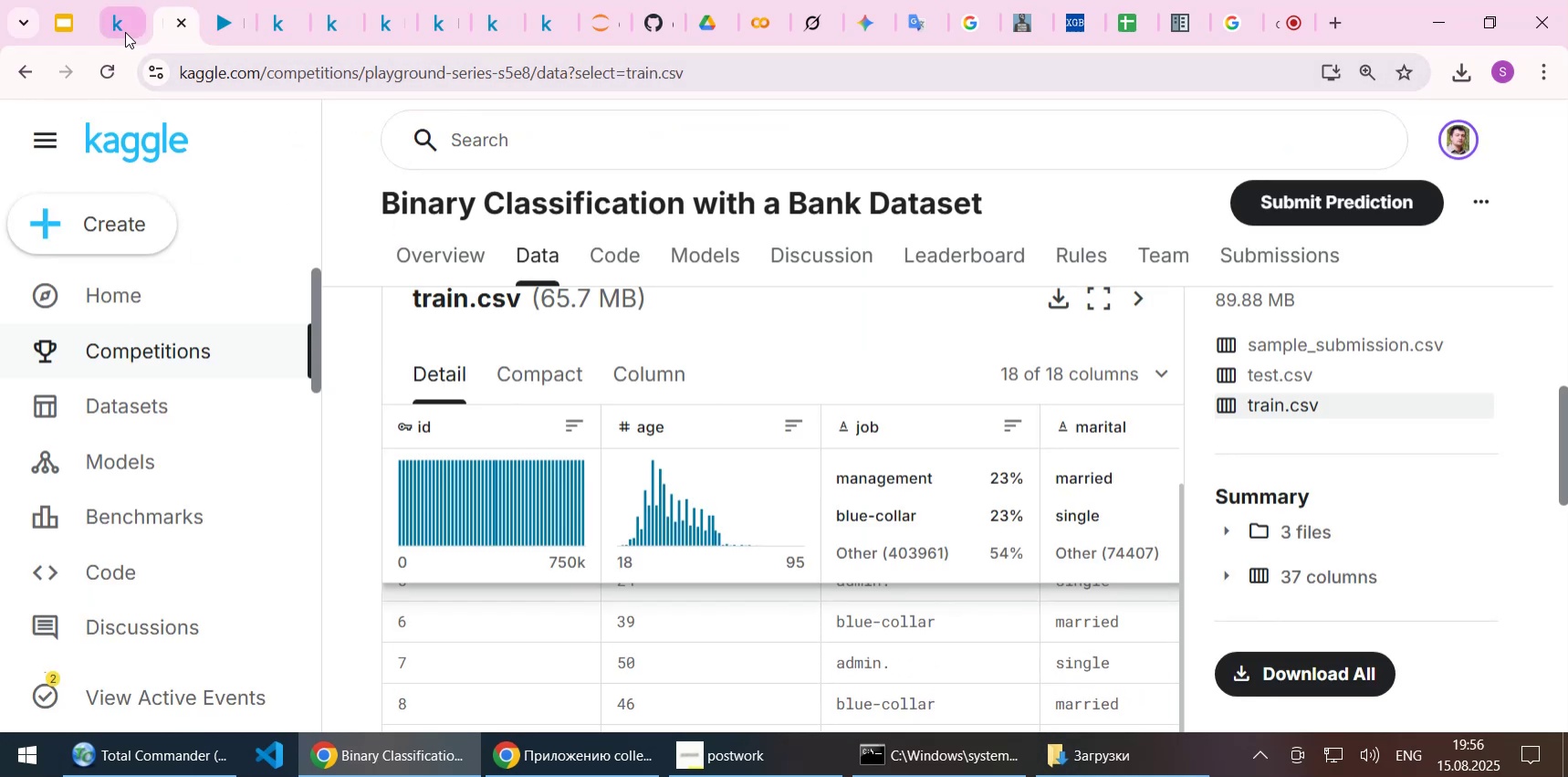 
left_click([125, 32])
 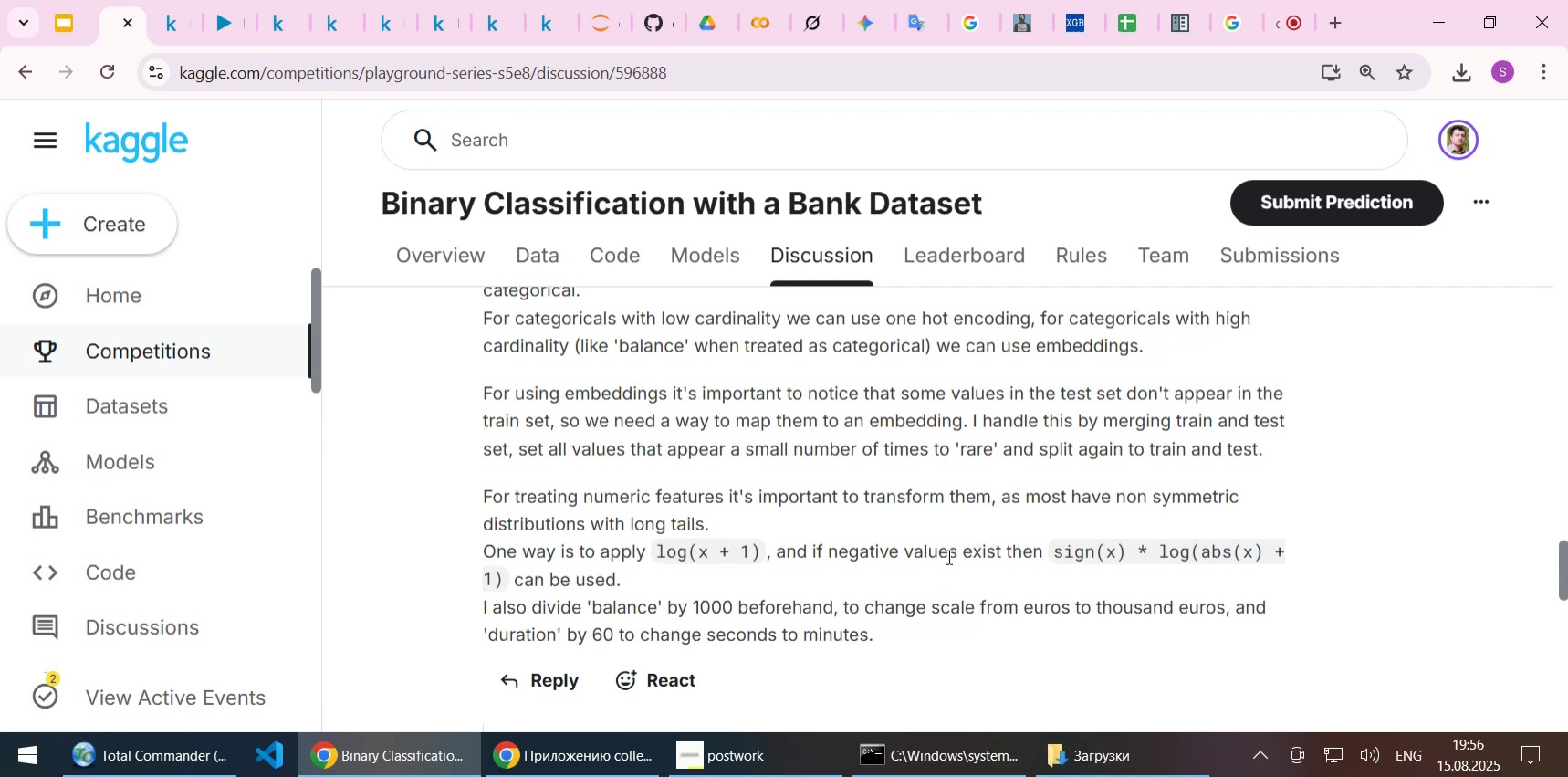 
wait(7.65)
 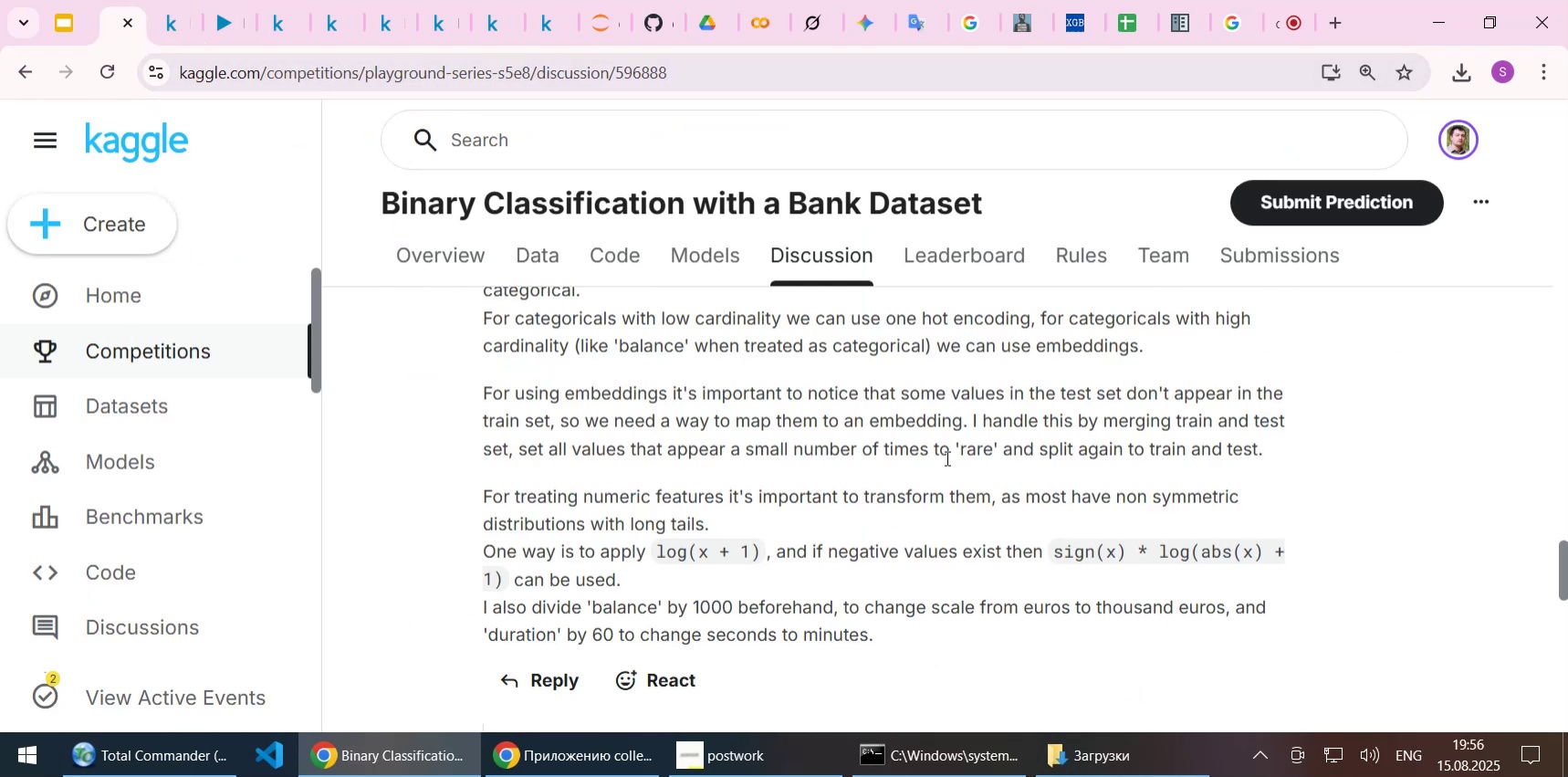 
scroll: coordinate [898, 562], scroll_direction: down, amount: 2.0
 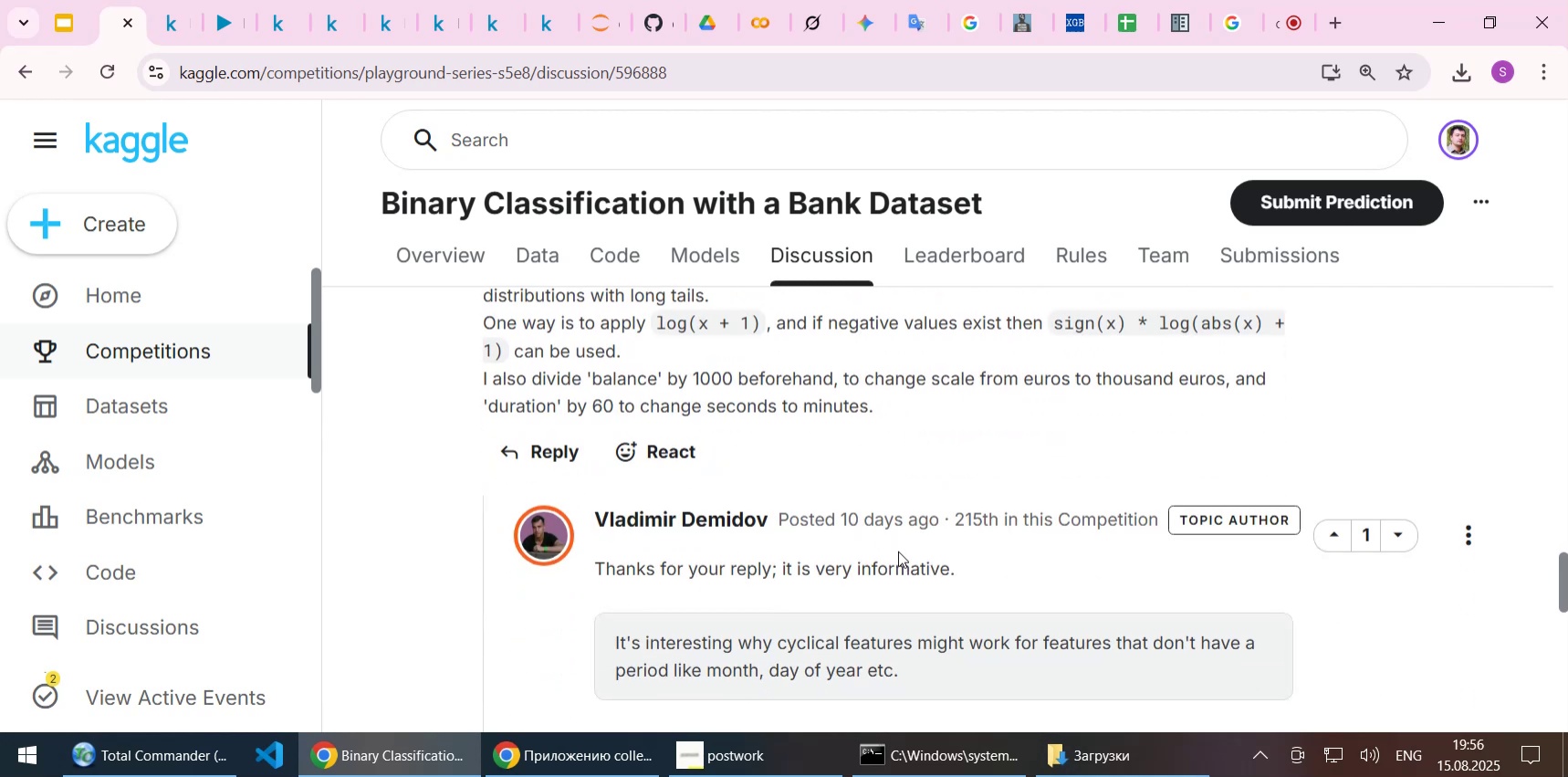 
scroll: coordinate [881, 553], scroll_direction: up, amount: 6.0
 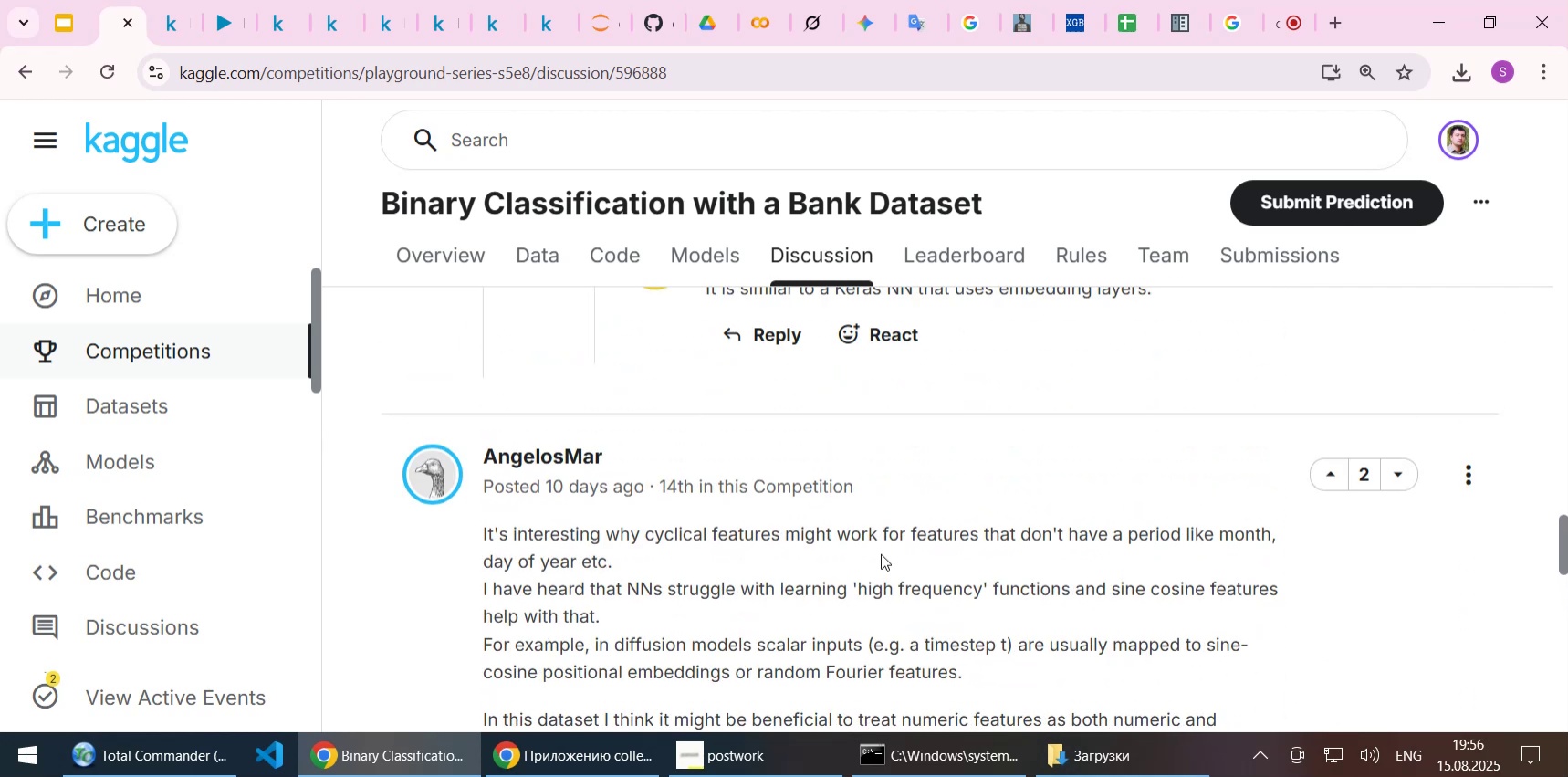 
scroll: coordinate [881, 553], scroll_direction: down, amount: 1.0
 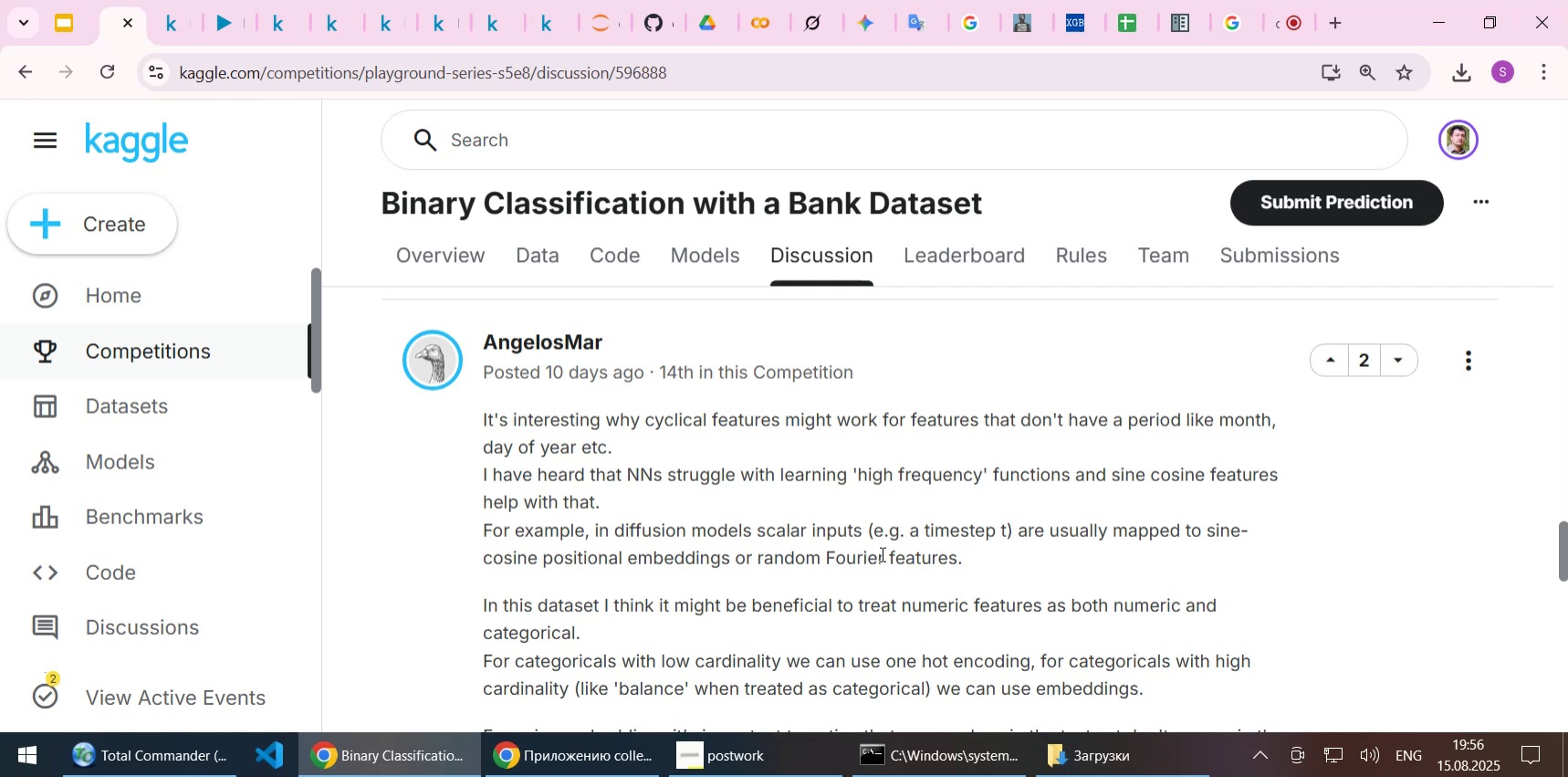 
scroll: coordinate [881, 553], scroll_direction: up, amount: 4.0
 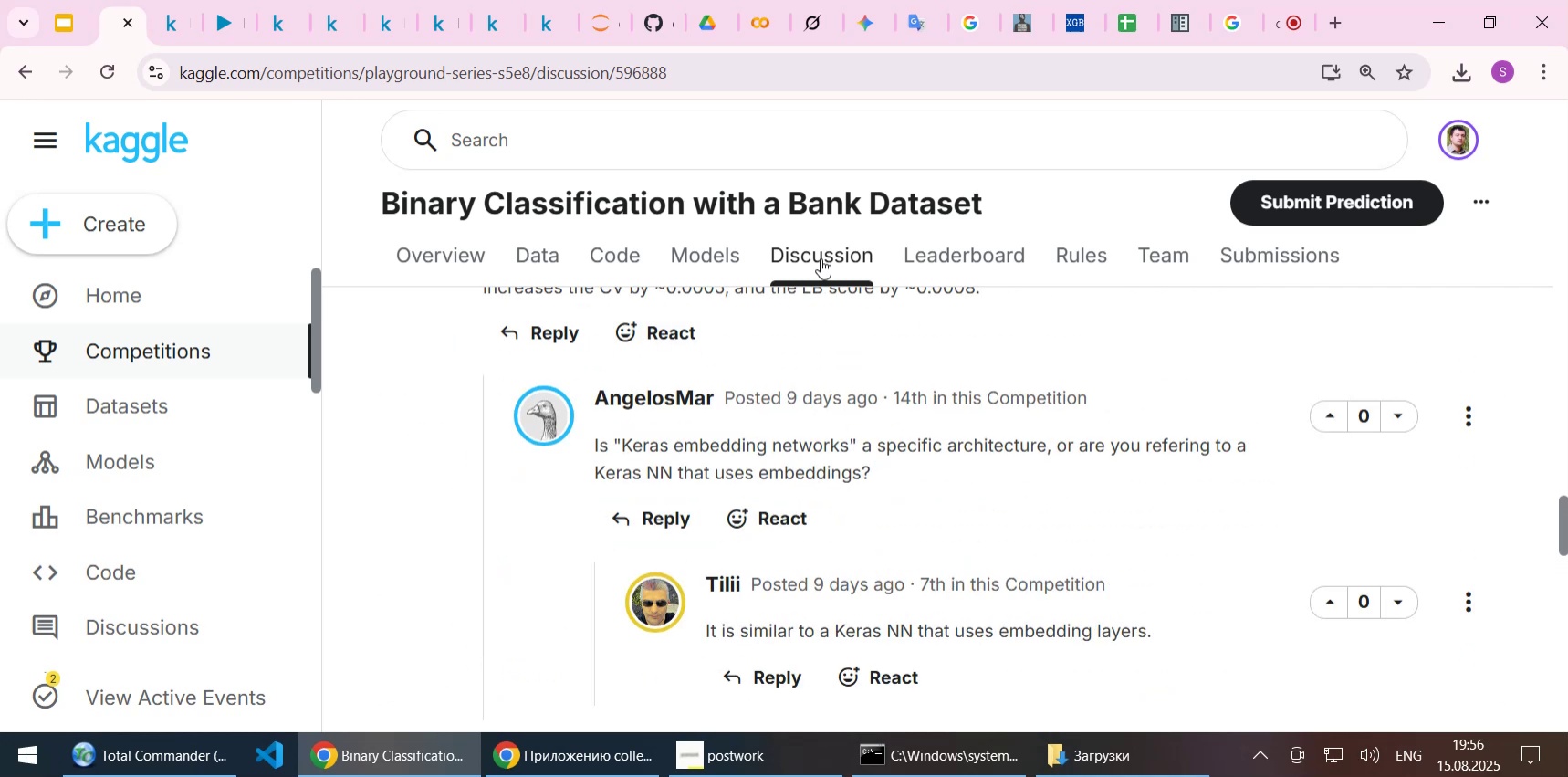 
left_click([821, 258])
 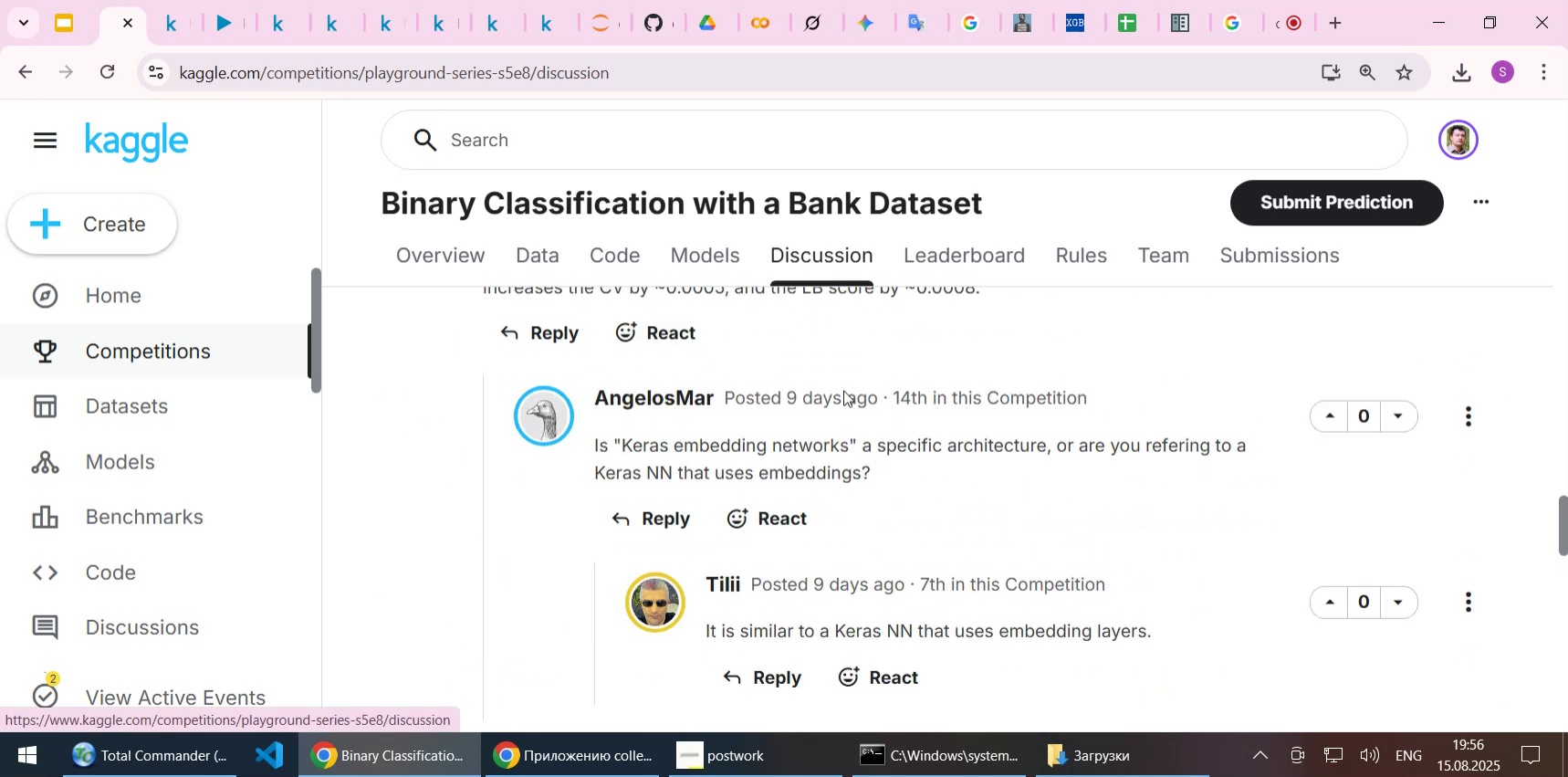 
mouse_move([867, 415])
 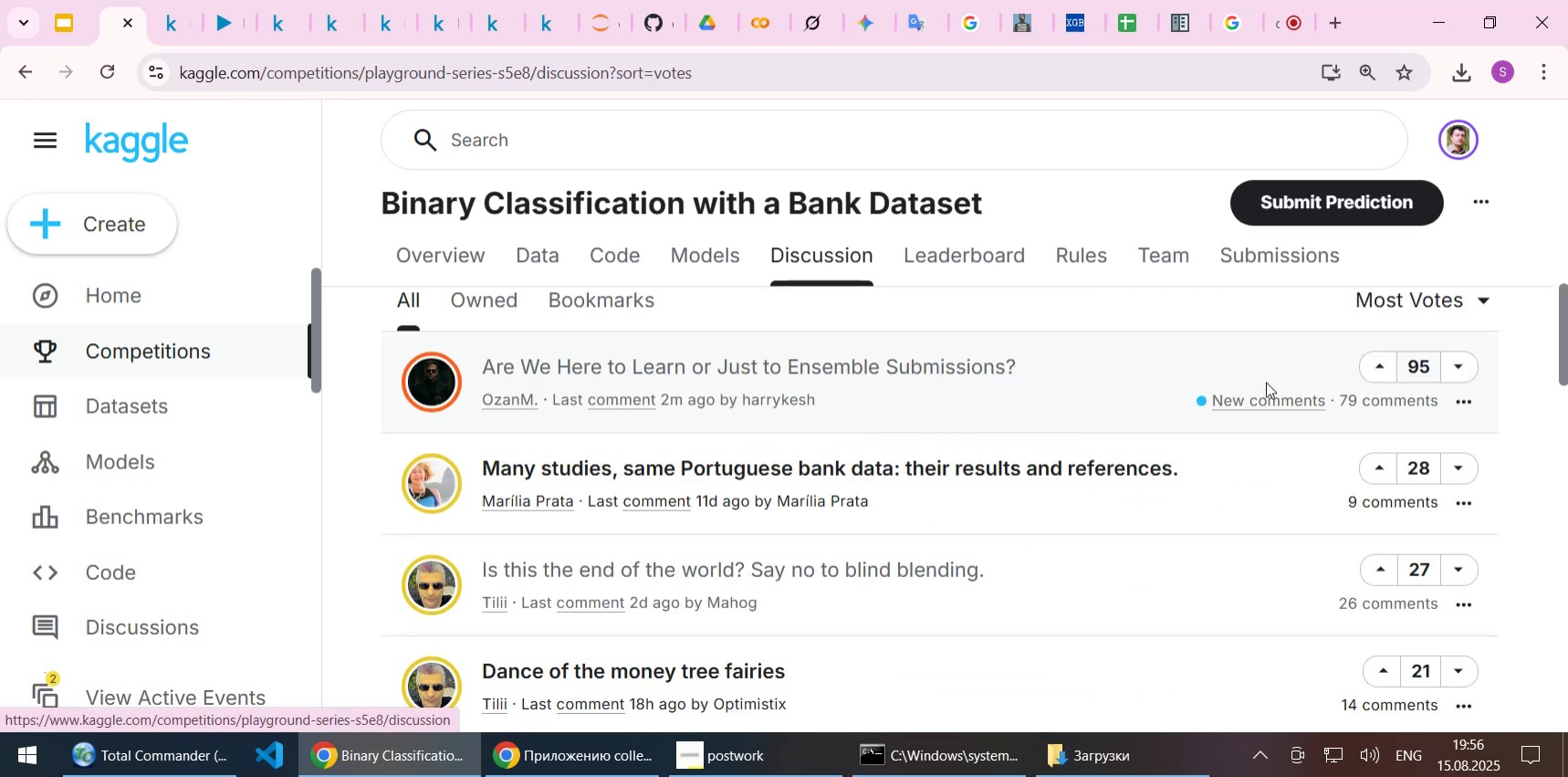 
scroll: coordinate [1257, 387], scroll_direction: up, amount: 1.0
 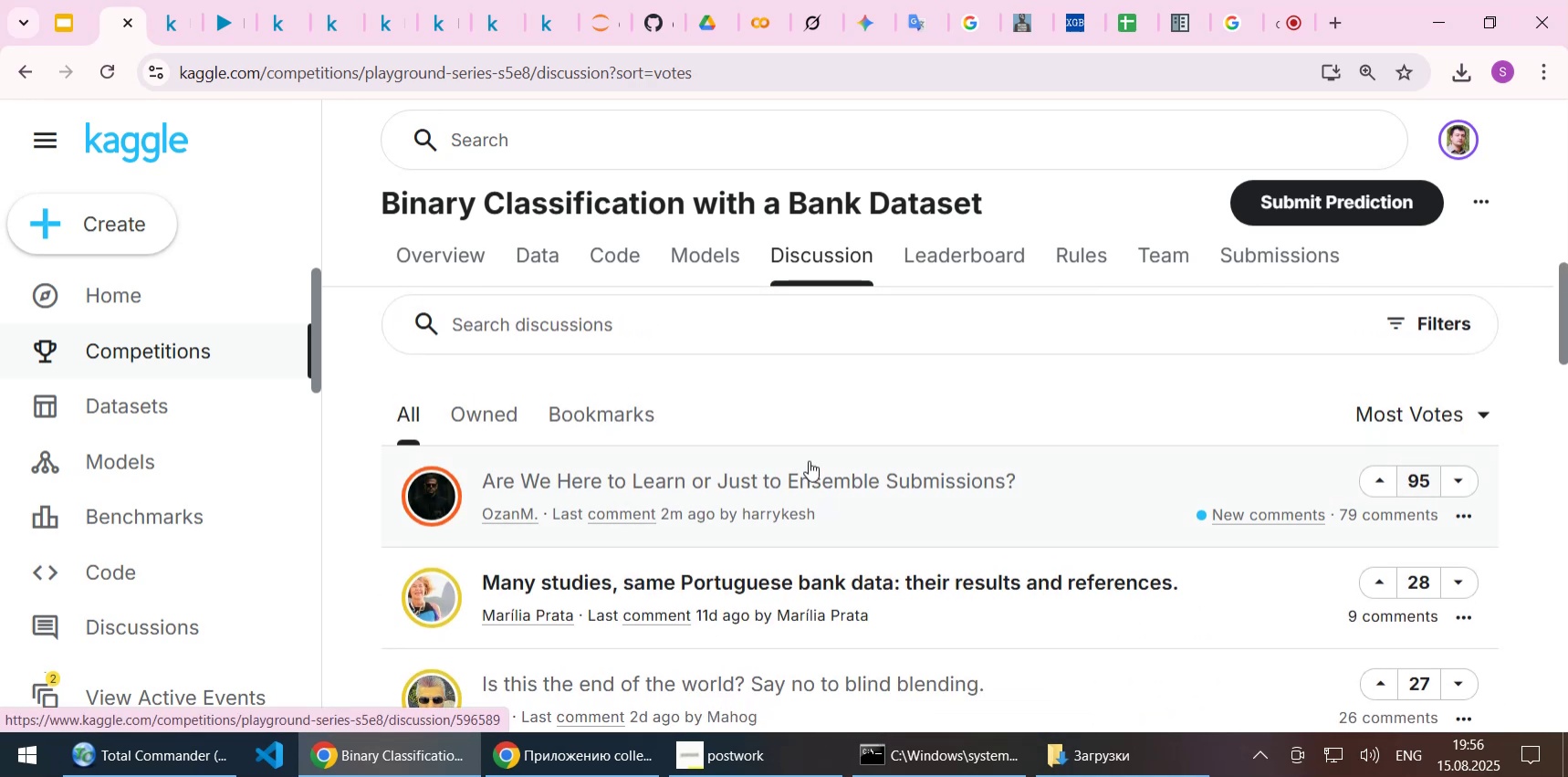 
scroll: coordinate [808, 460], scroll_direction: down, amount: 3.0
 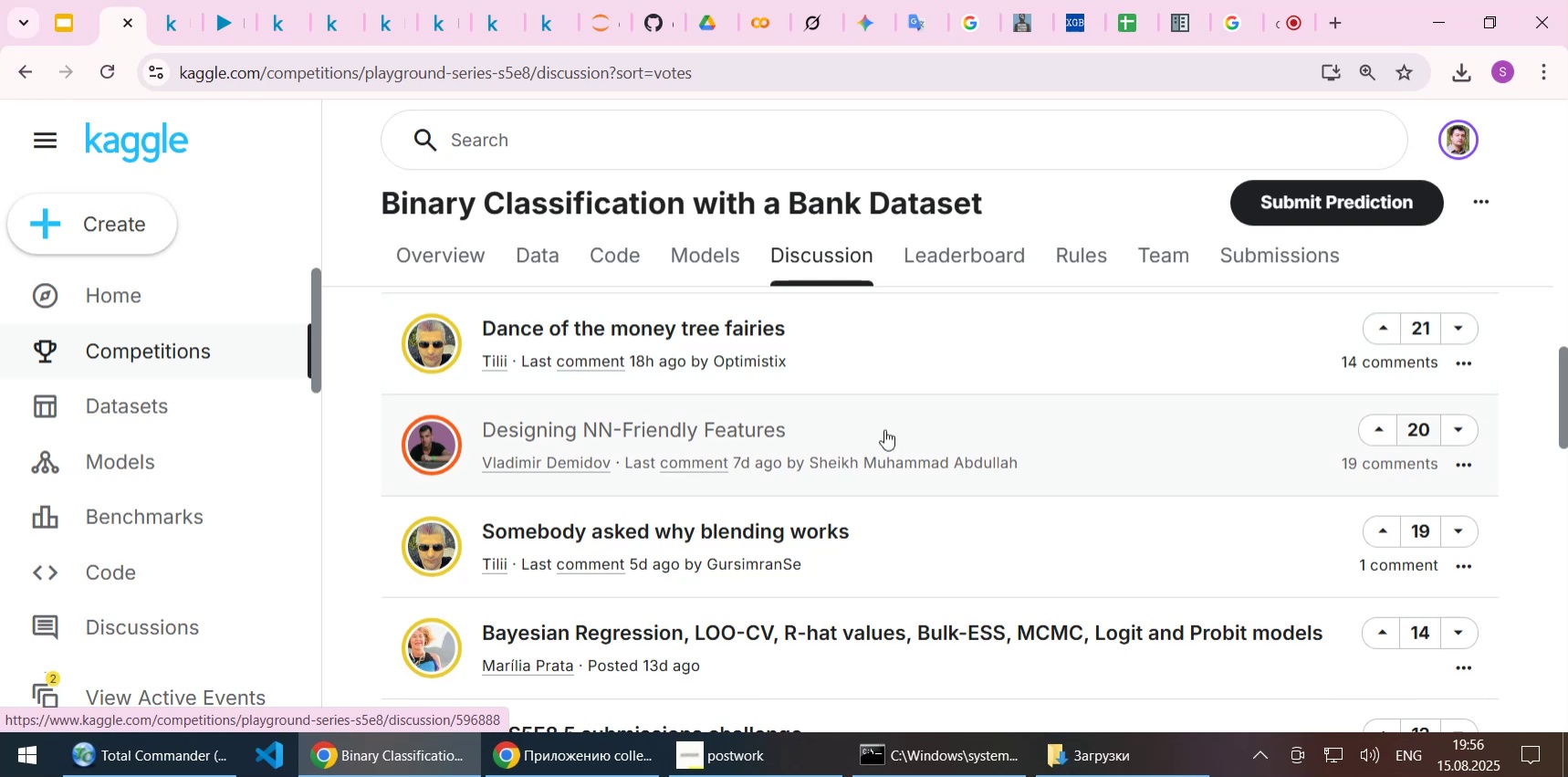 
wait(5.33)
 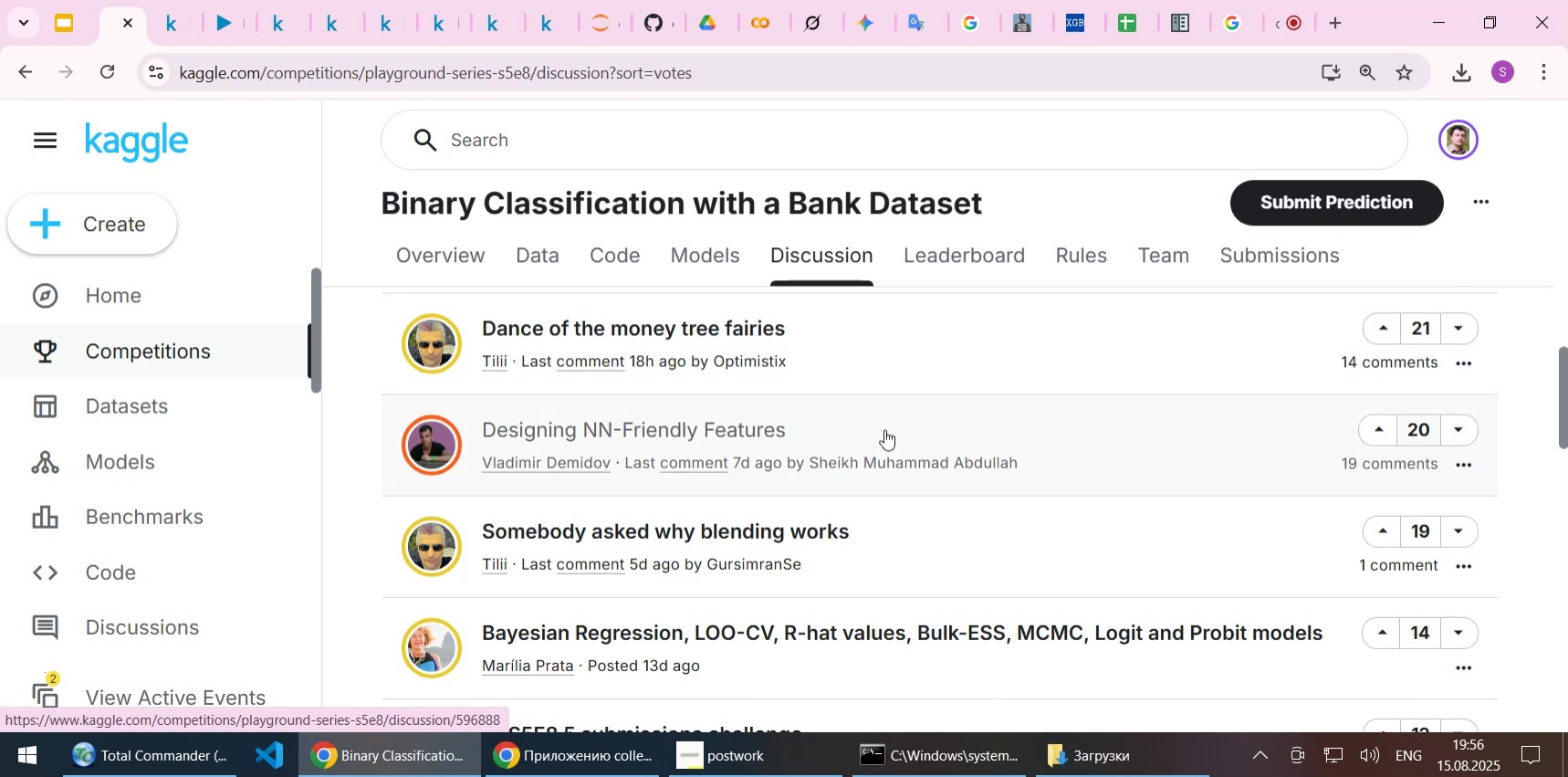 
scroll: coordinate [875, 433], scroll_direction: down, amount: 1.0
 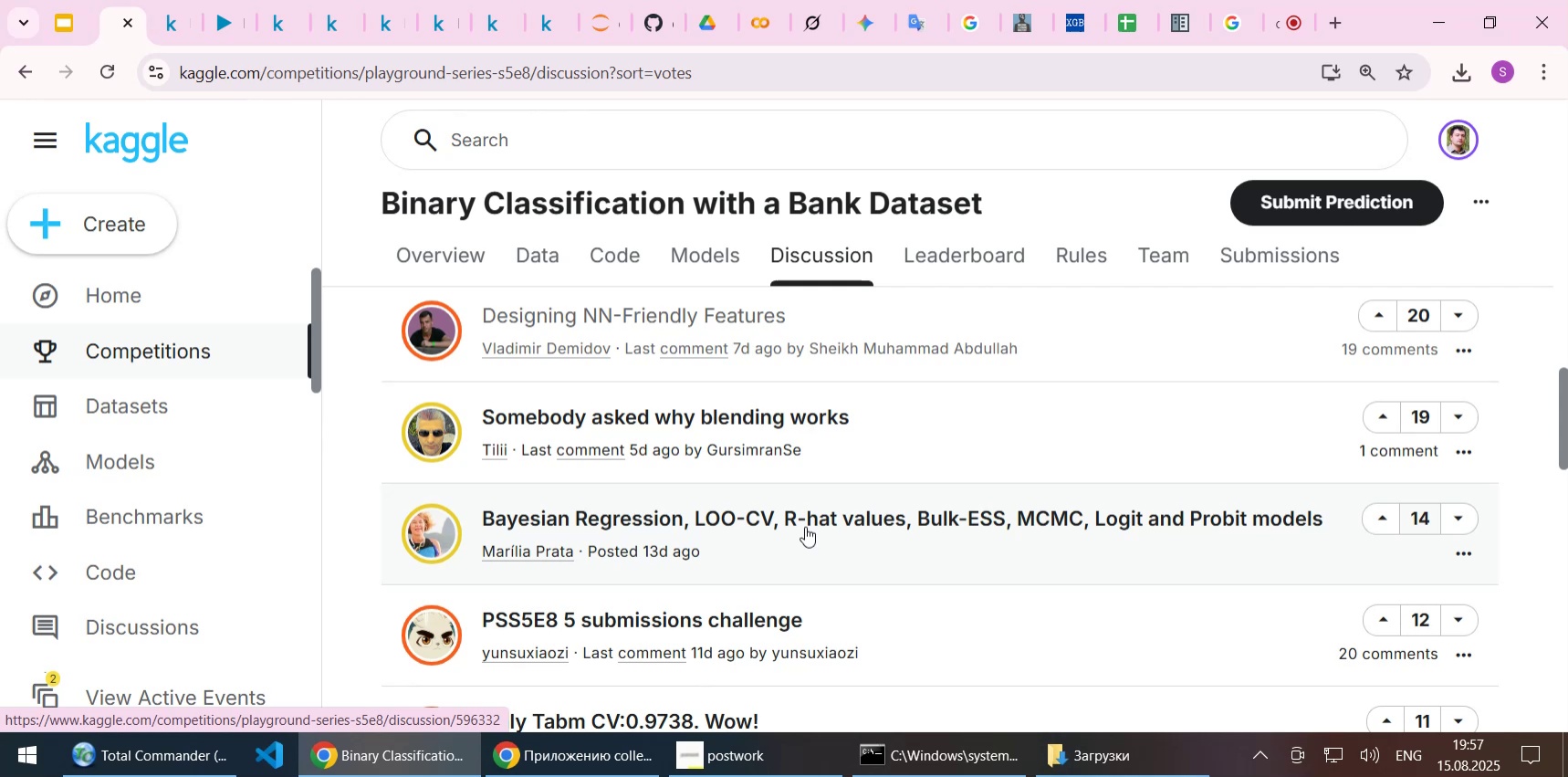 
wait(6.92)
 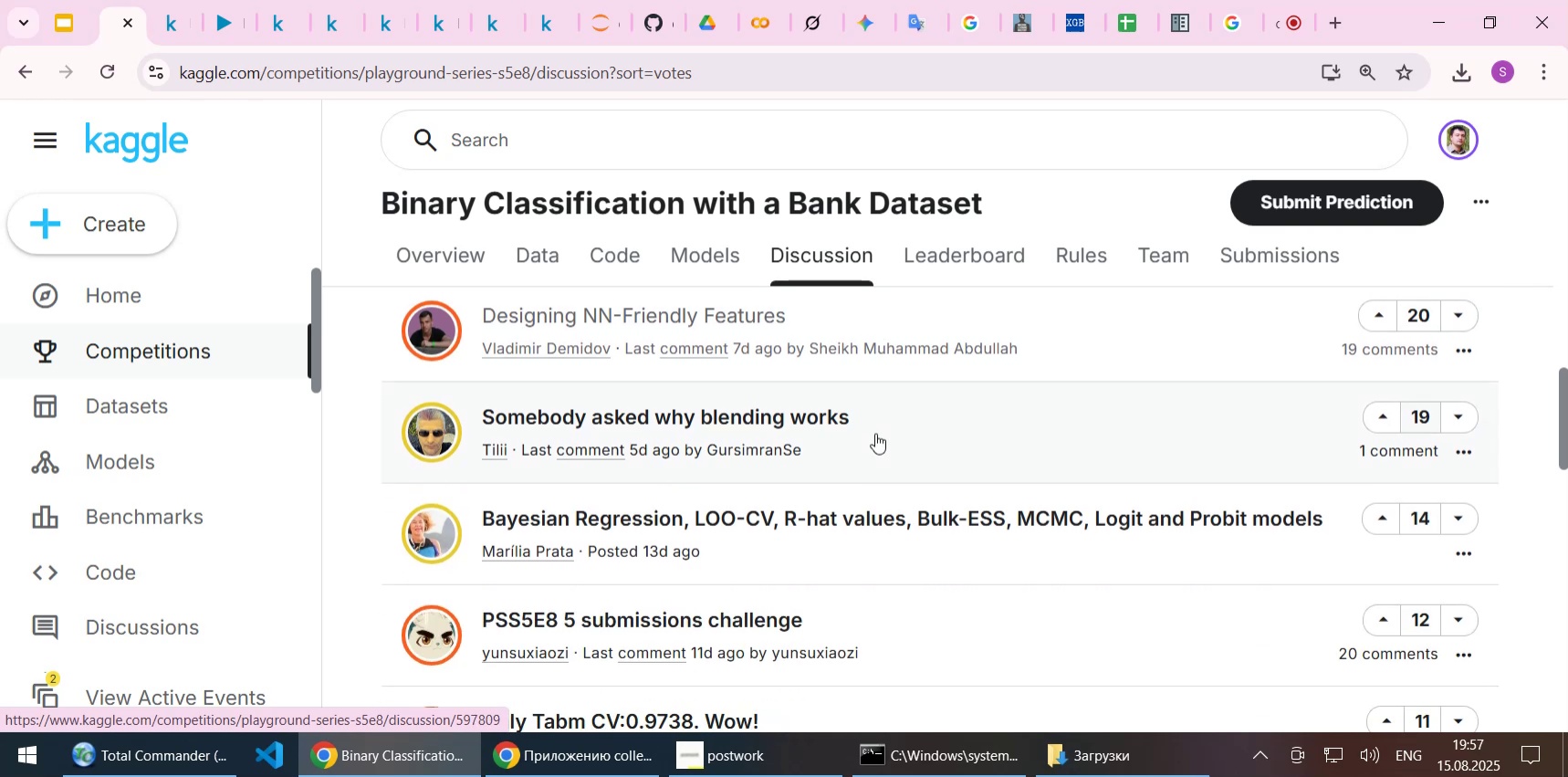 
left_click([805, 526])
 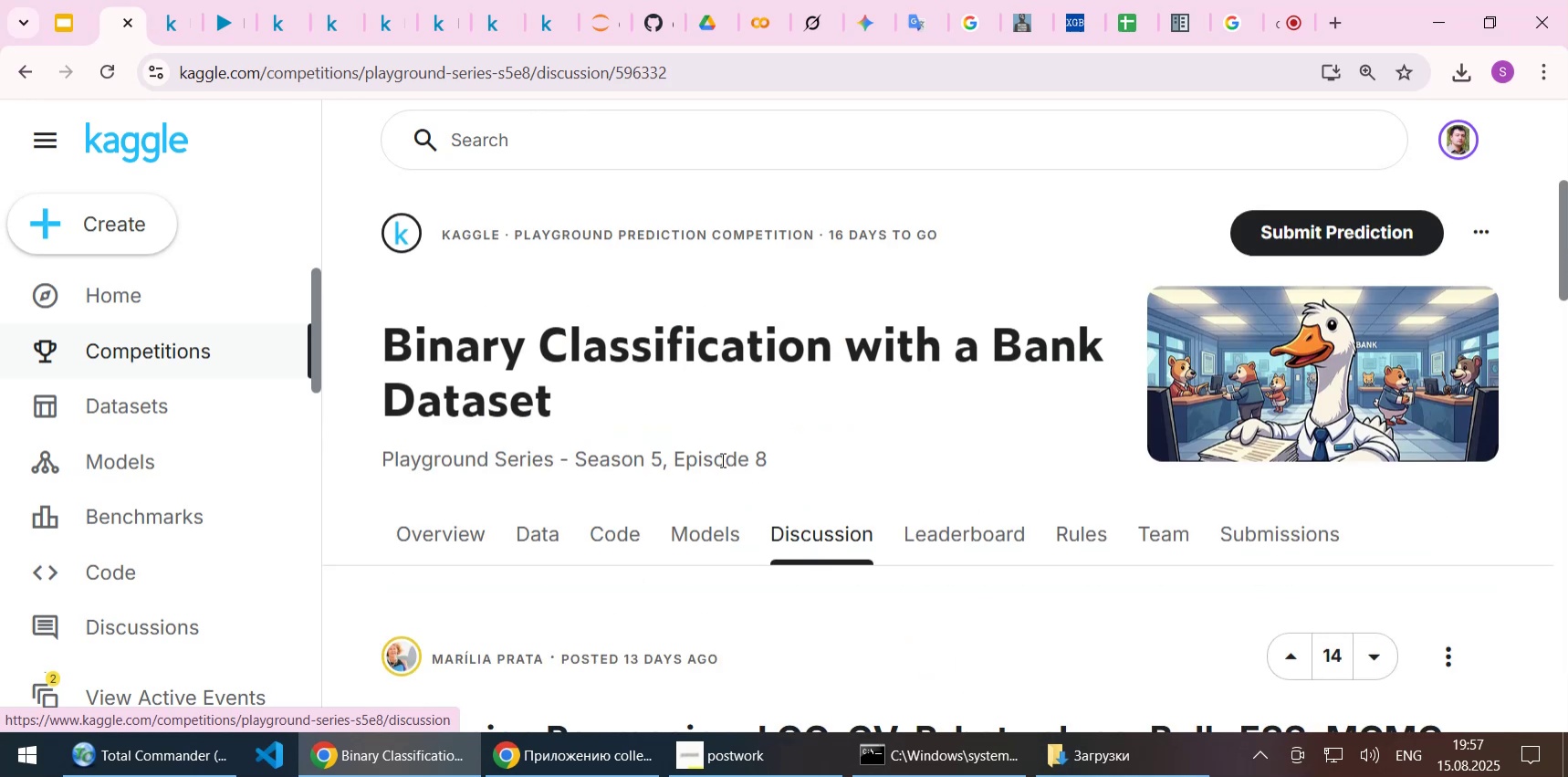 
scroll: coordinate [719, 454], scroll_direction: down, amount: 3.0
 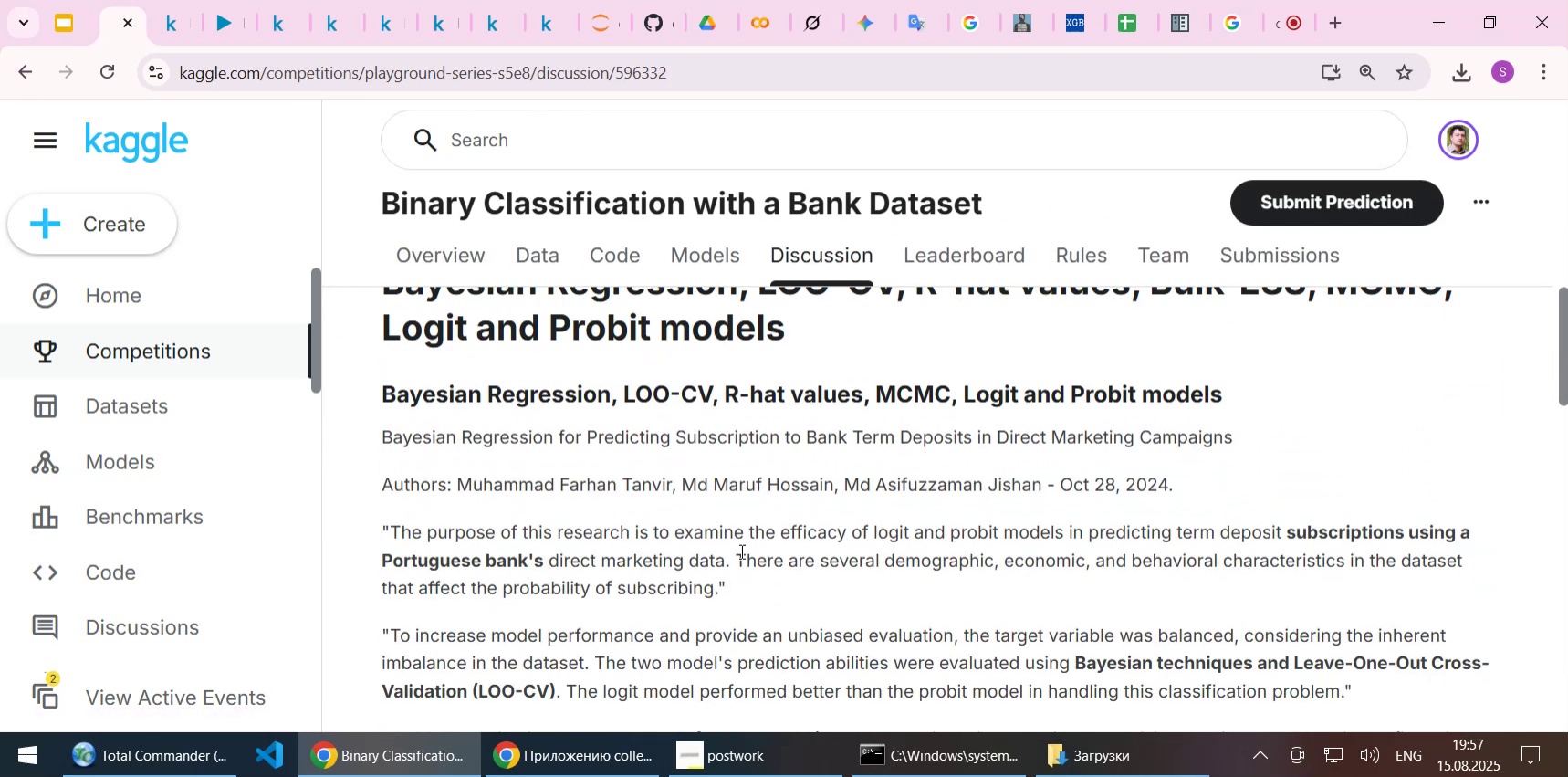 
scroll: coordinate [740, 551], scroll_direction: up, amount: 1.0
 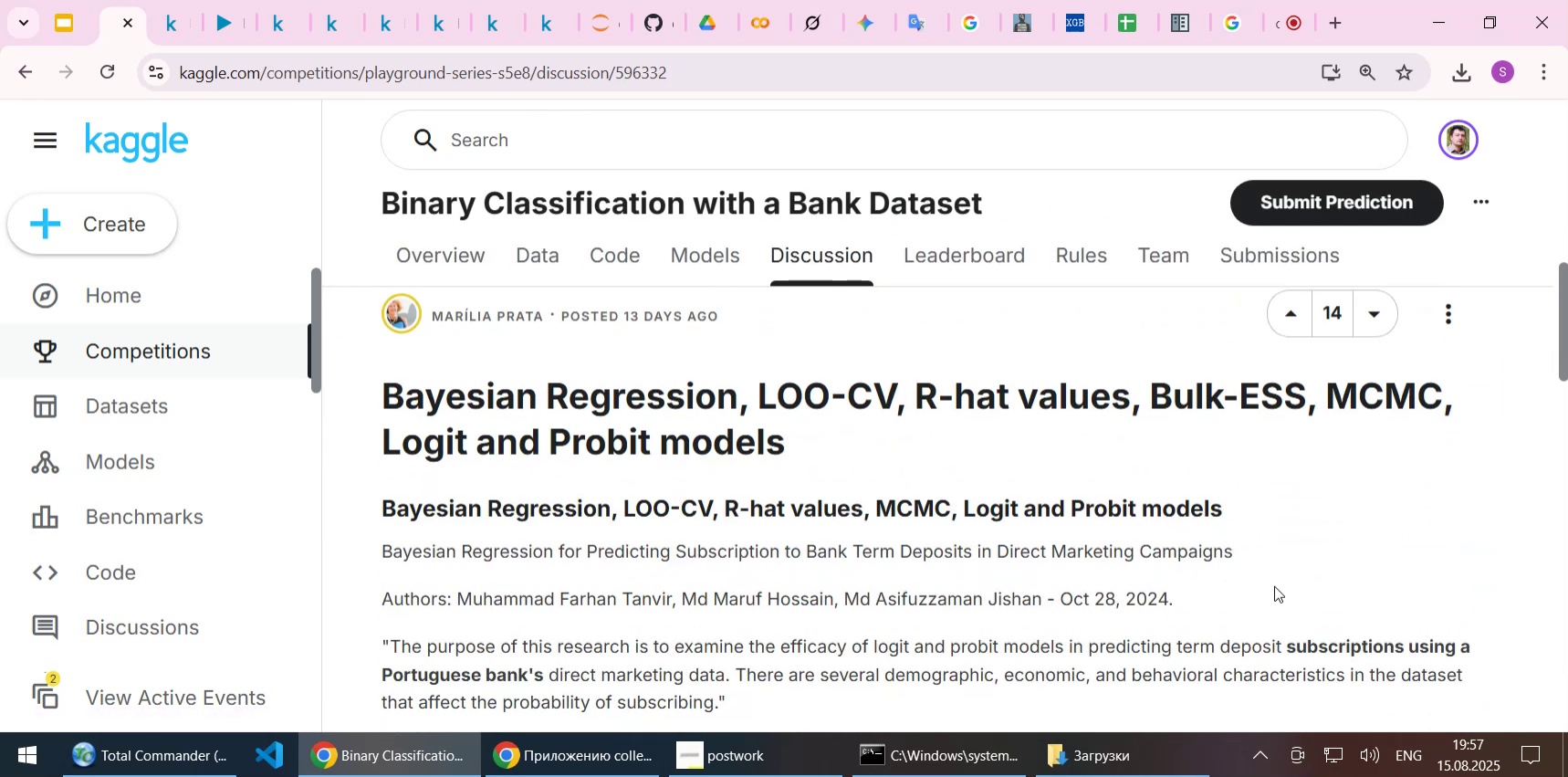 
scroll: coordinate [1274, 583], scroll_direction: down, amount: 3.0
 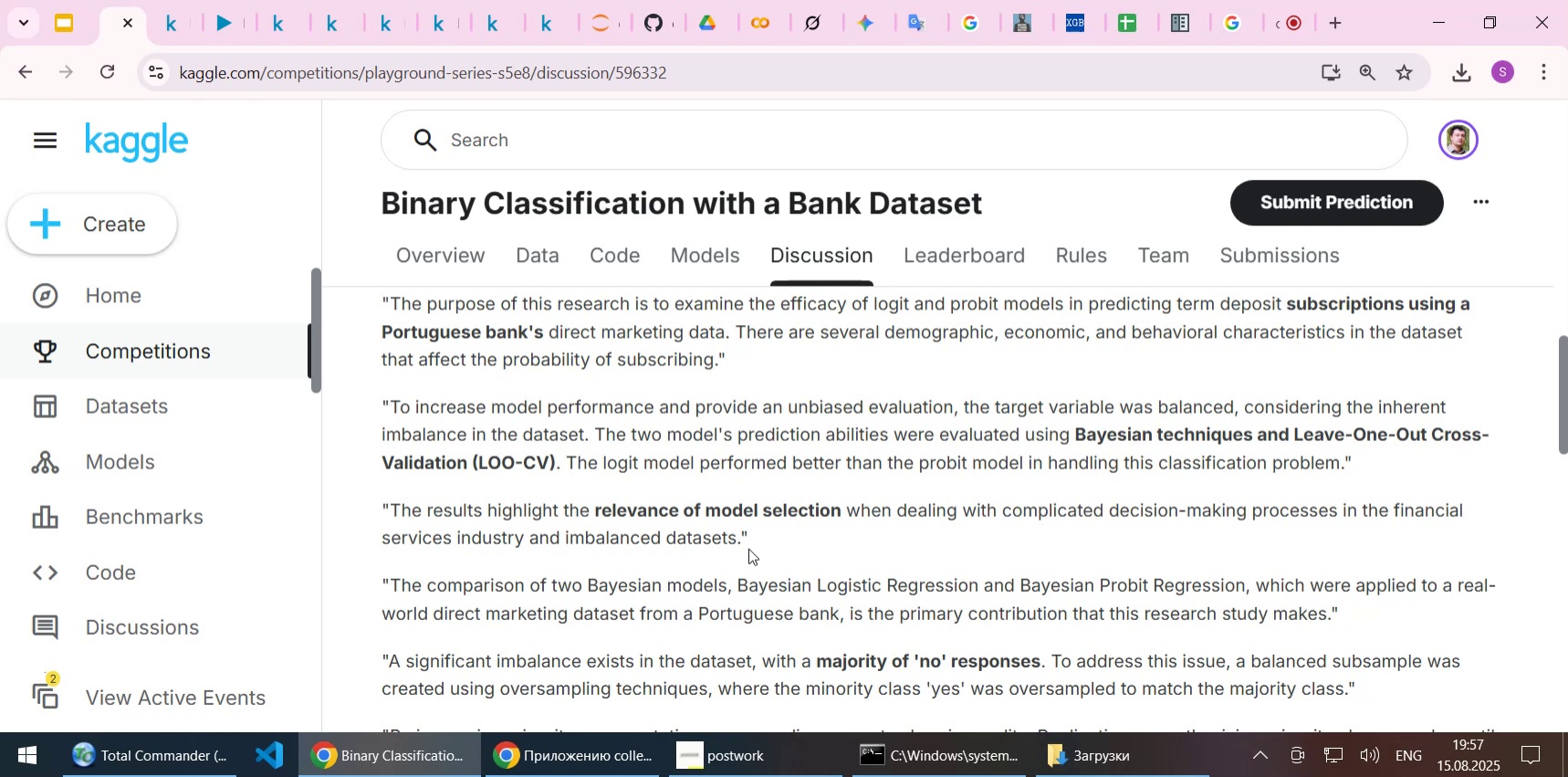 
wait(16.49)
 